 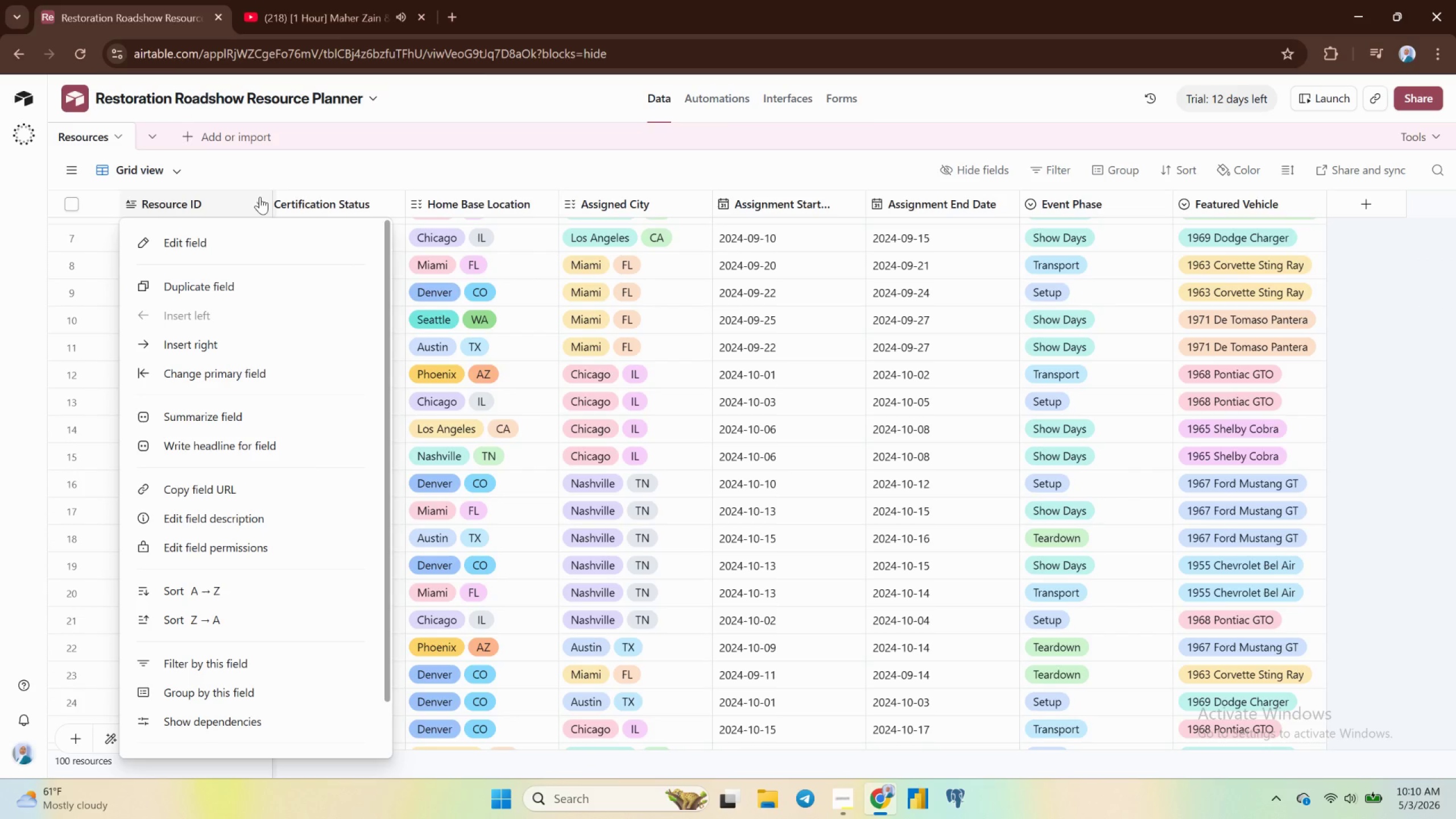 
left_click([237, 241])
 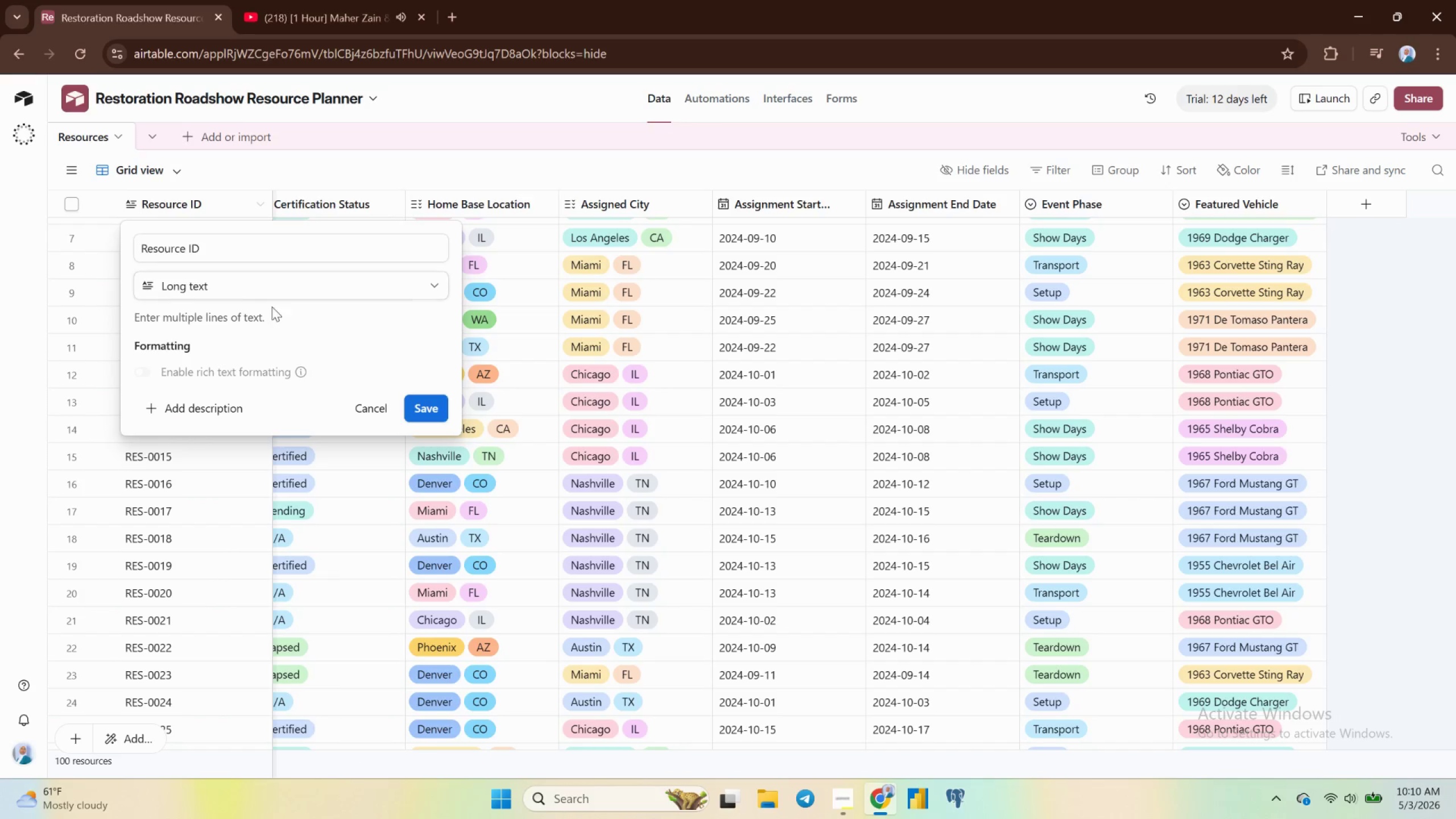 
mouse_move([263, 307])
 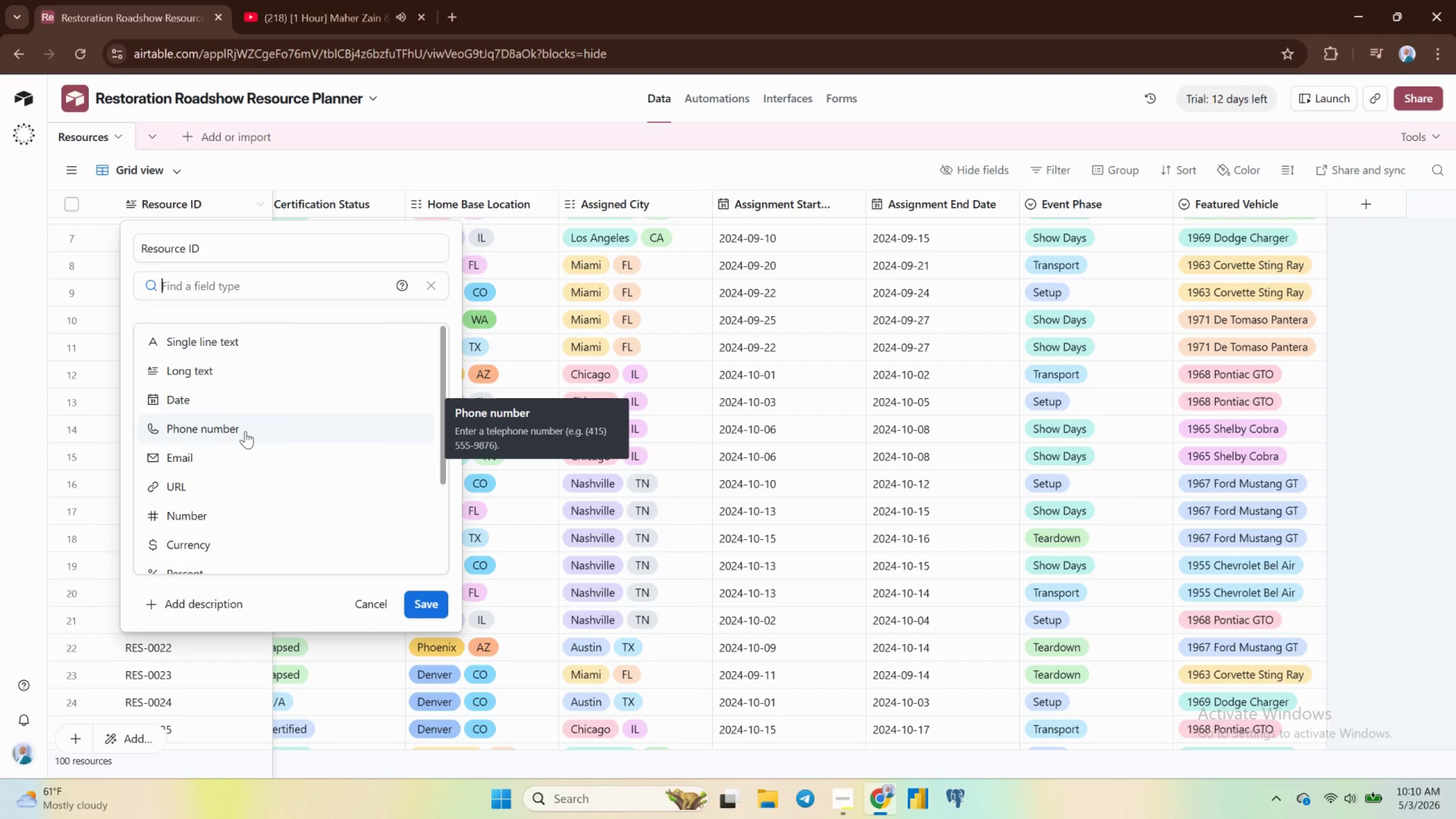 
scroll: coordinate [245, 429], scroll_direction: down, amount: 4.0
 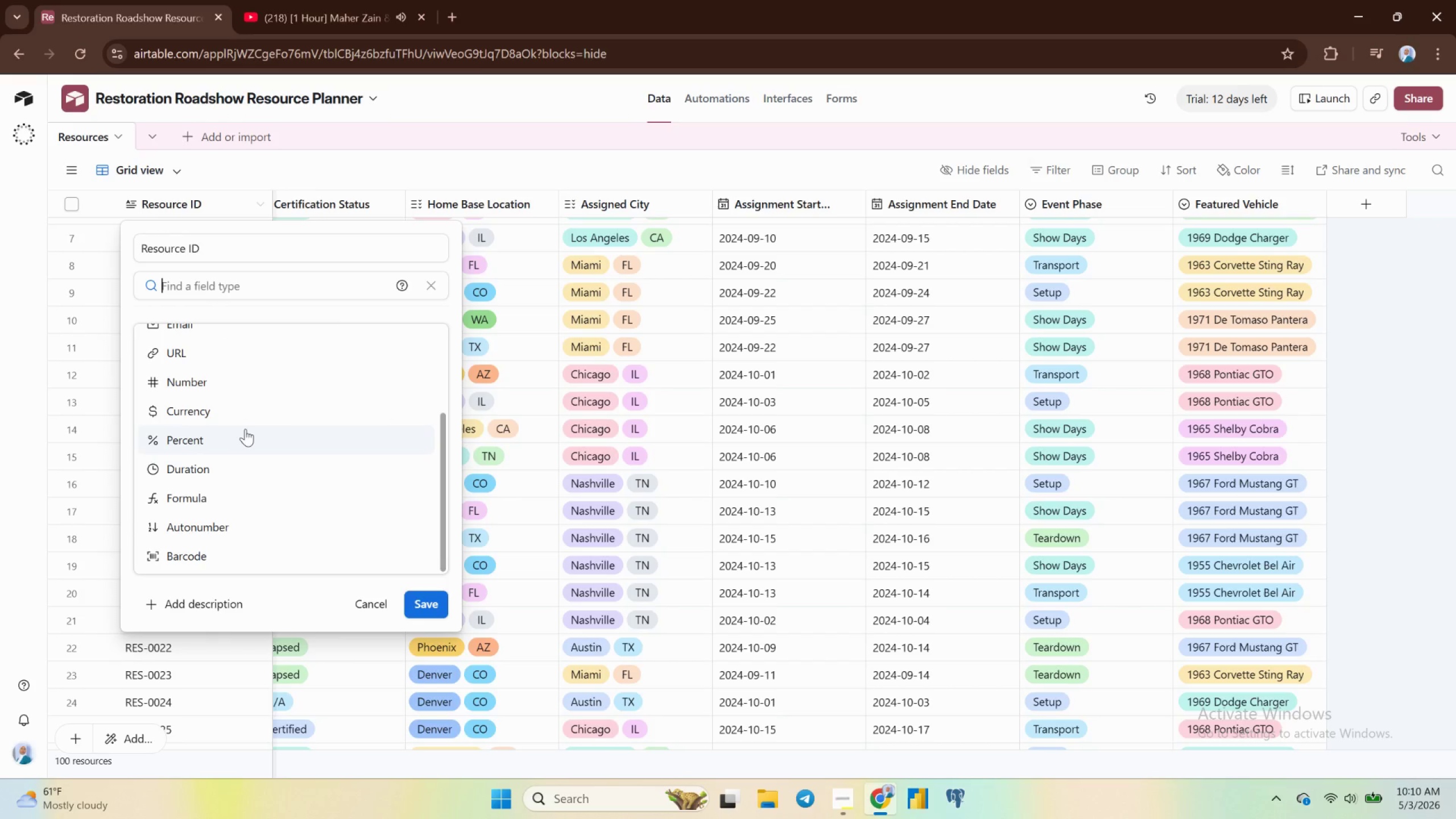 
scroll: coordinate [245, 429], scroll_direction: up, amount: 1.0
 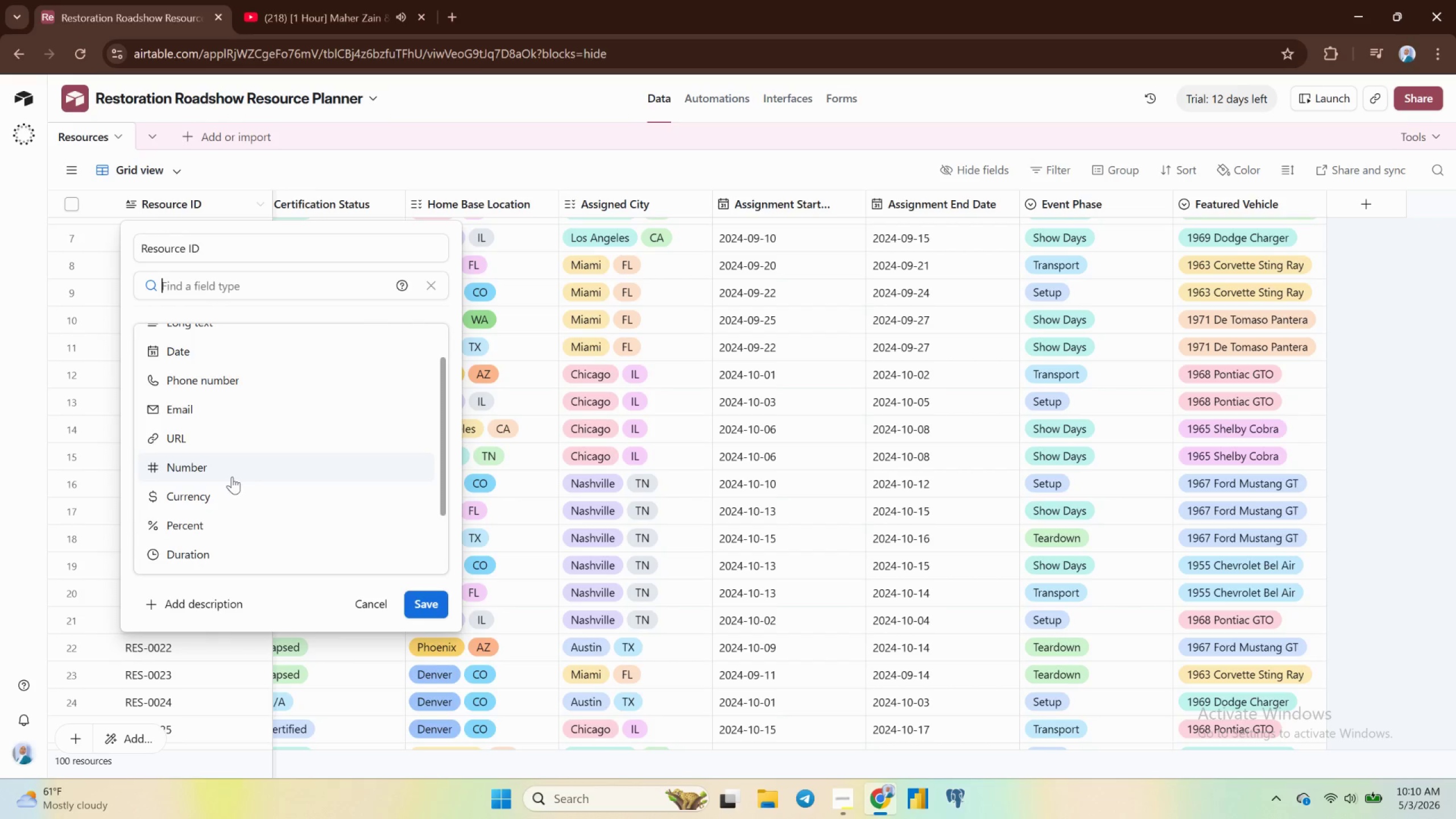 
left_click([231, 473])
 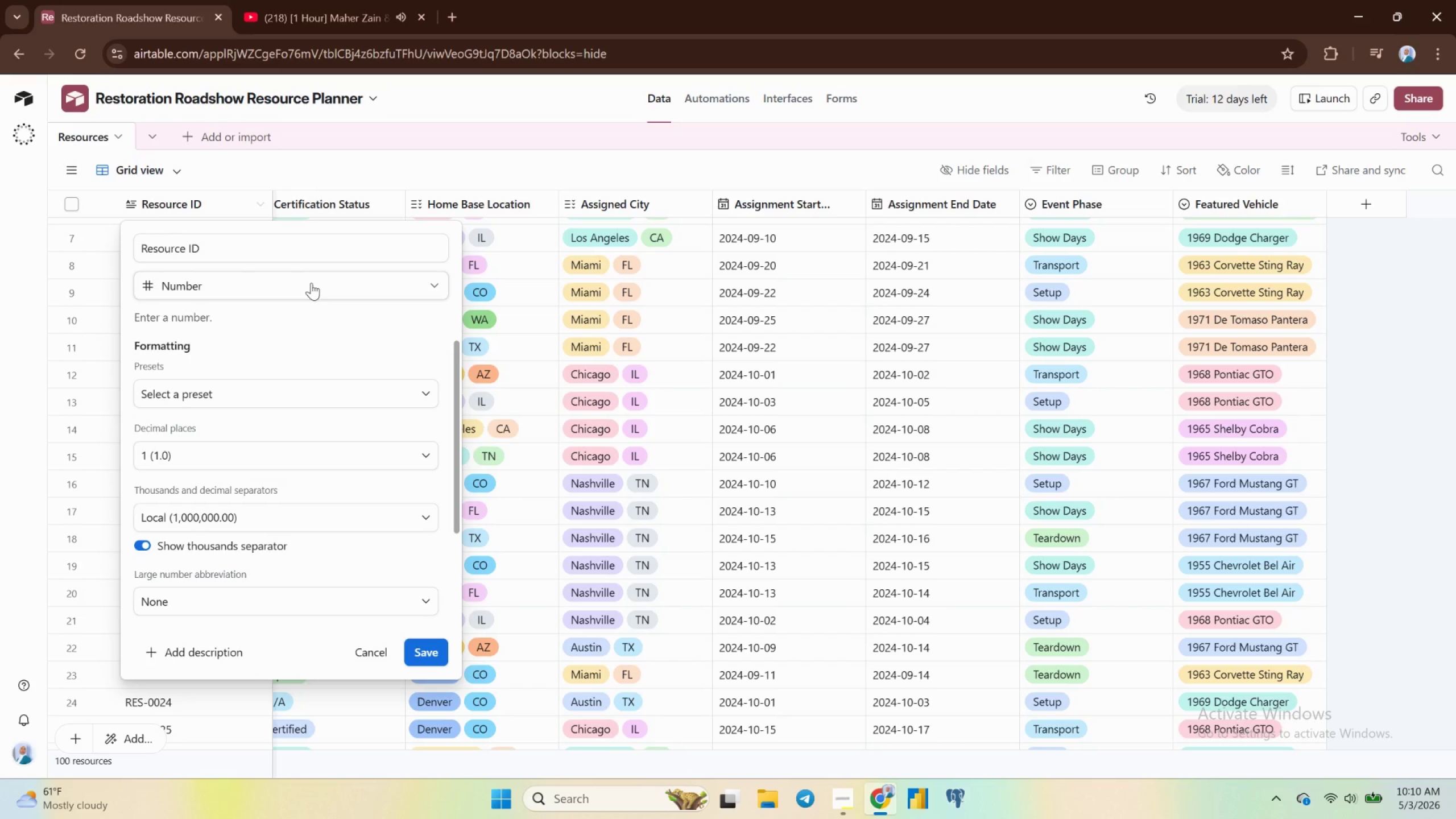 
wait(9.45)
 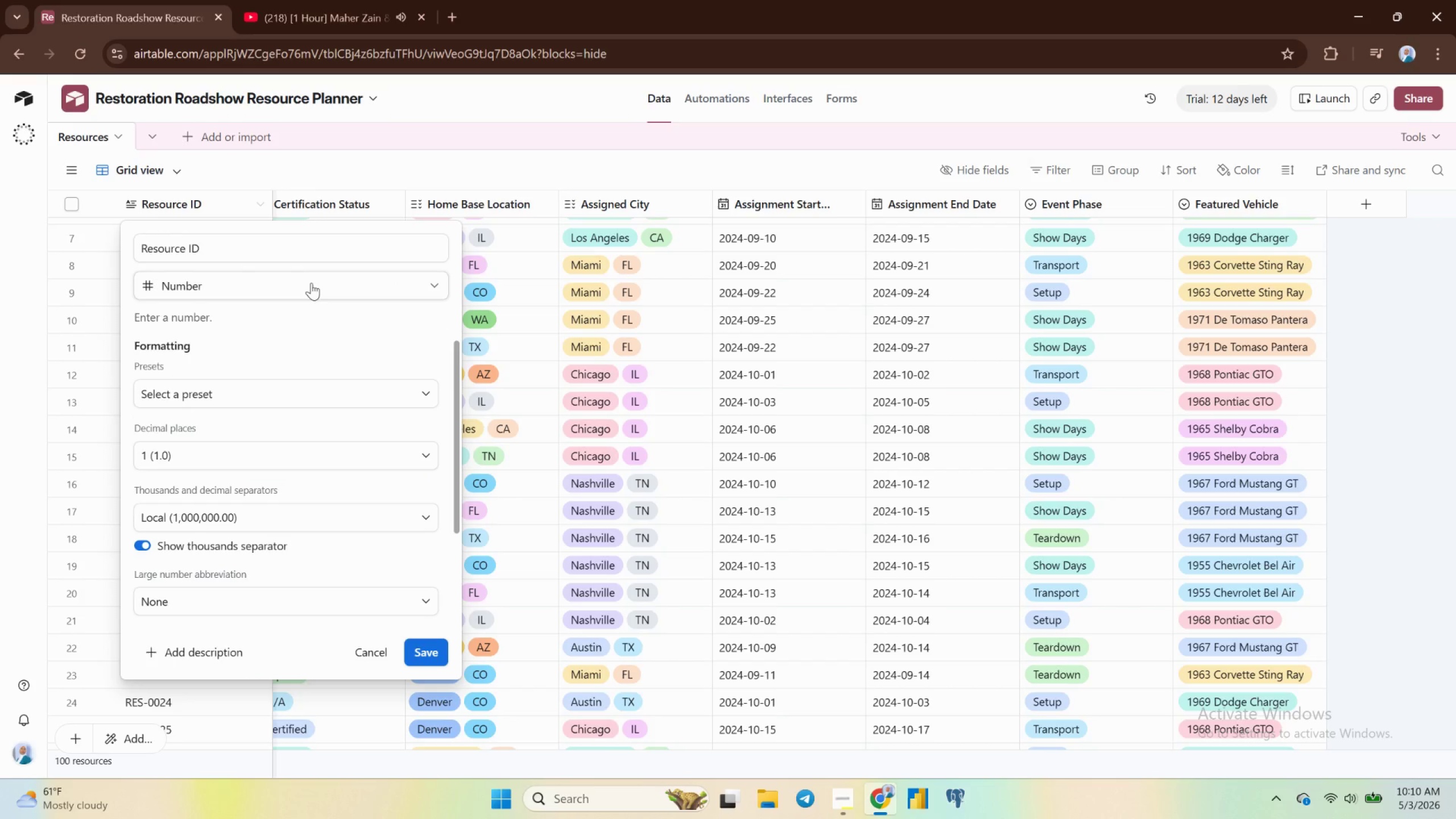 
scroll: coordinate [309, 468], scroll_direction: down, amount: 4.0
 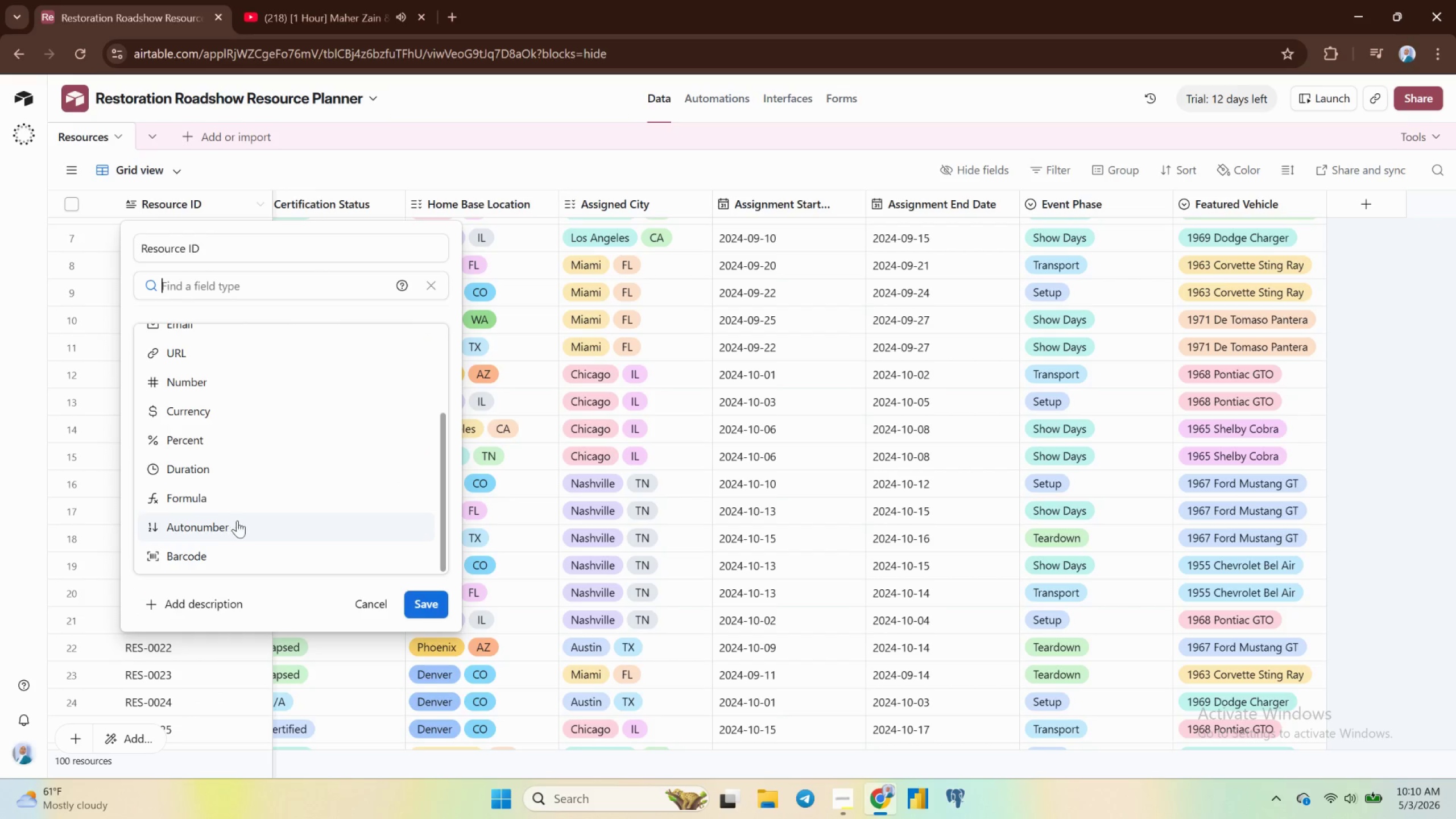 
left_click([240, 523])
 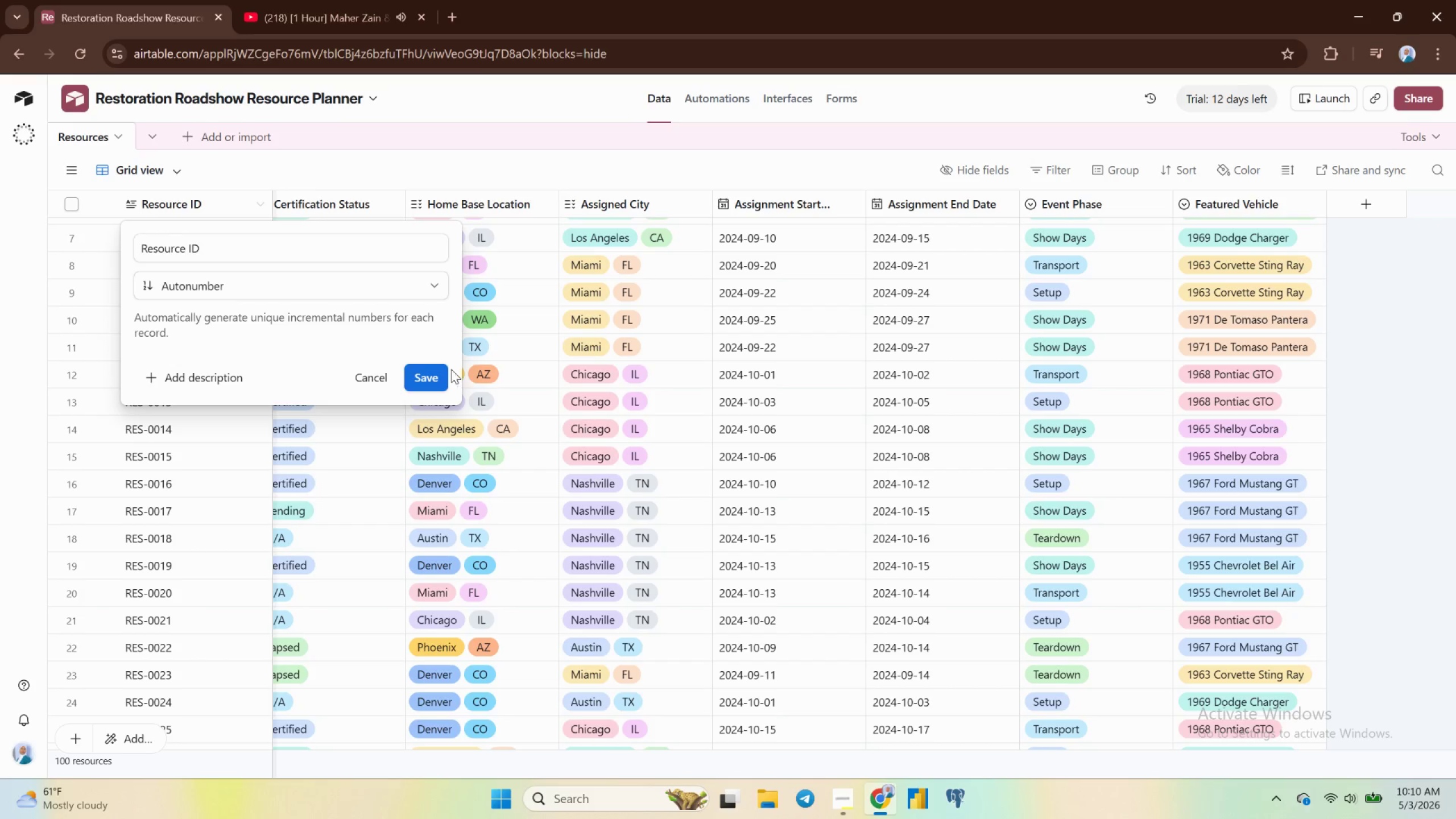 
left_click([426, 380])
 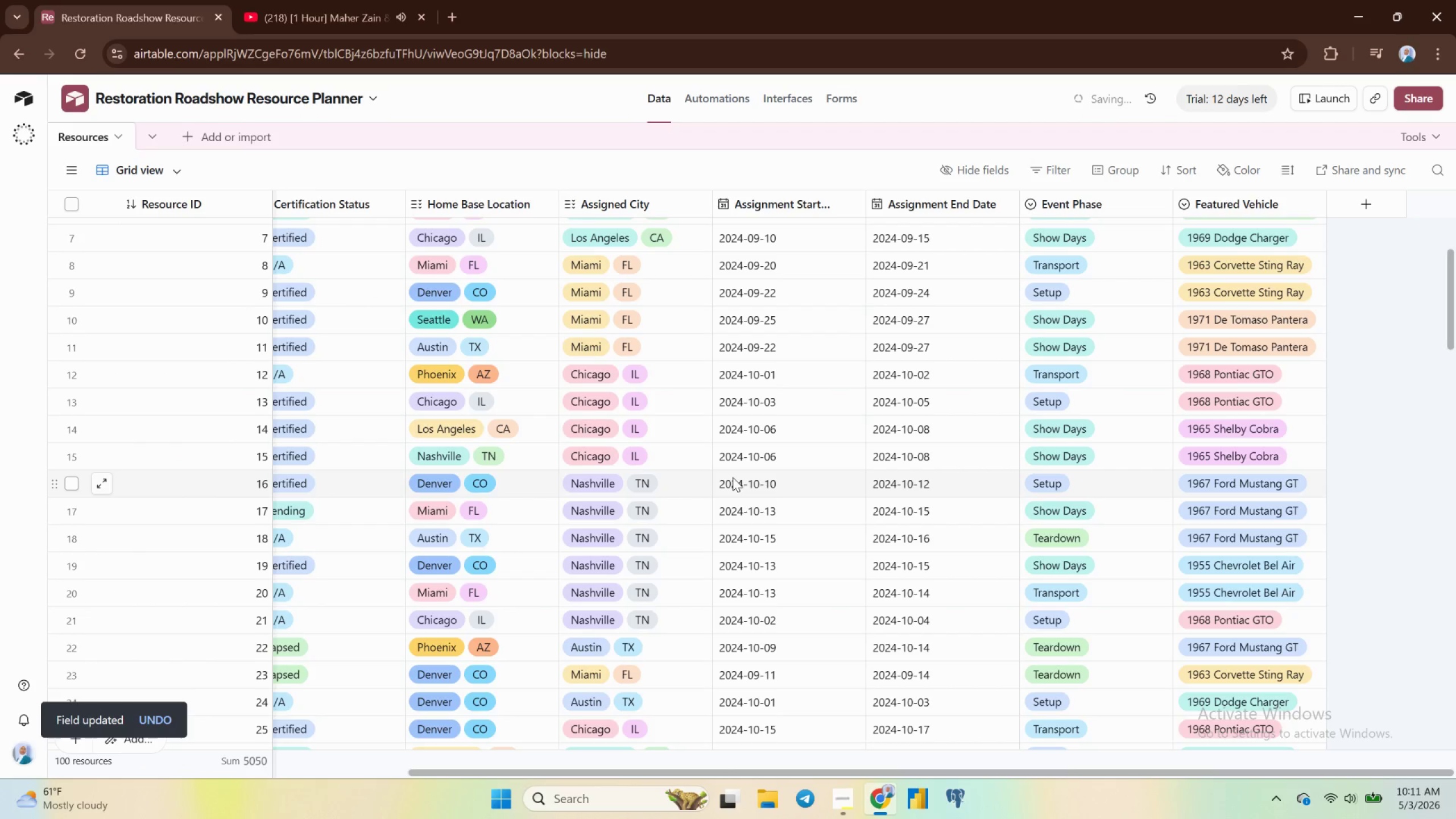 
wait(5.2)
 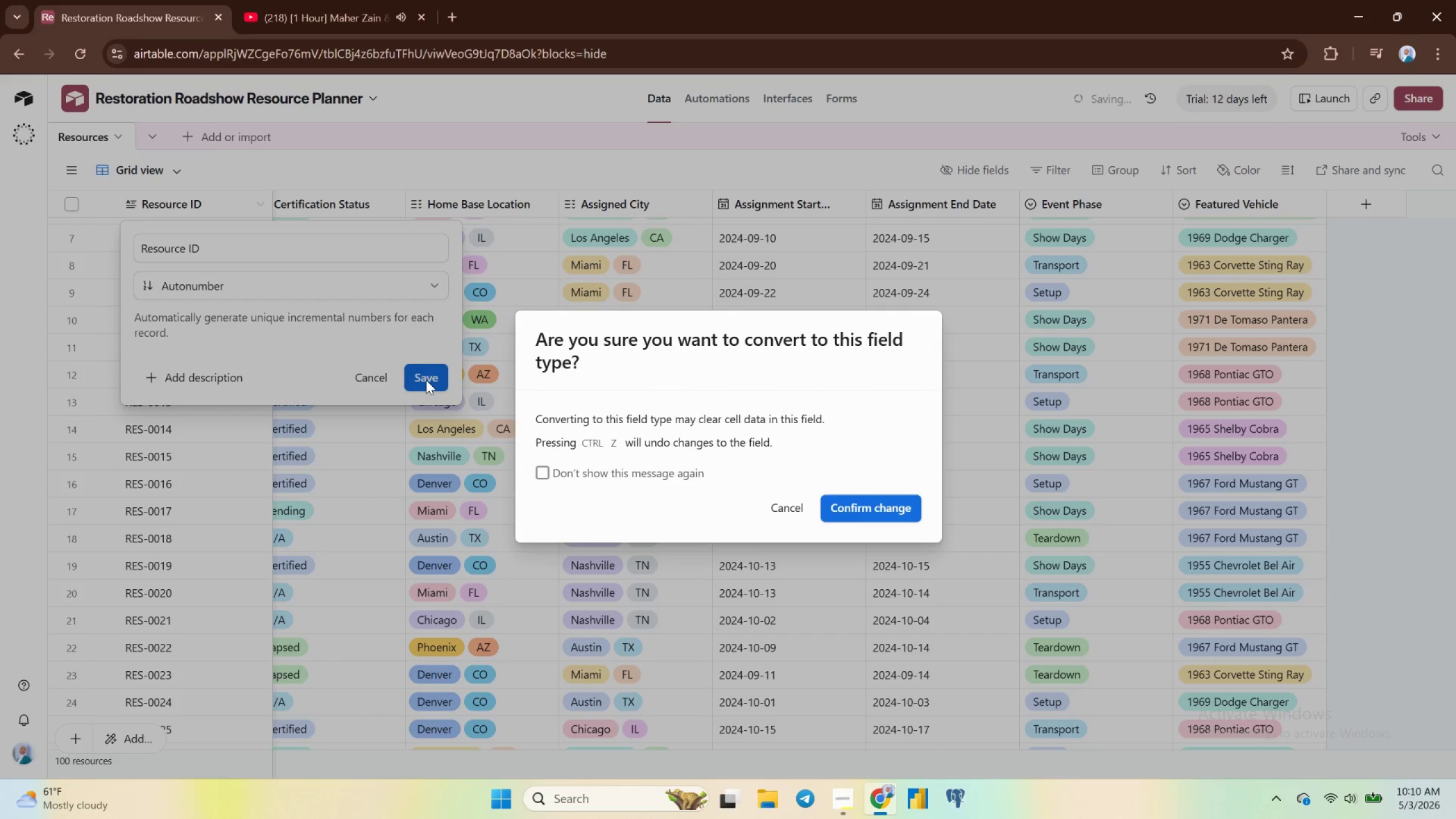 
scroll: coordinate [229, 291], scroll_direction: up, amount: 8.0
 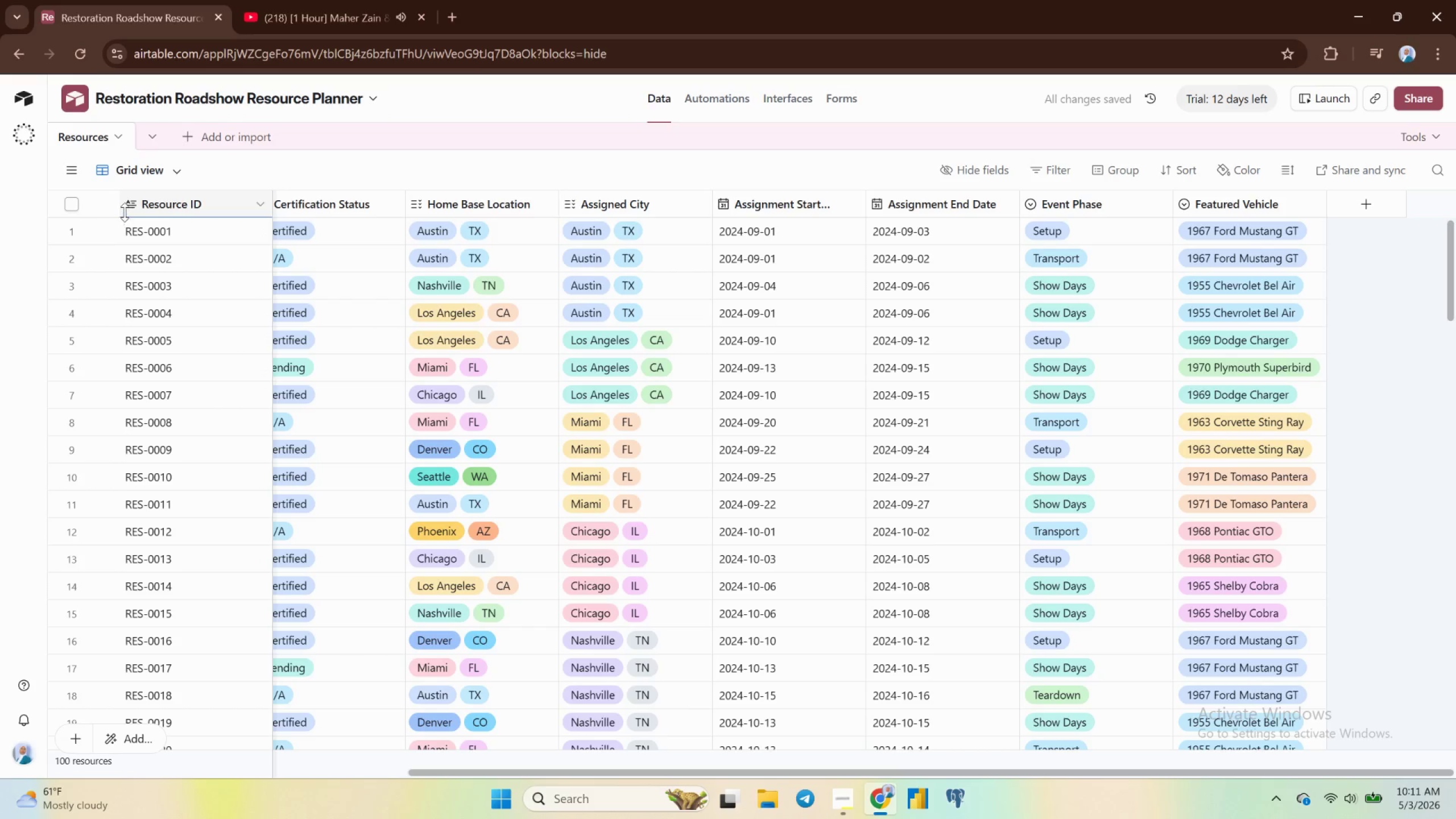 
wait(6.56)
 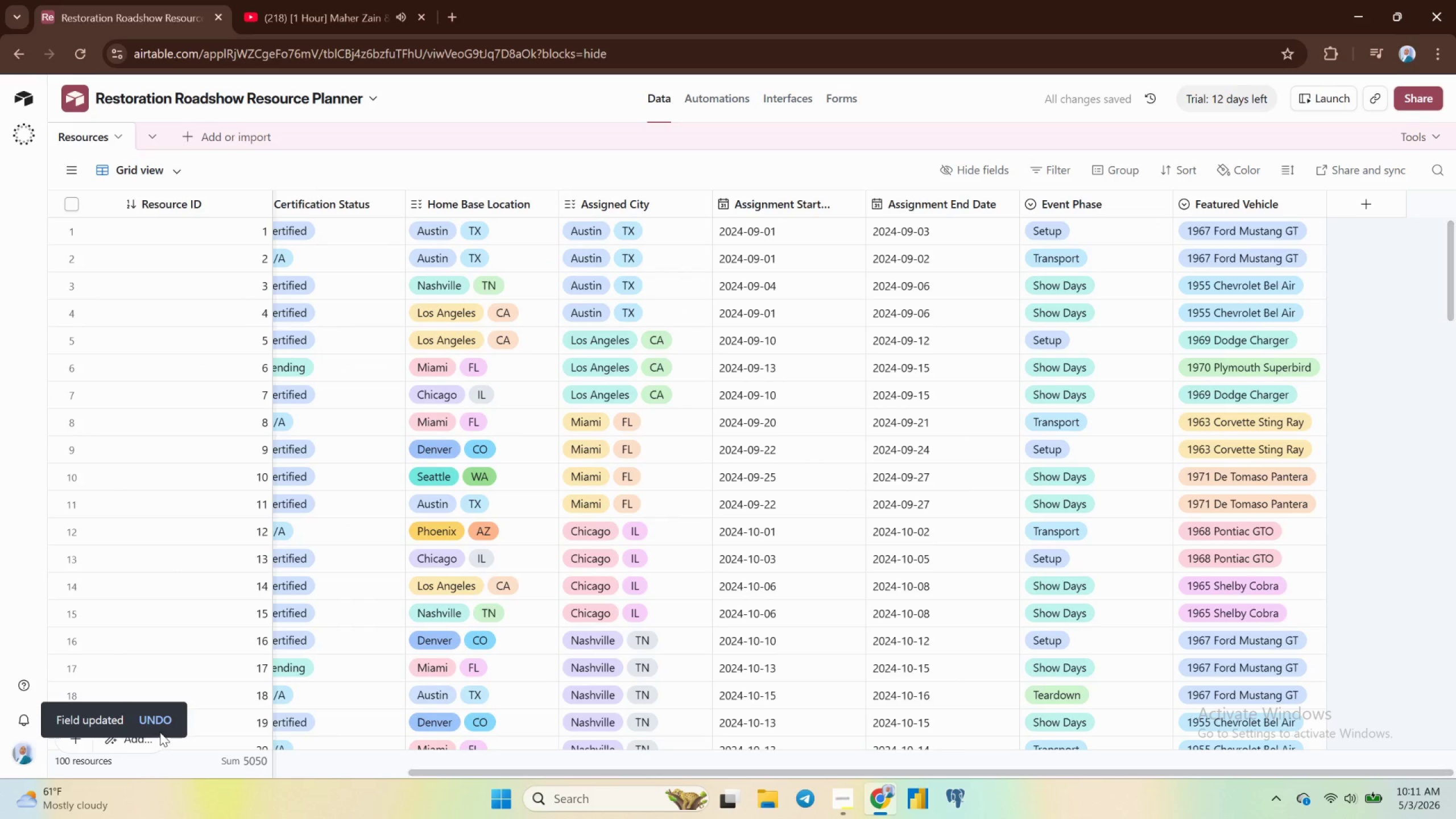 
left_click([132, 204])
 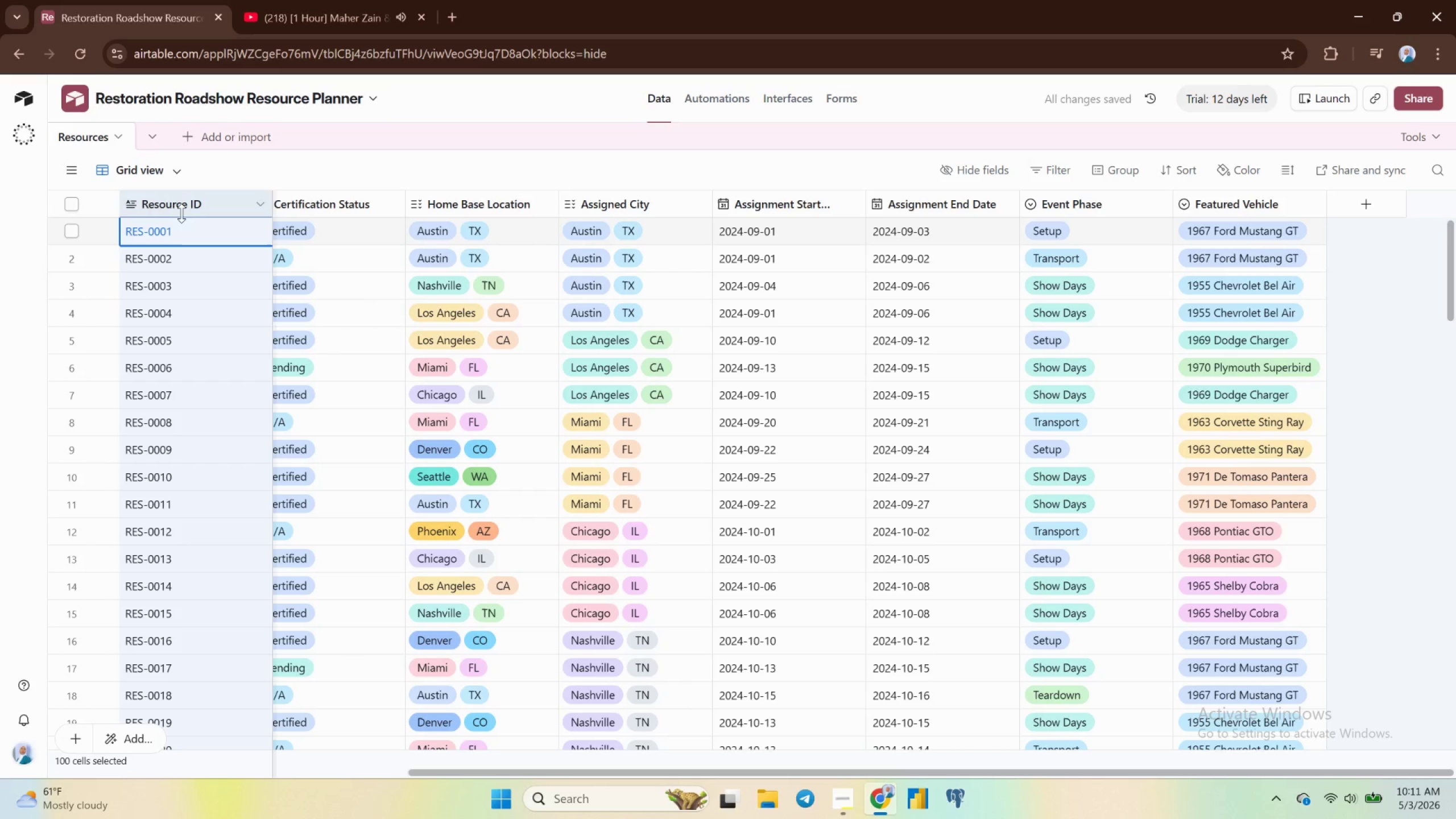 
left_click([208, 213])
 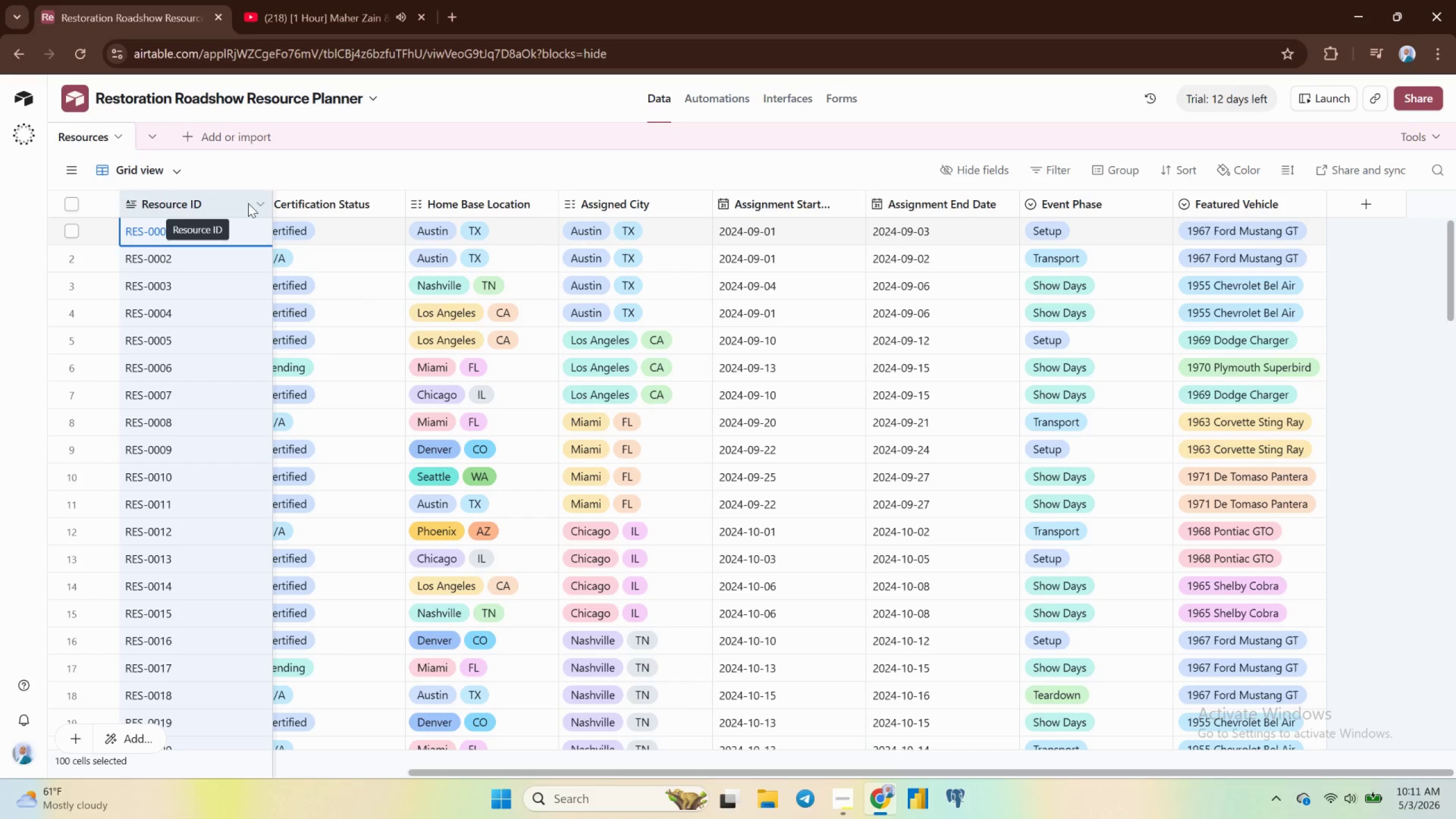 
left_click([260, 201])
 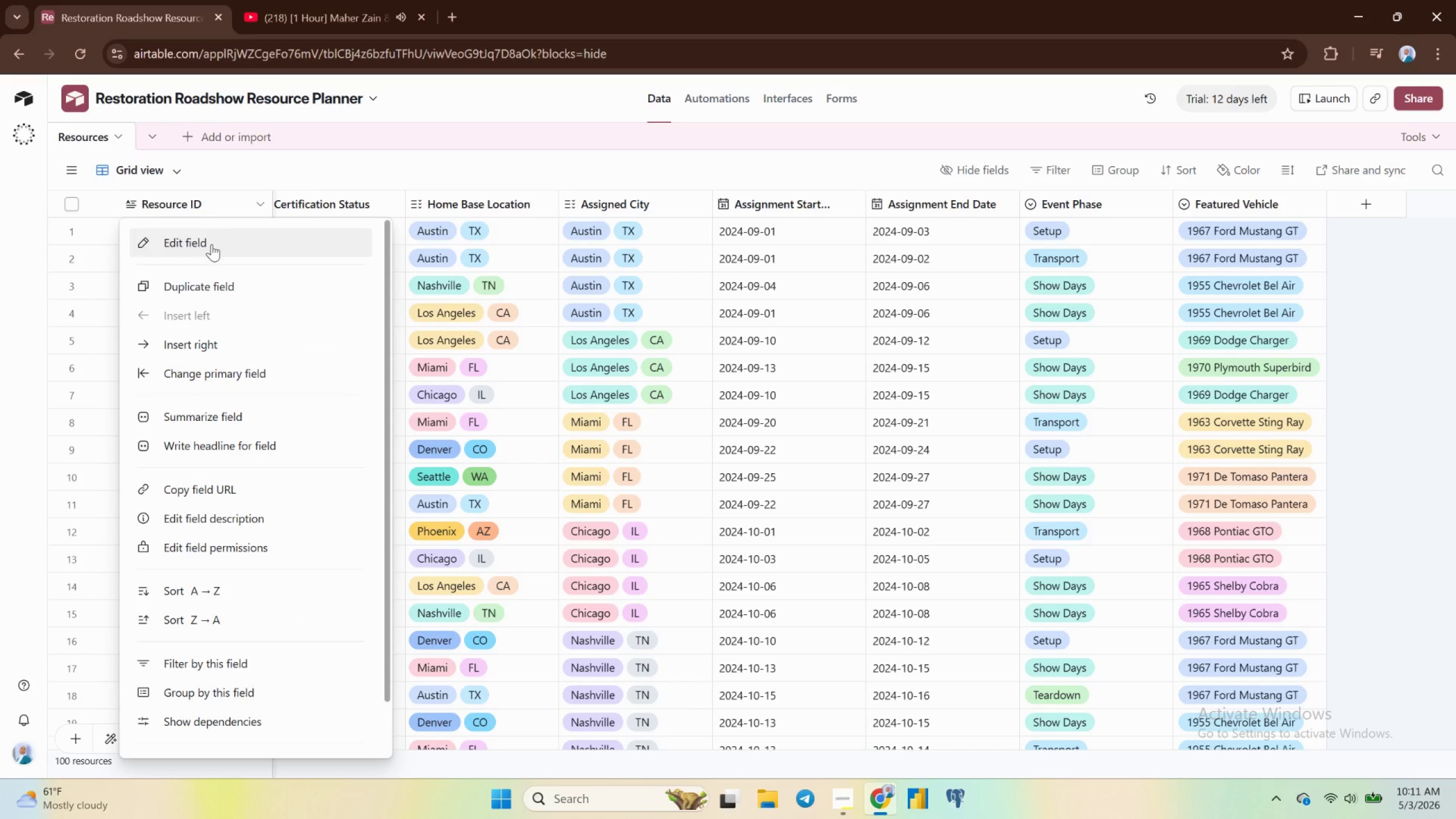 
left_click([212, 244])
 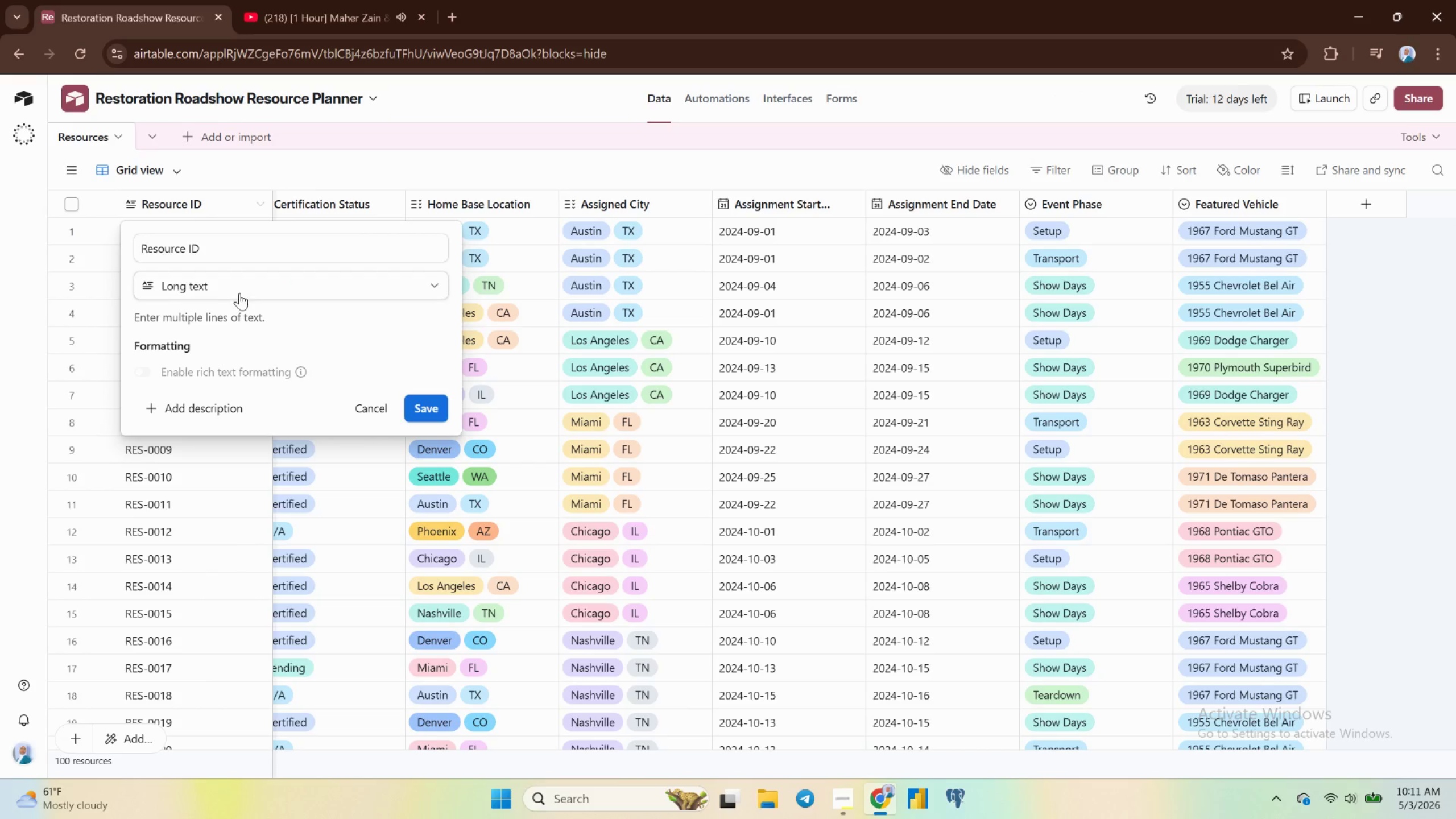 
left_click([239, 287])
 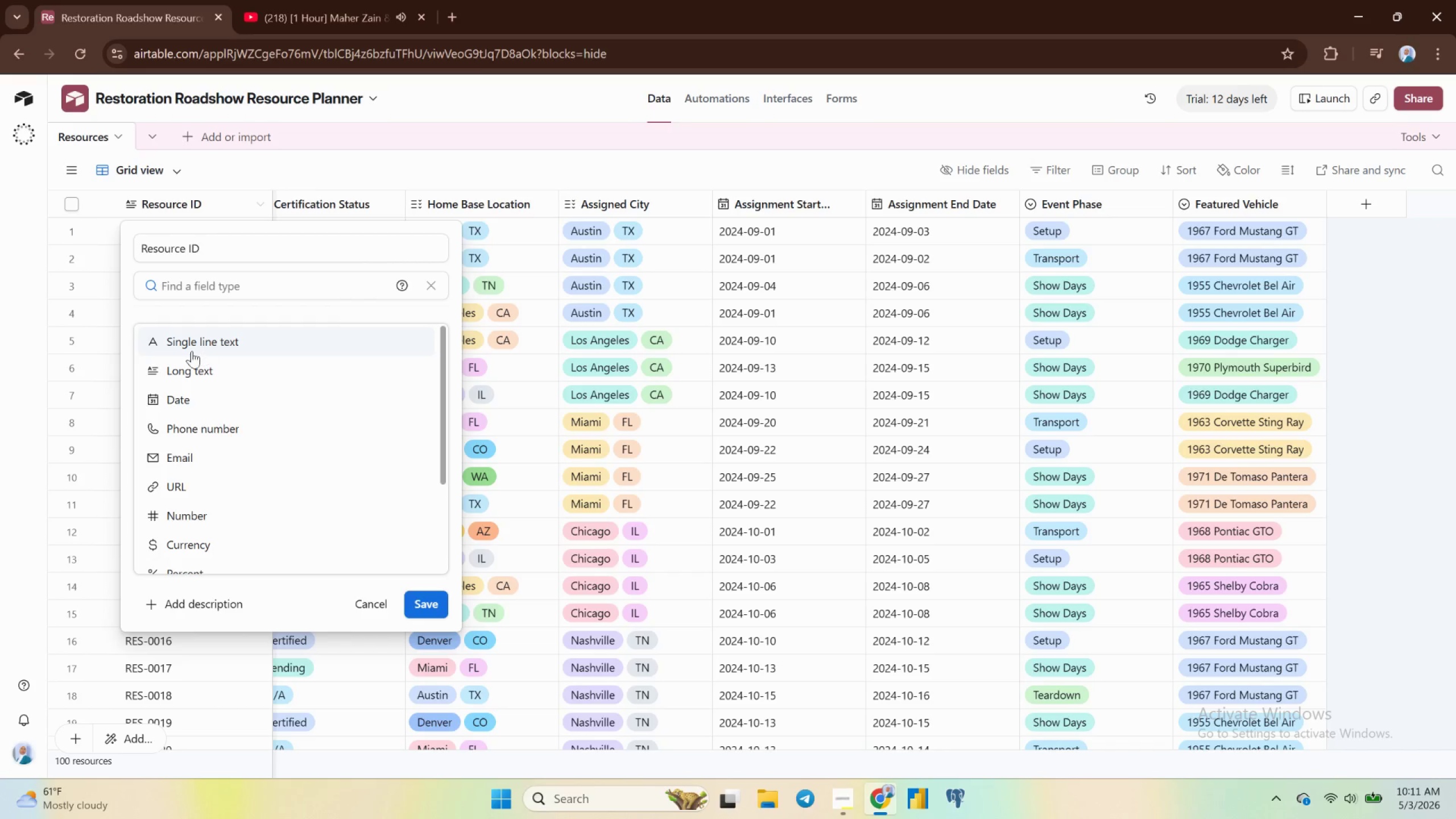 
mouse_move([217, 334])
 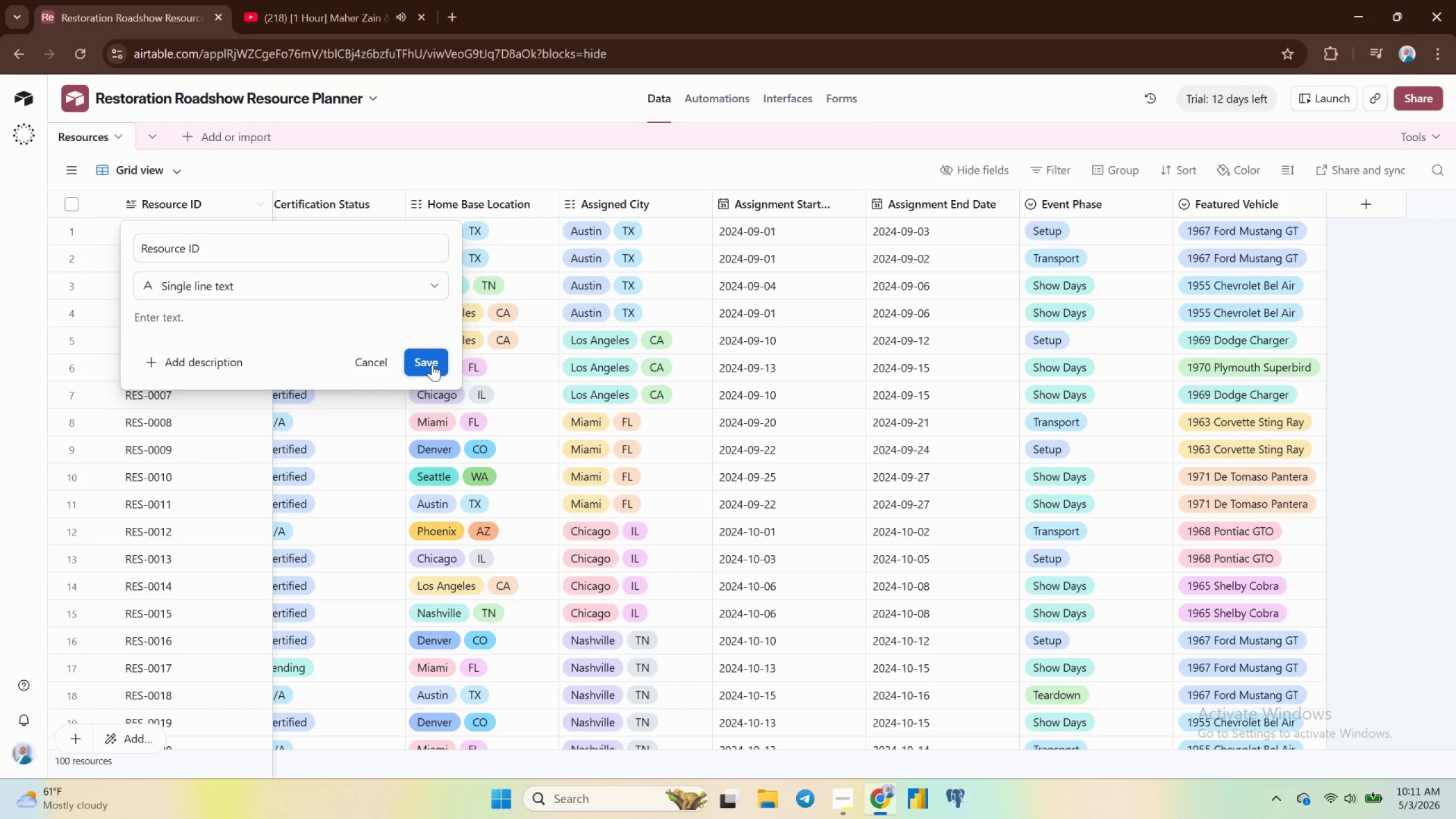 
left_click([432, 364])
 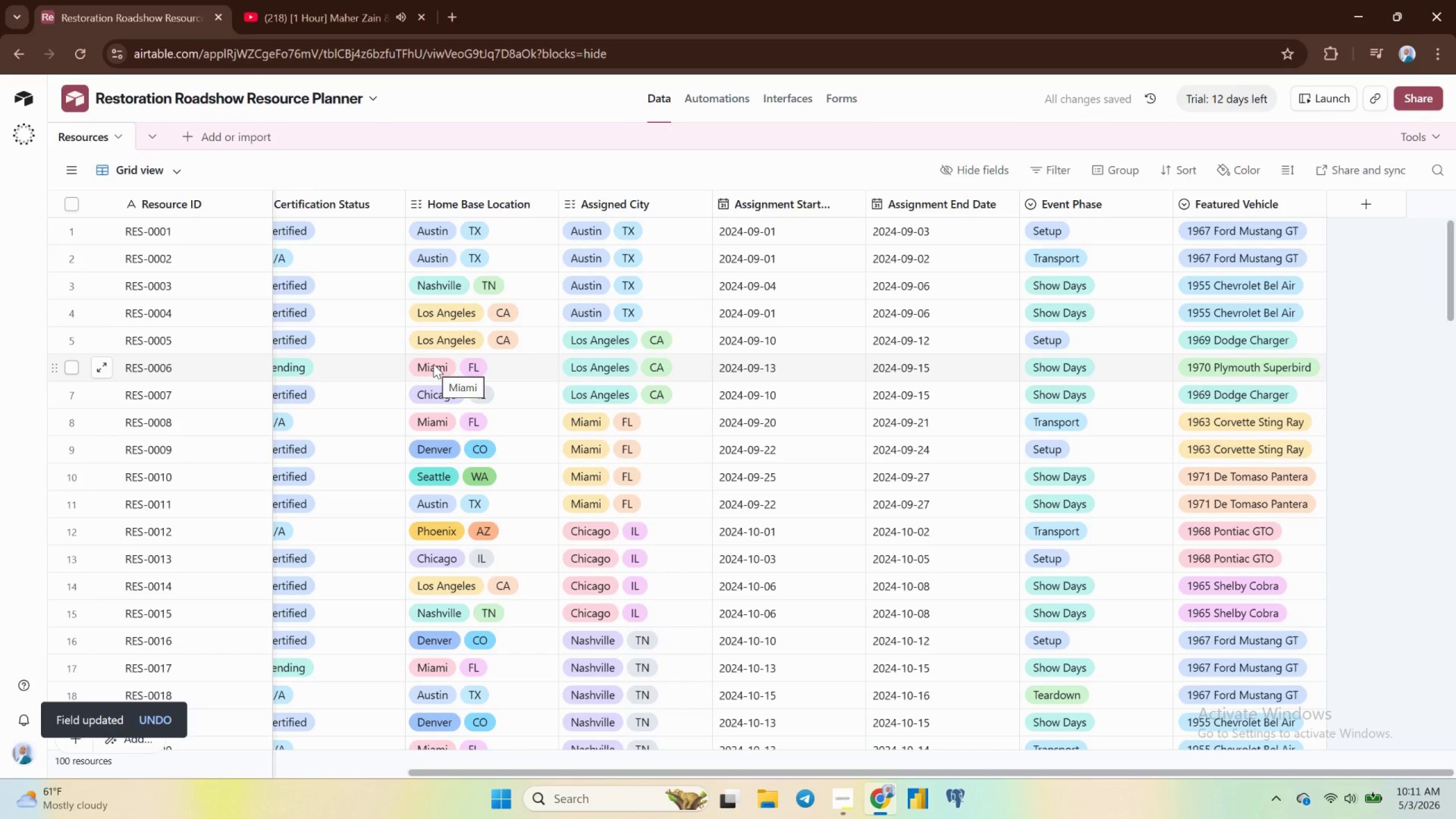 
wait(7.33)
 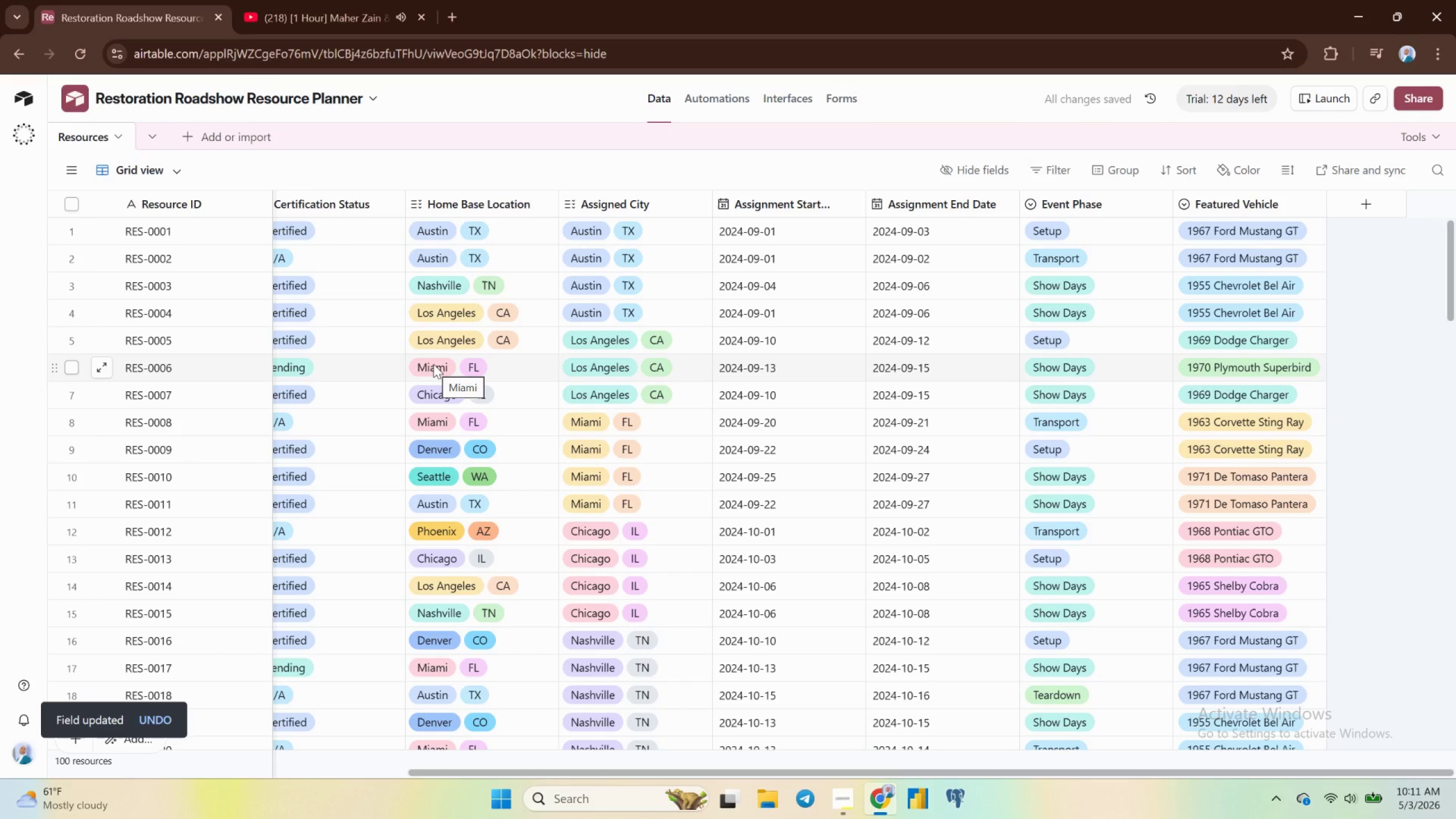 
mouse_move([322, 249])
 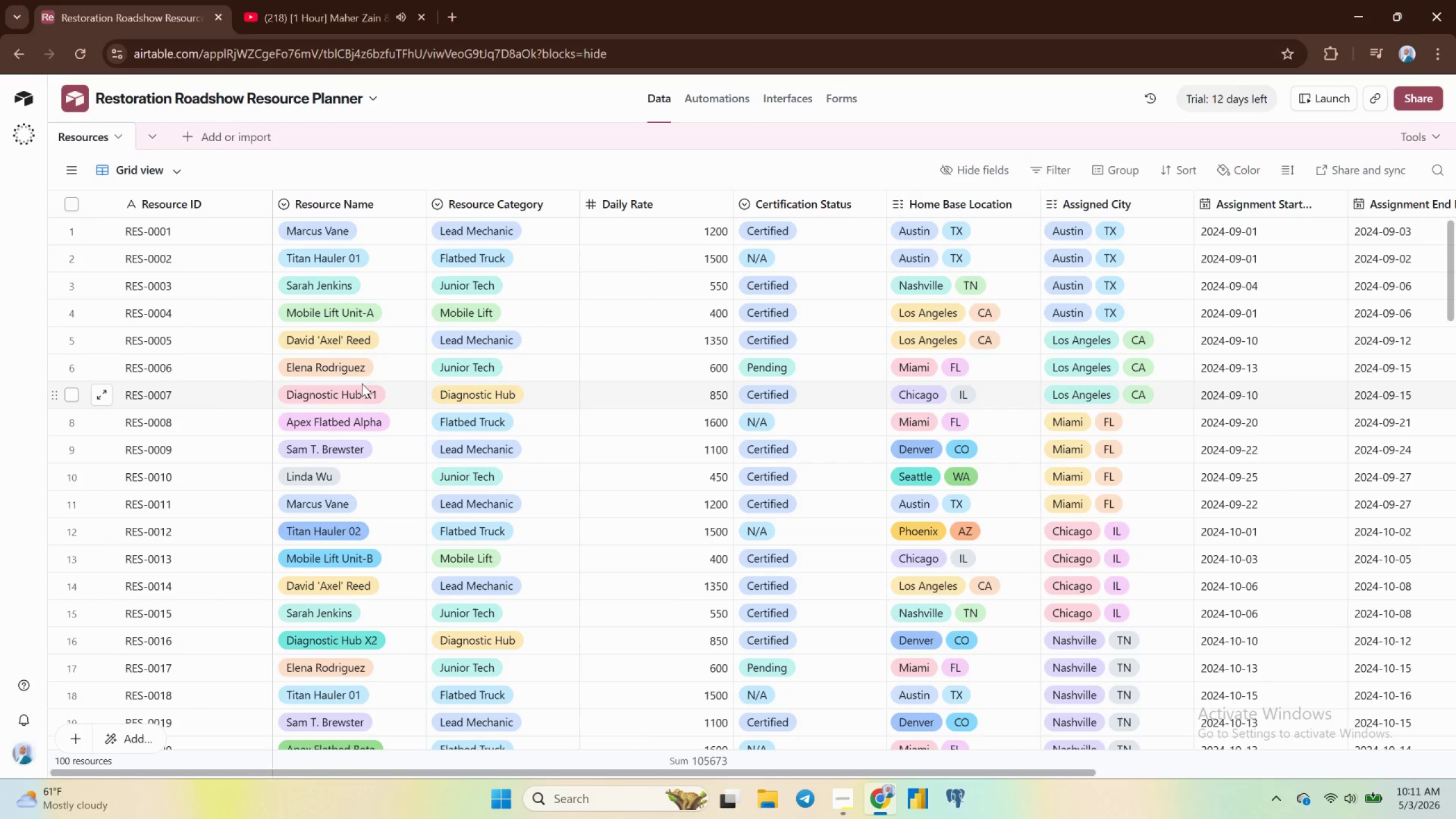 
scroll: coordinate [358, 412], scroll_direction: up, amount: 7.0
 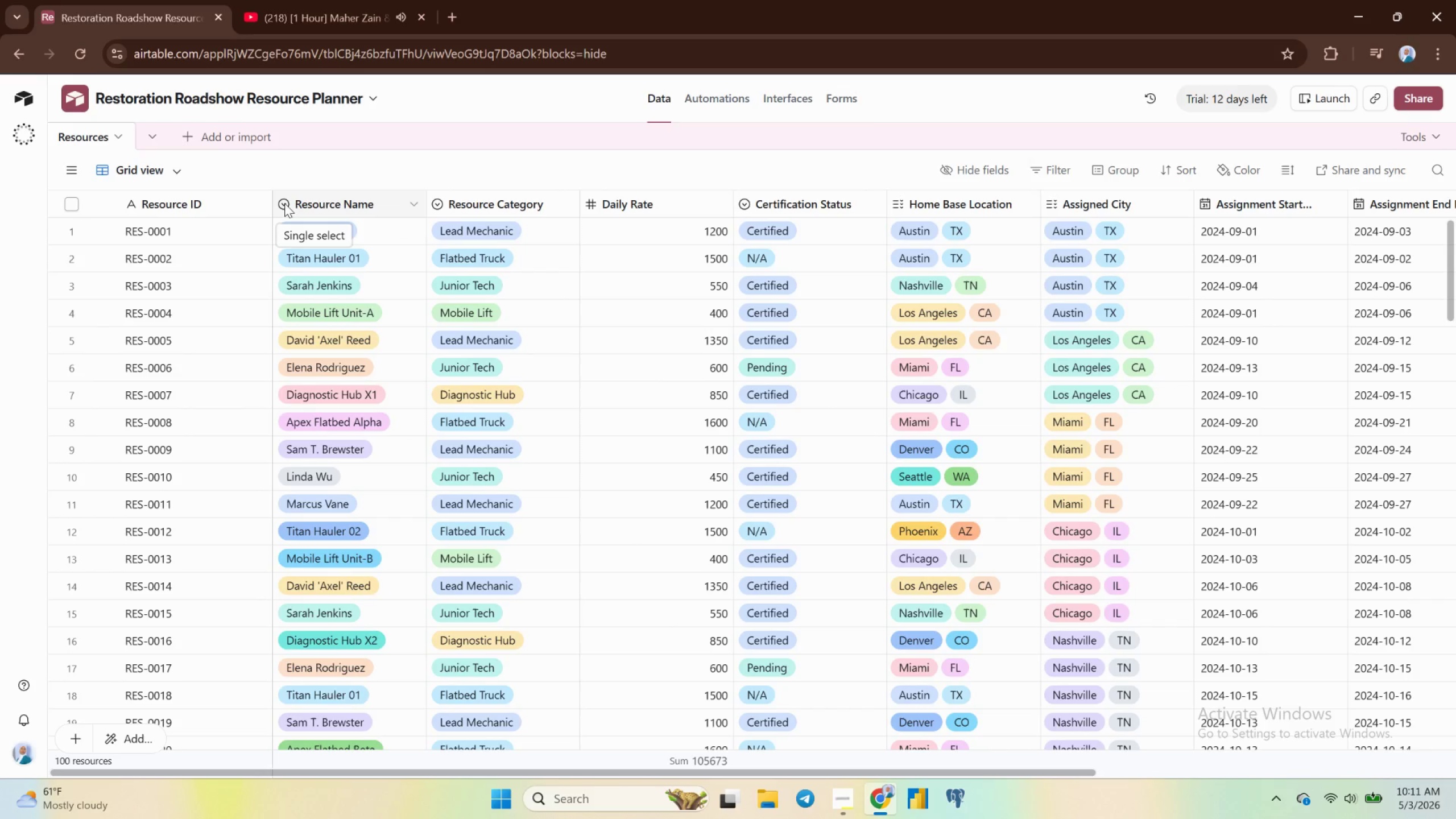 
left_click([284, 203])
 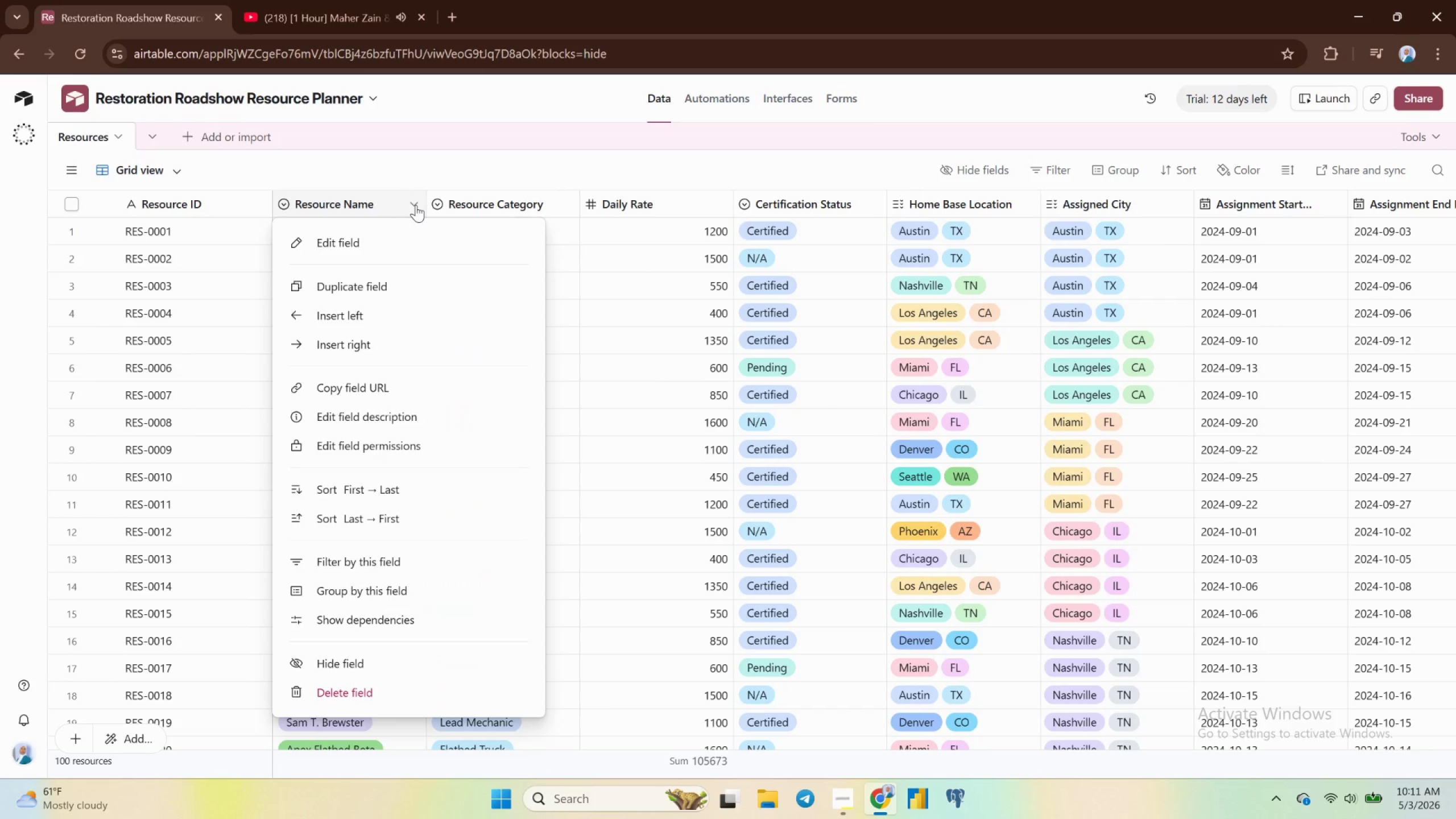 
left_click([382, 243])
 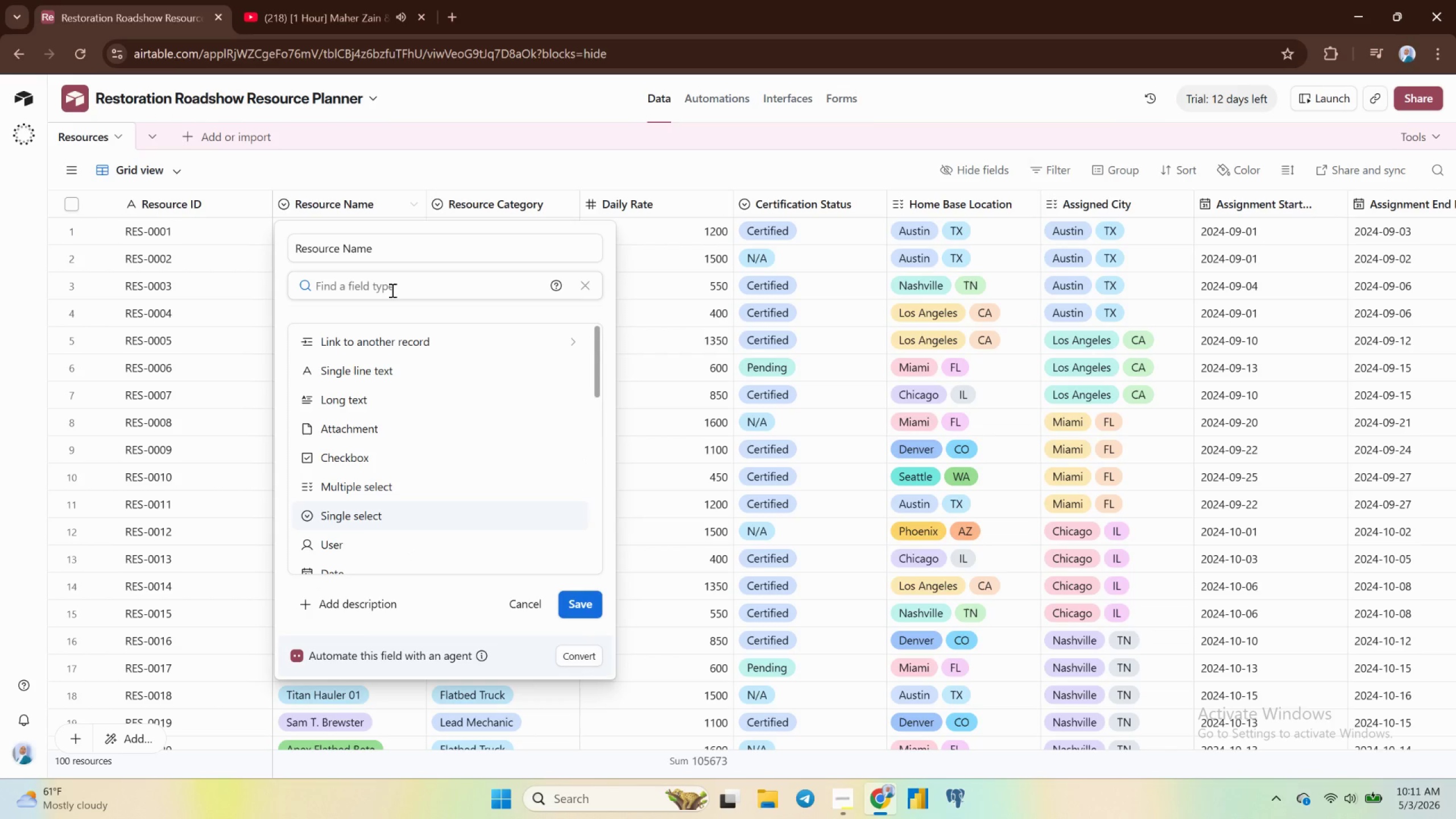 
left_click([381, 279])
 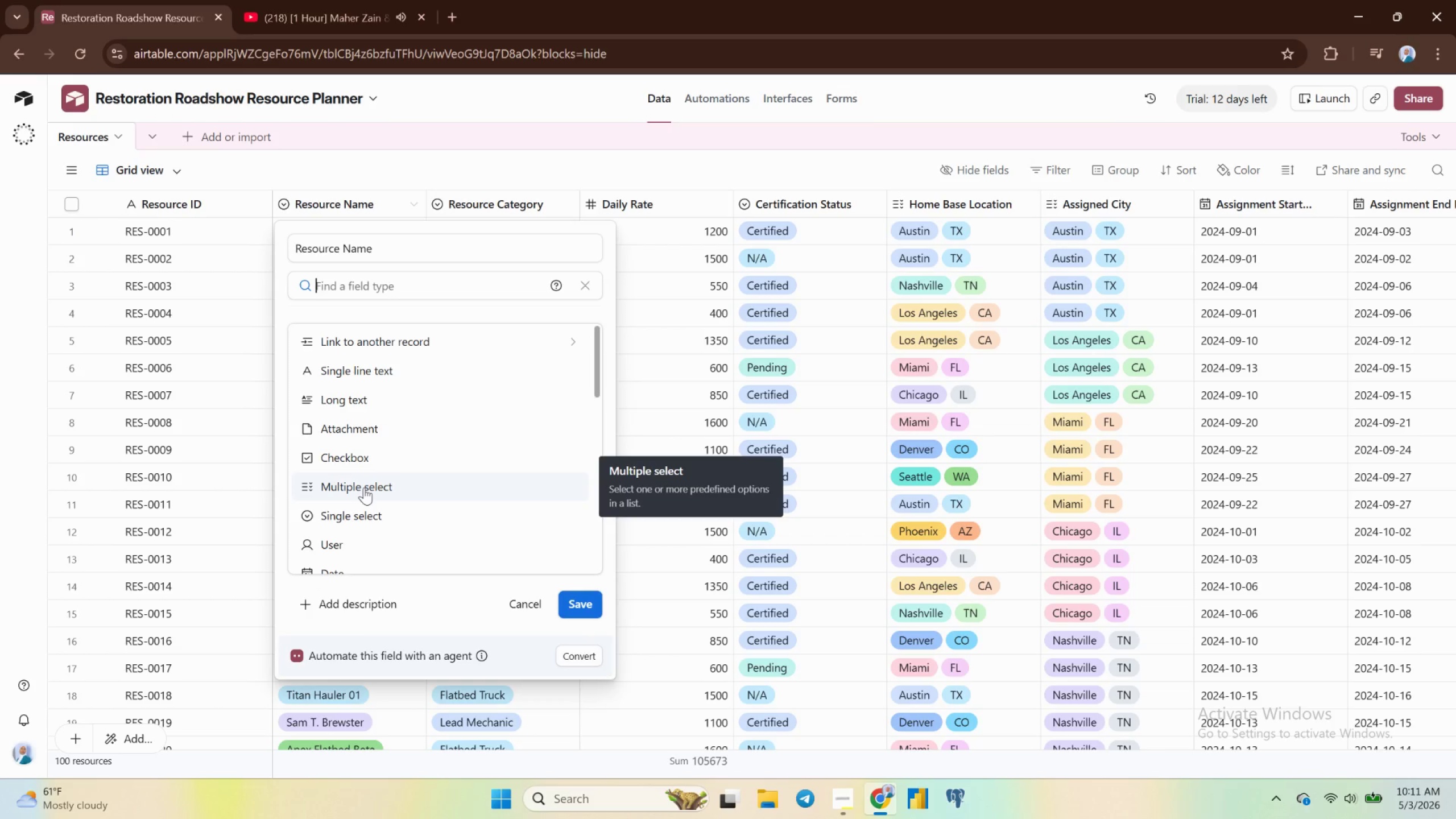 
wait(8.69)
 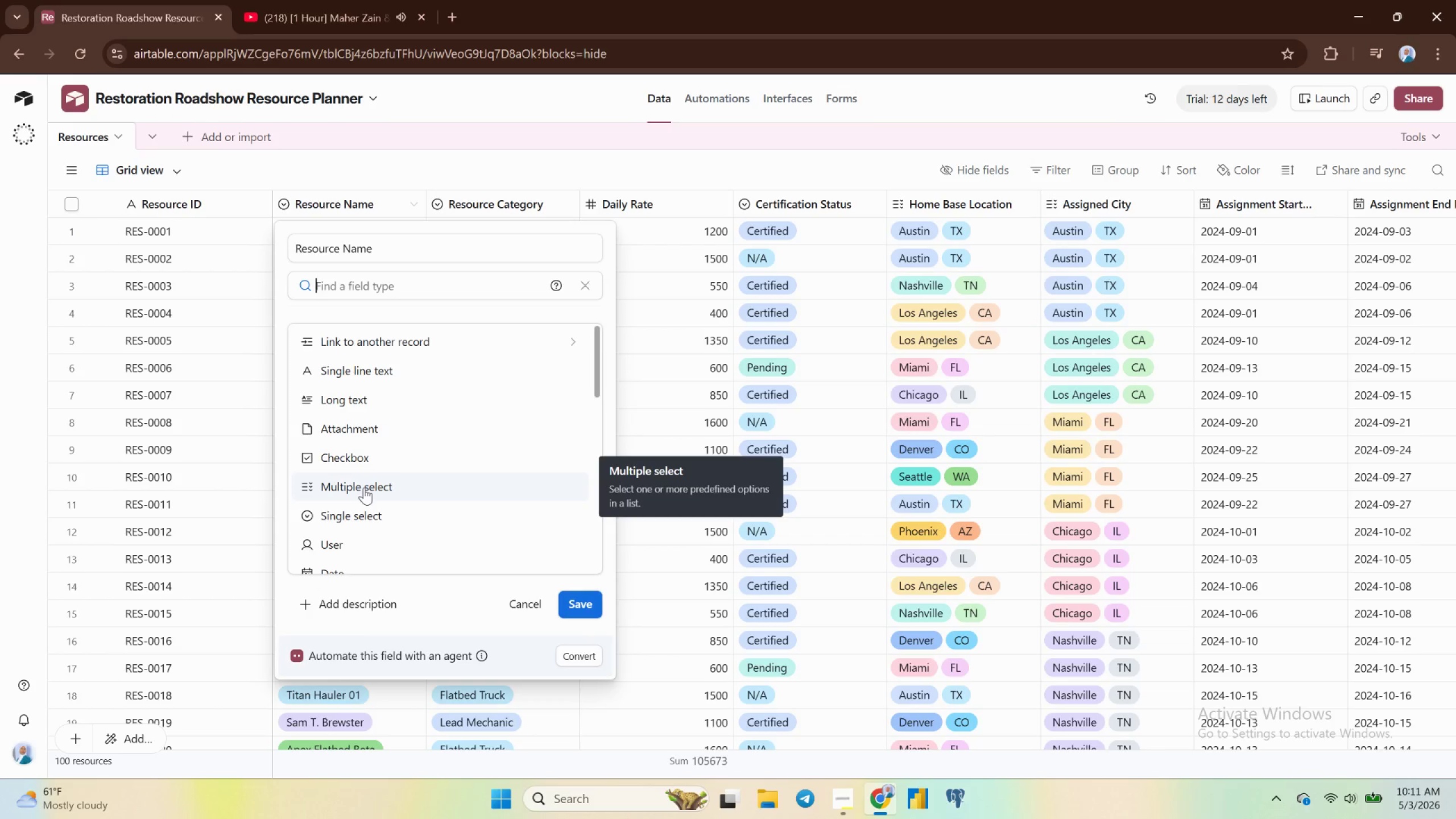 
left_click([581, 416])
 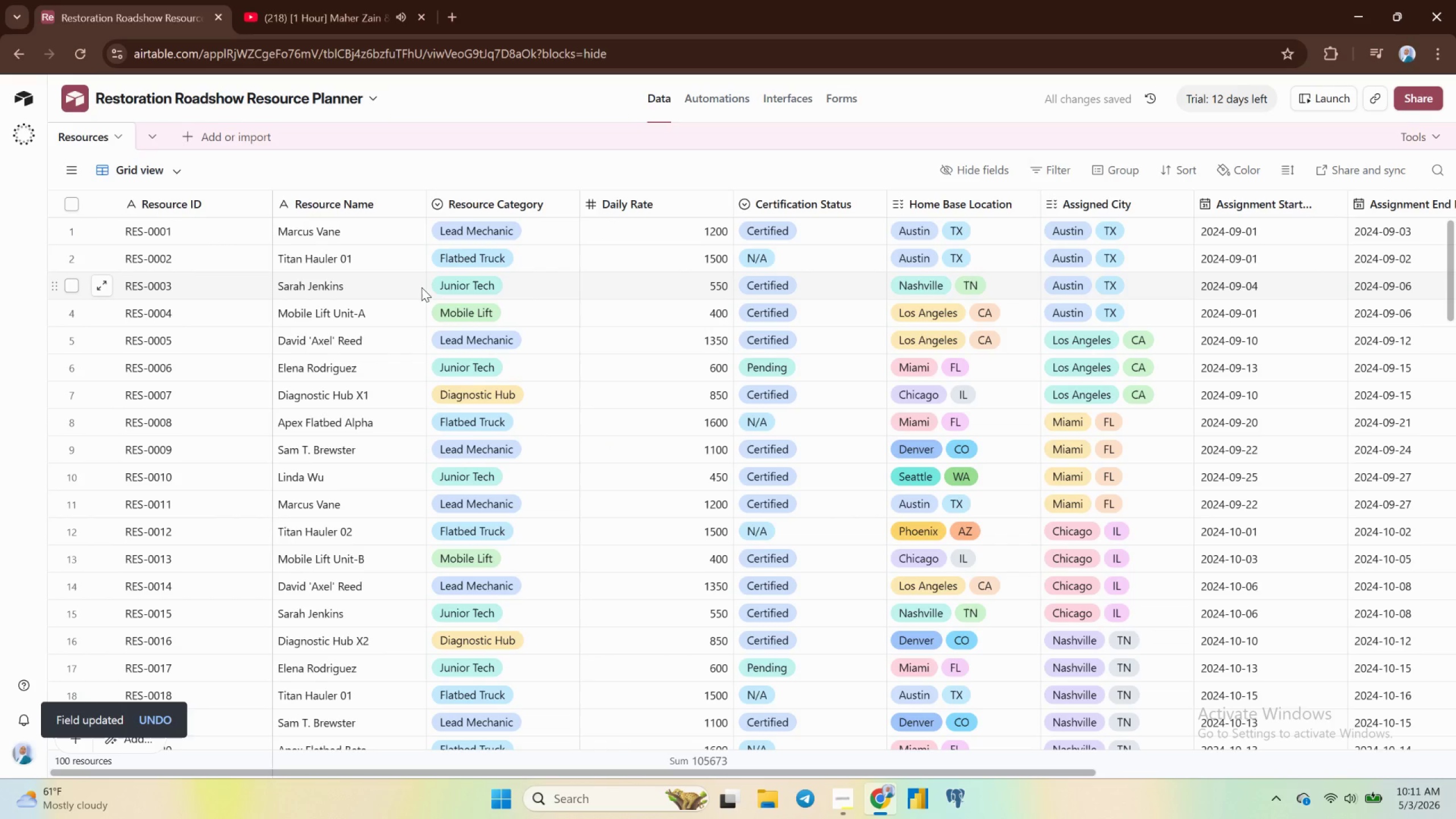 
wait(11.72)
 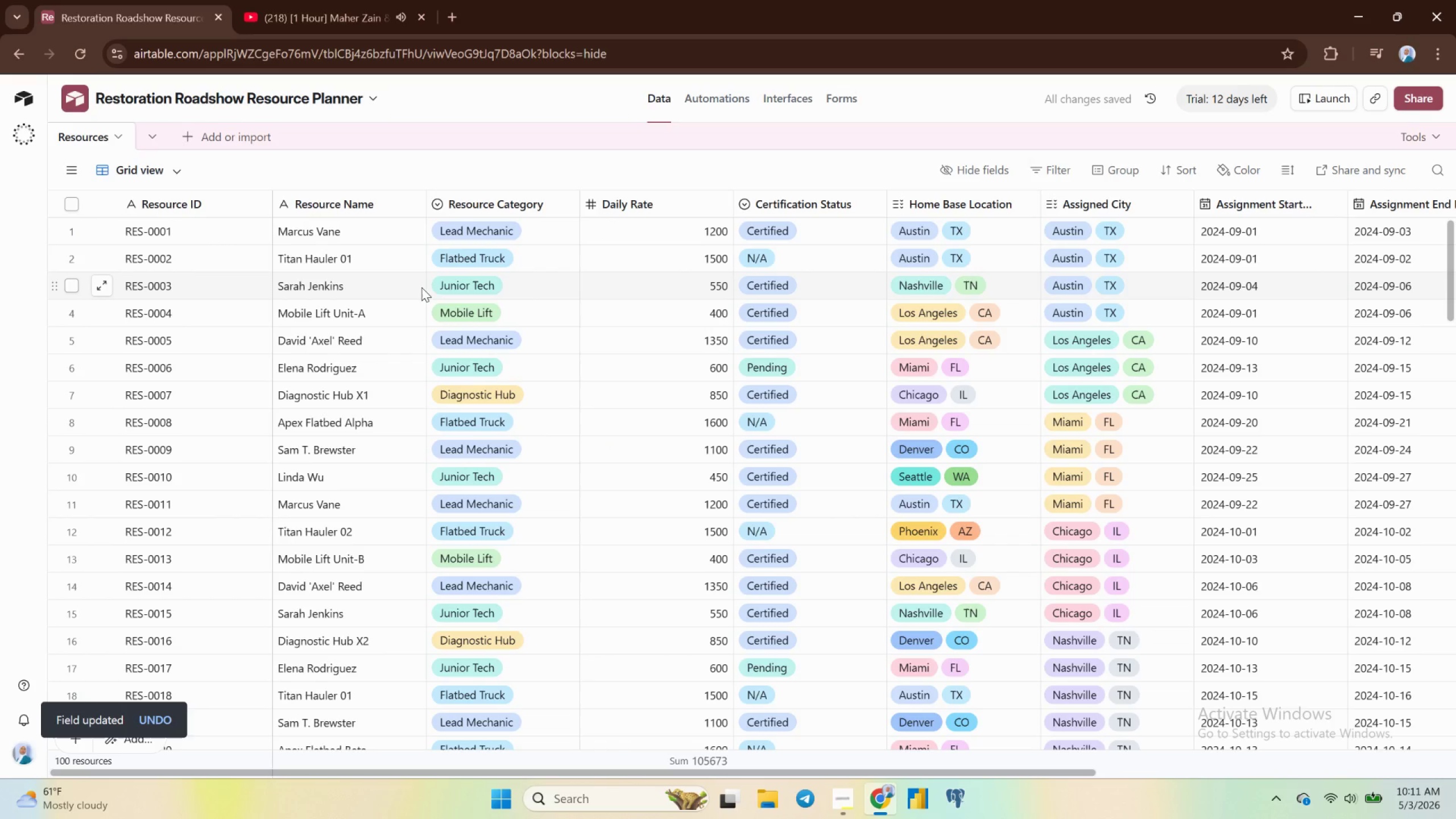 
left_click([572, 202])
 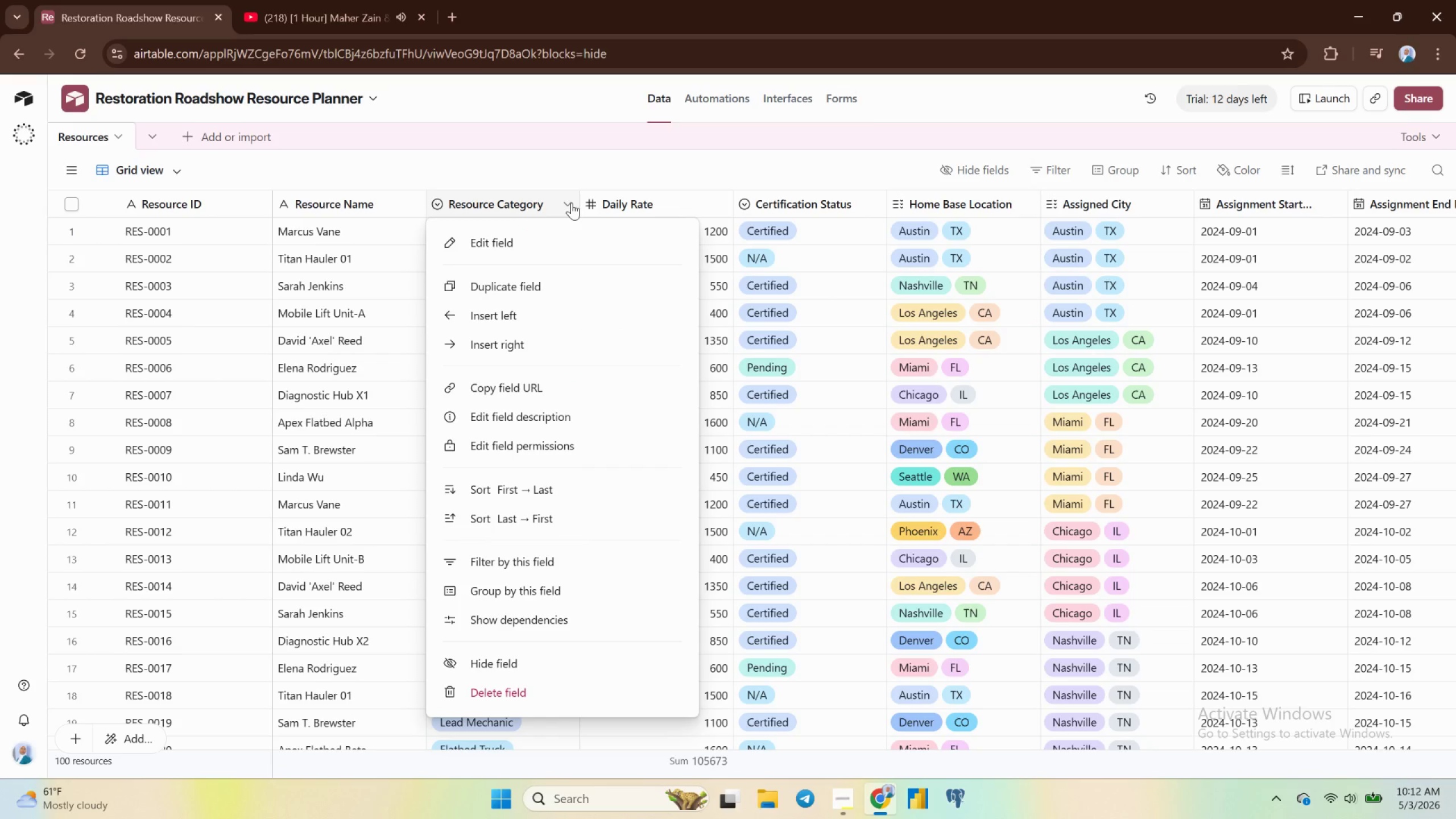 
left_click([572, 202])
 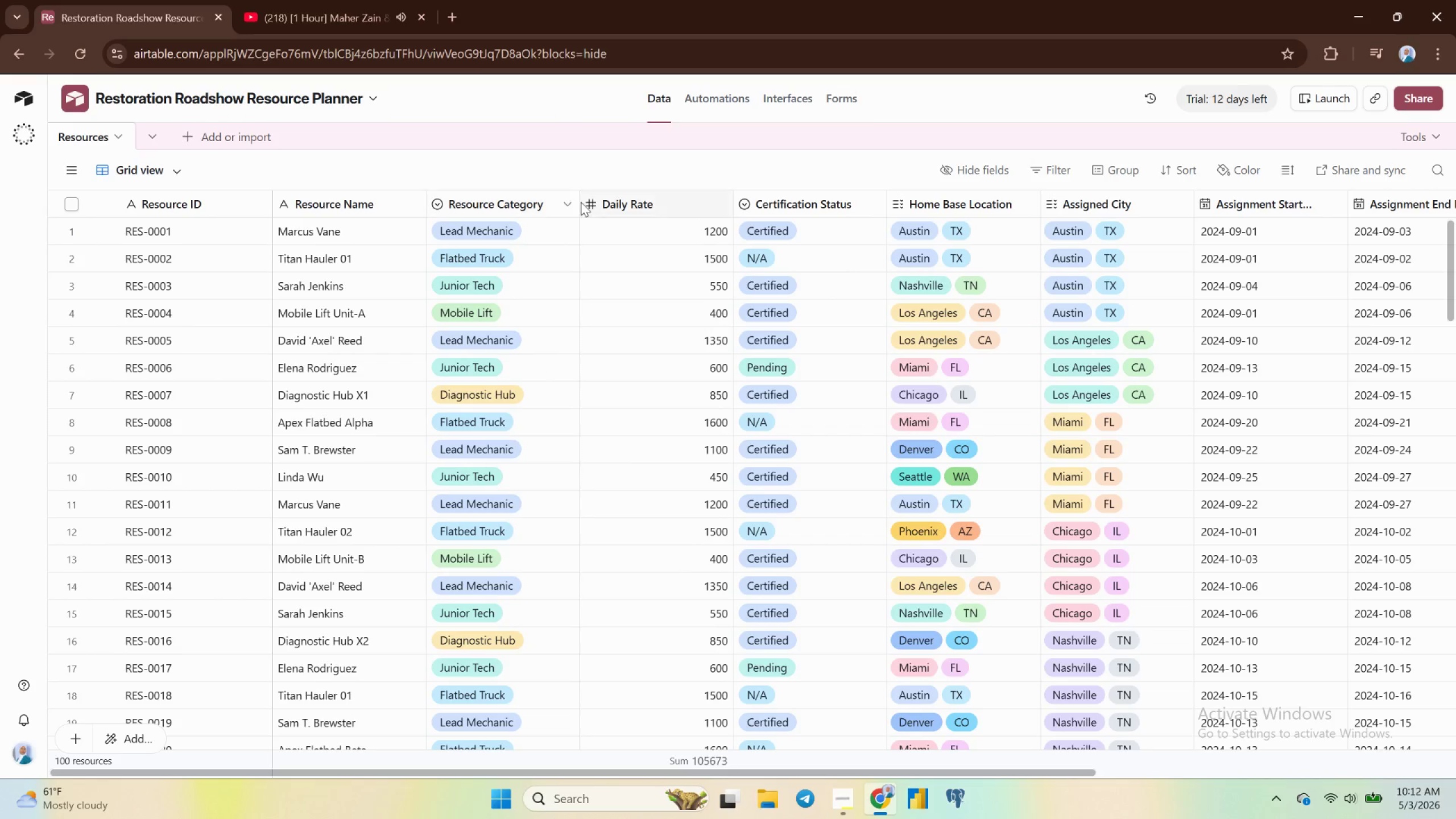 
mouse_move([641, 216])
 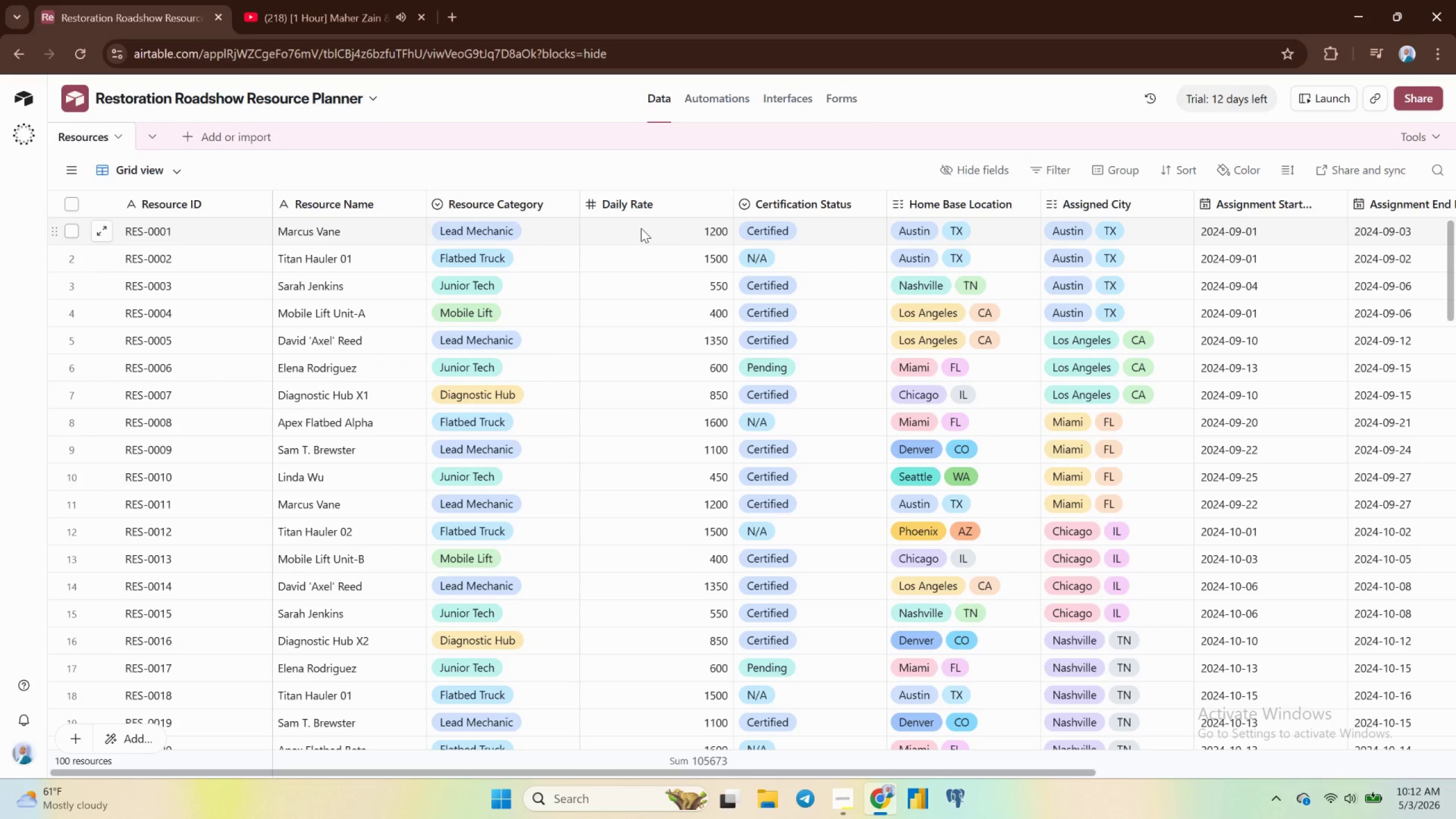 
mouse_move([650, 205])
 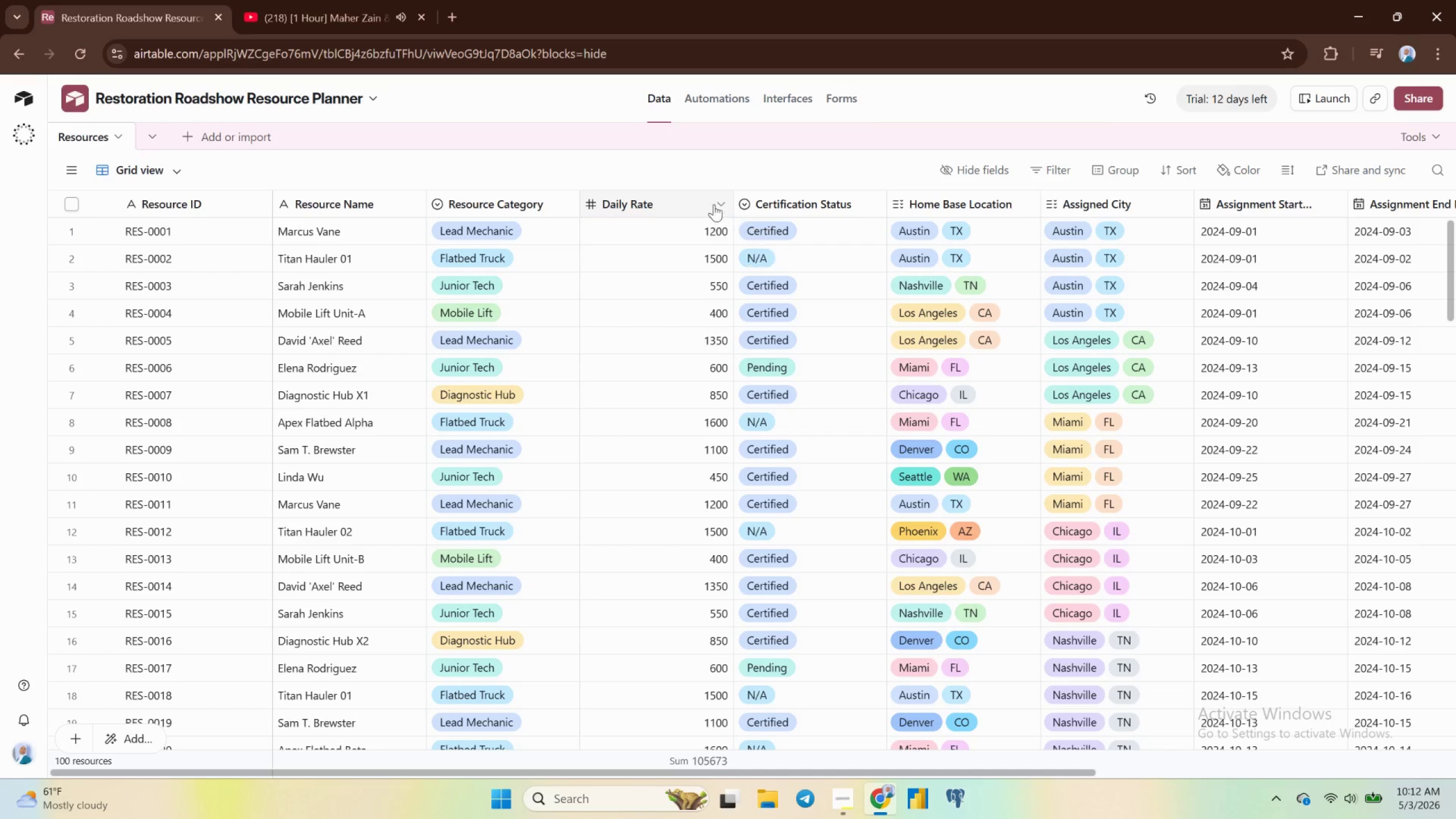 
left_click([717, 200])
 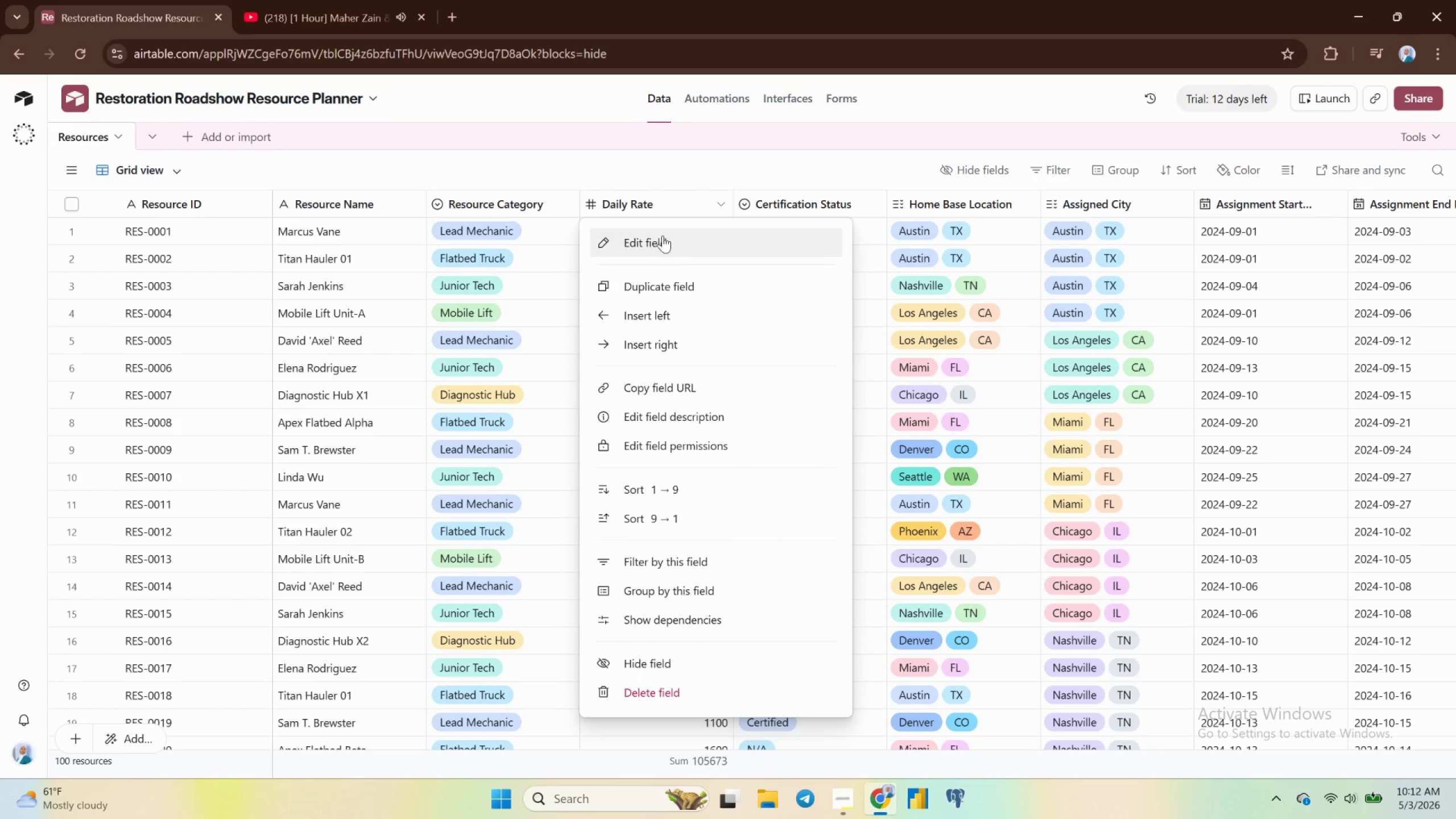 
left_click([660, 230])
 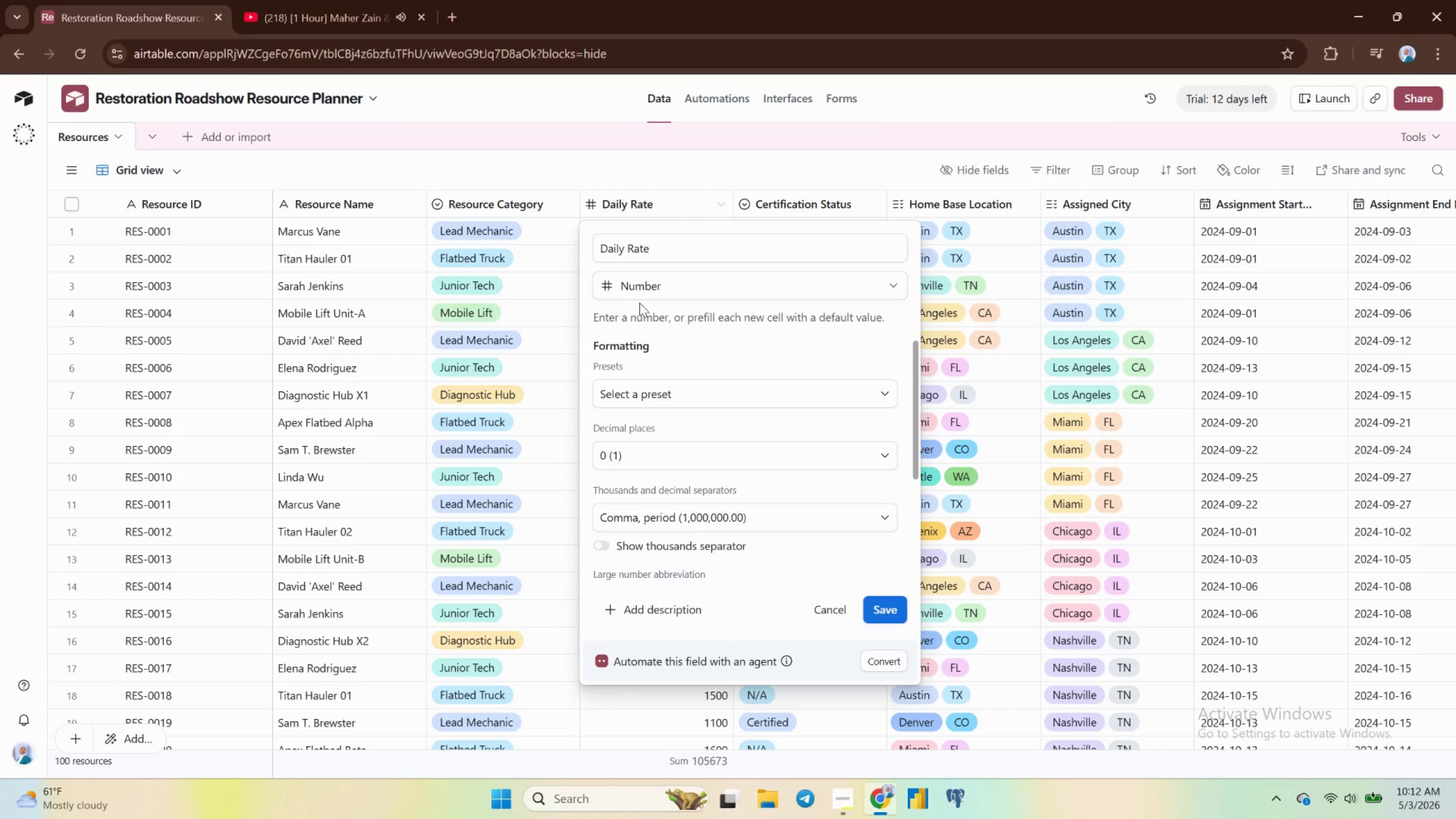 
left_click([625, 281])
 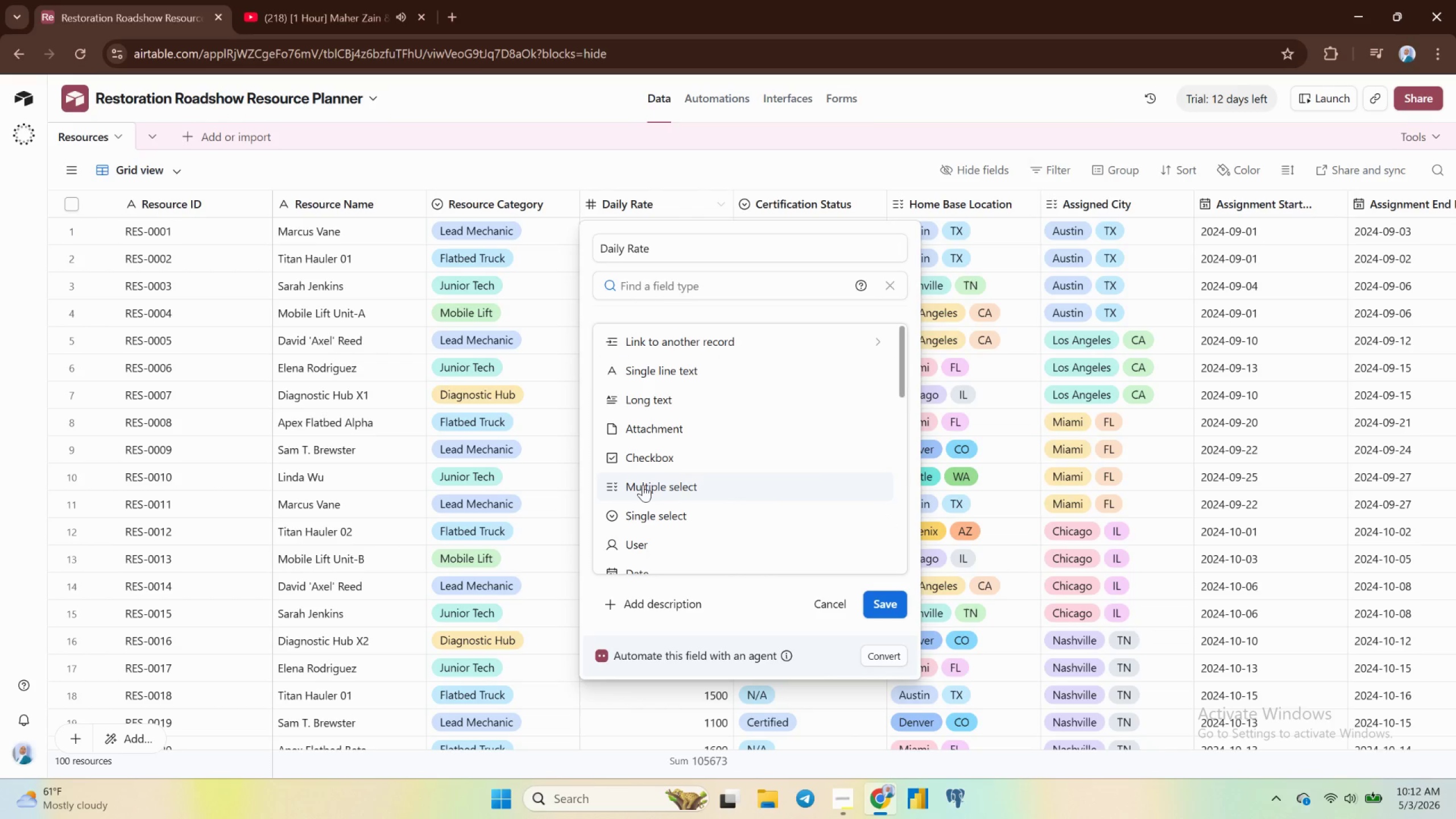 
scroll: coordinate [643, 485], scroll_direction: down, amount: 2.0
 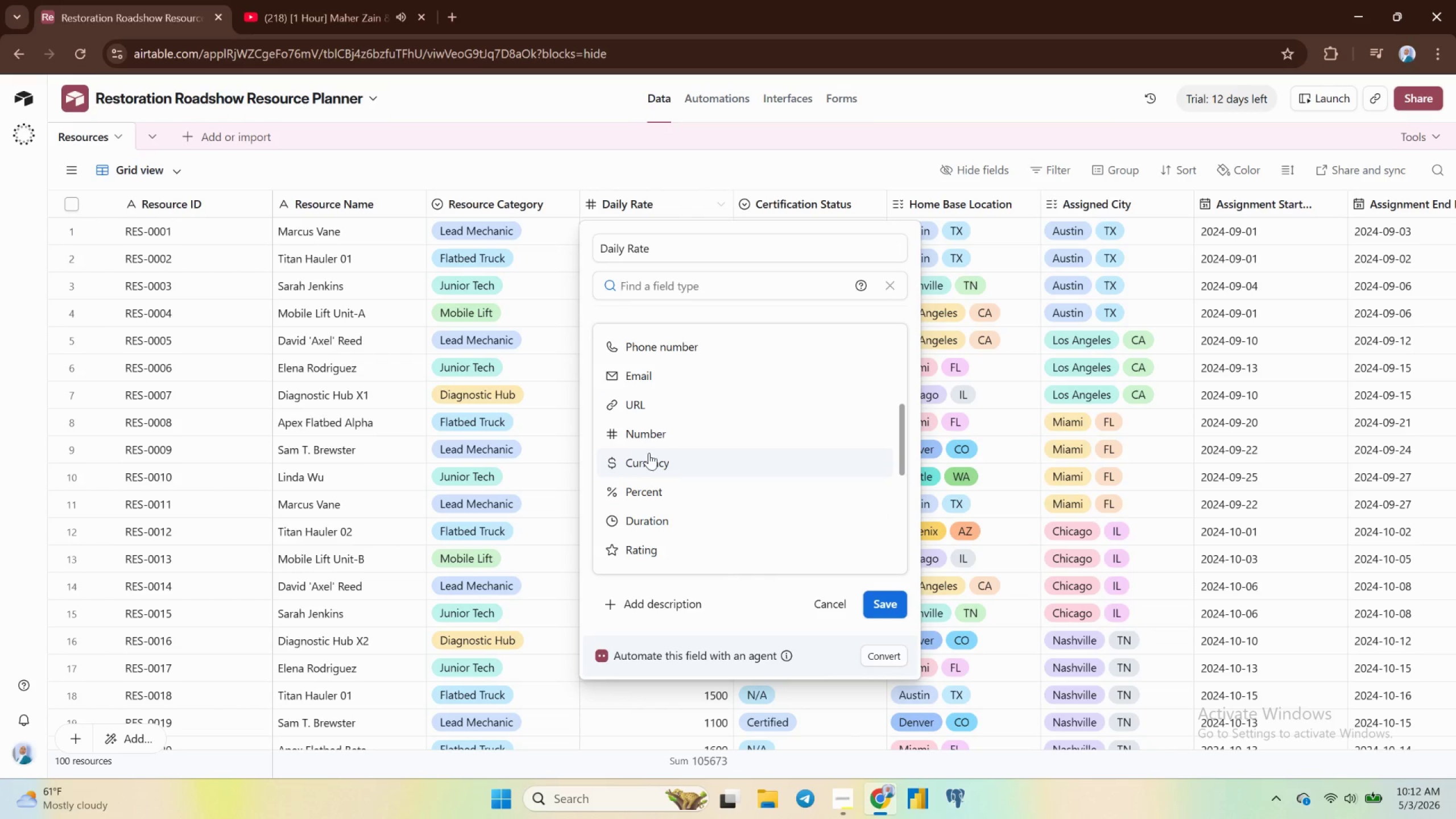 
left_click([652, 461])
 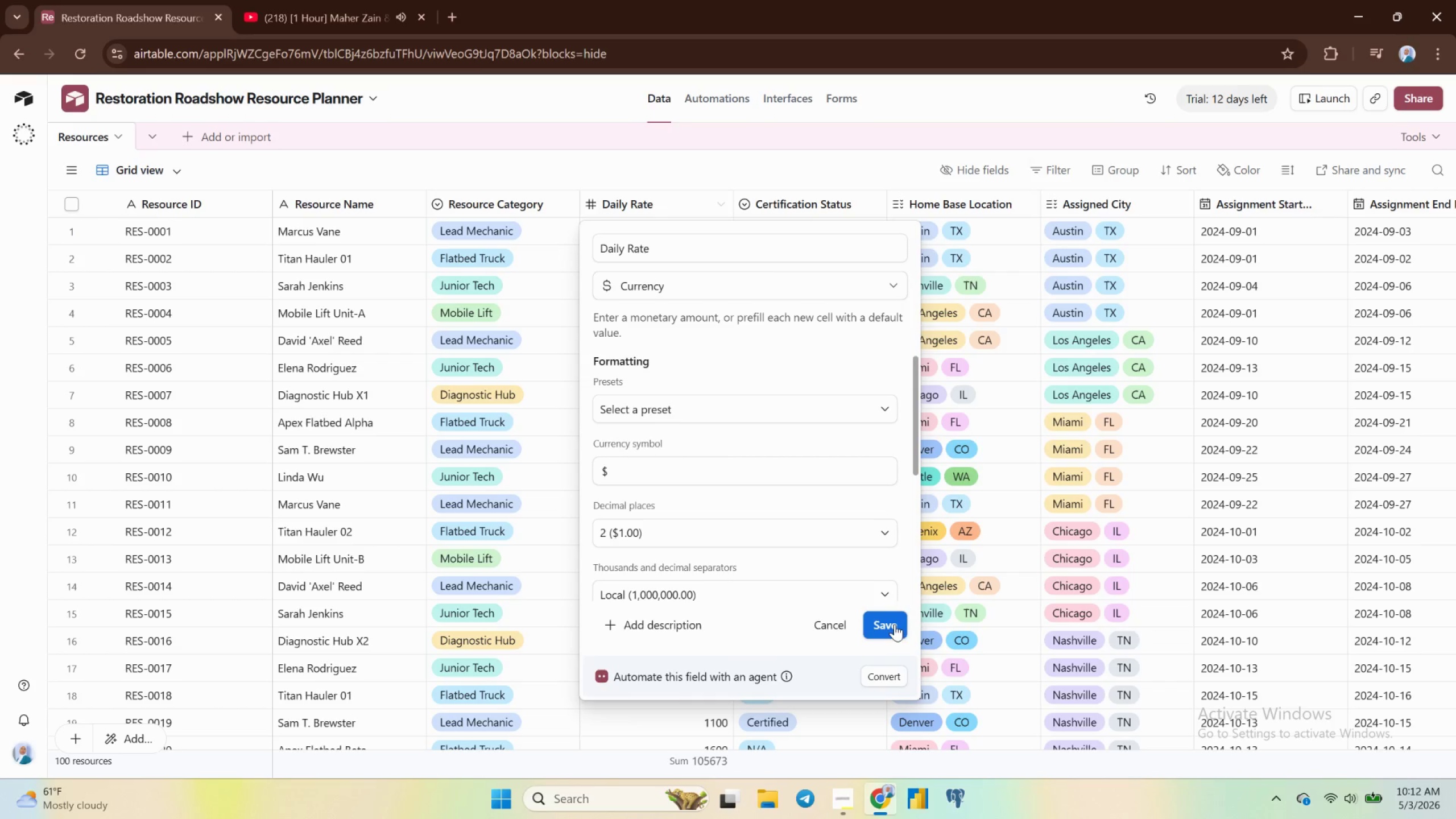 
left_click([890, 622])
 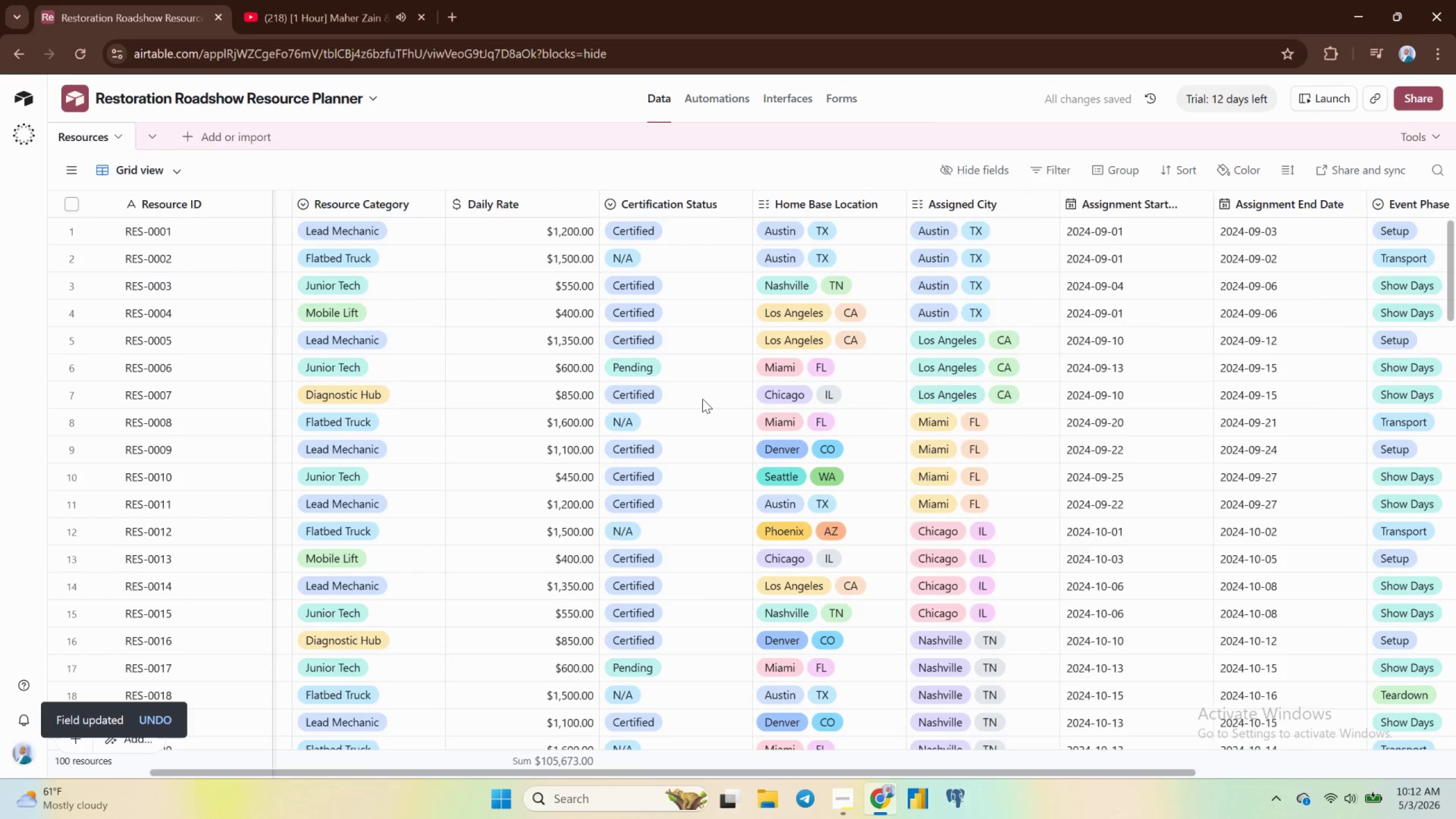 
wait(7.11)
 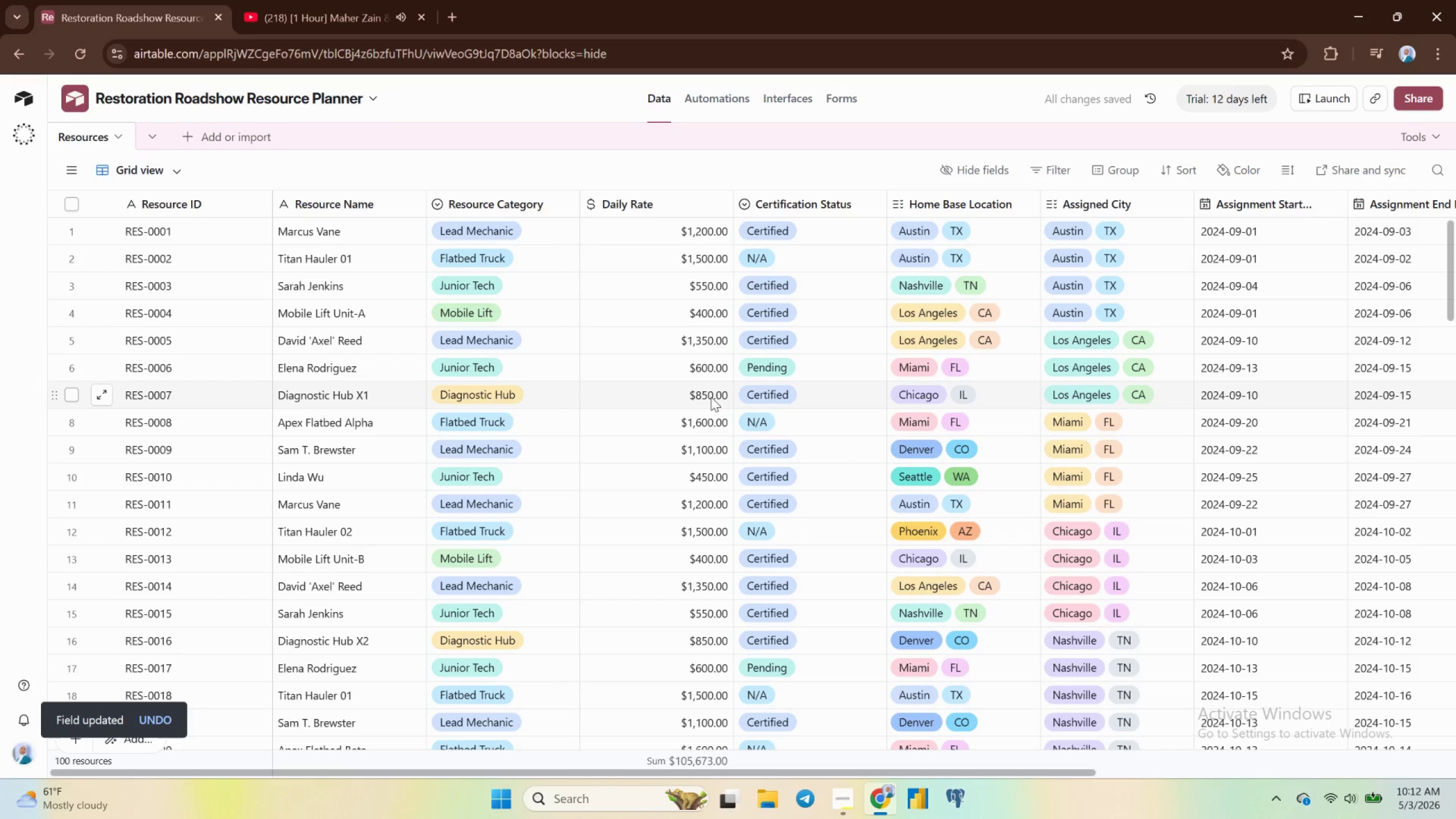 
mouse_move([722, 207])
 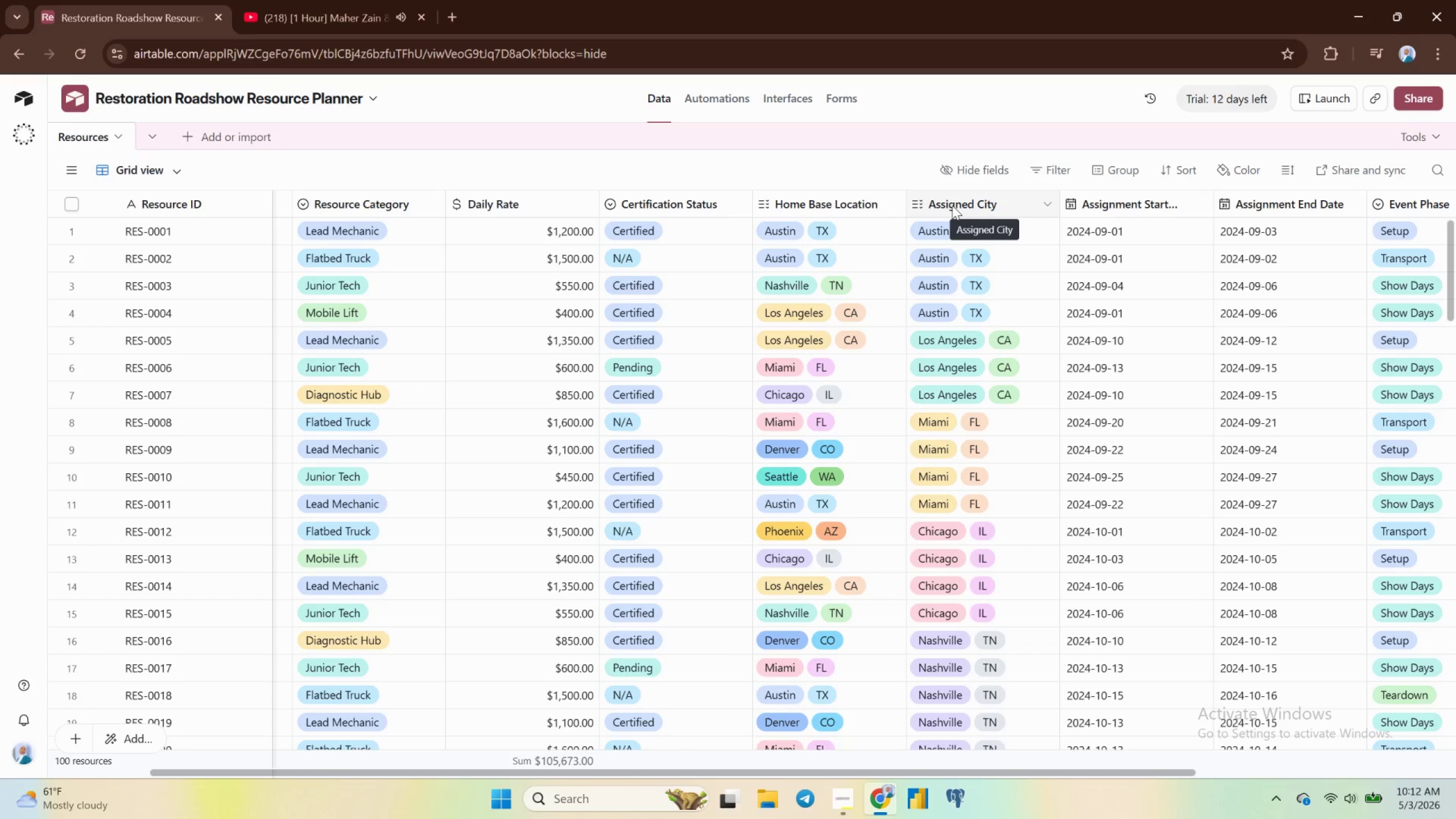 
wait(28.5)
 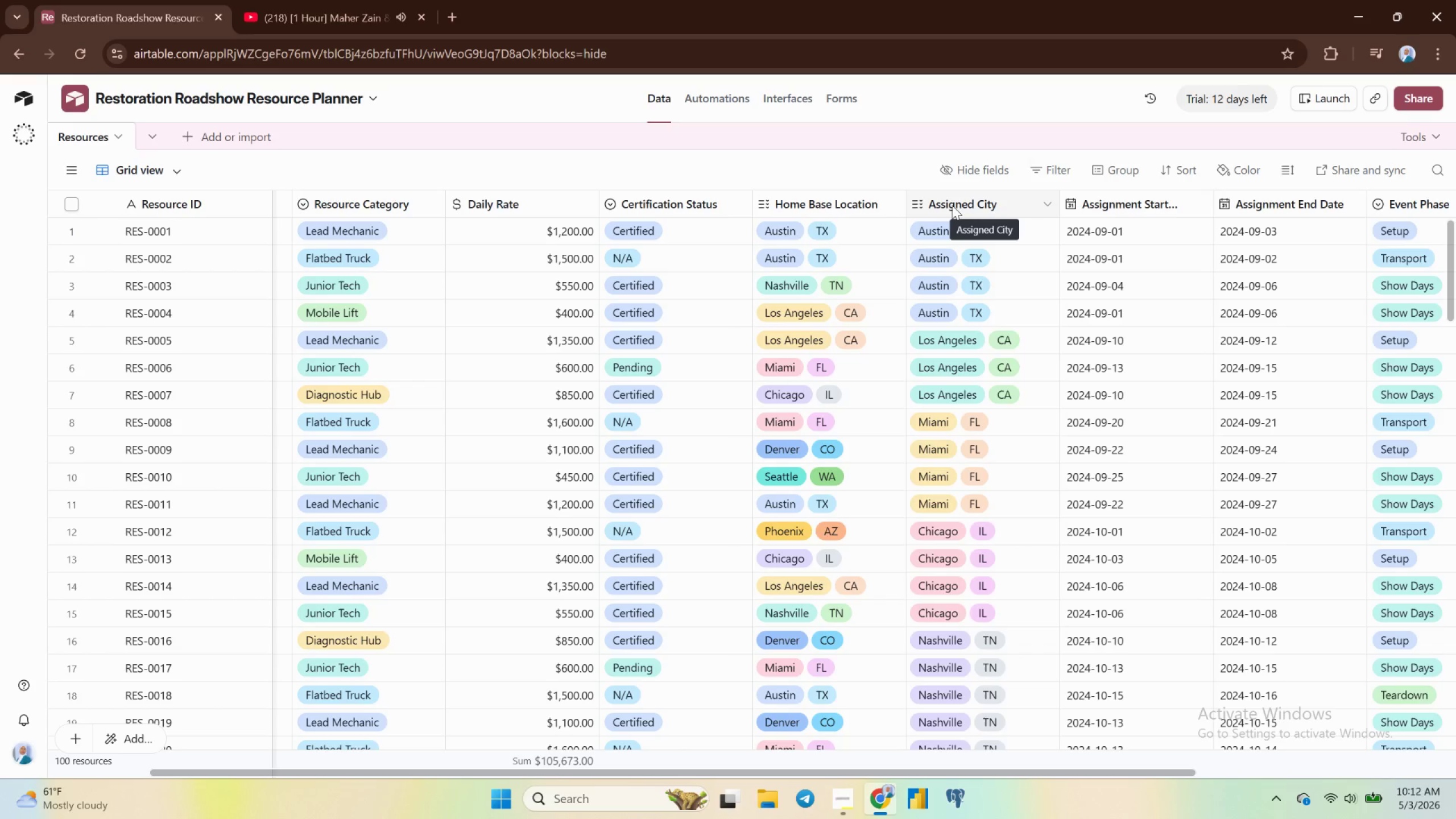 
mouse_move([1295, 255])
 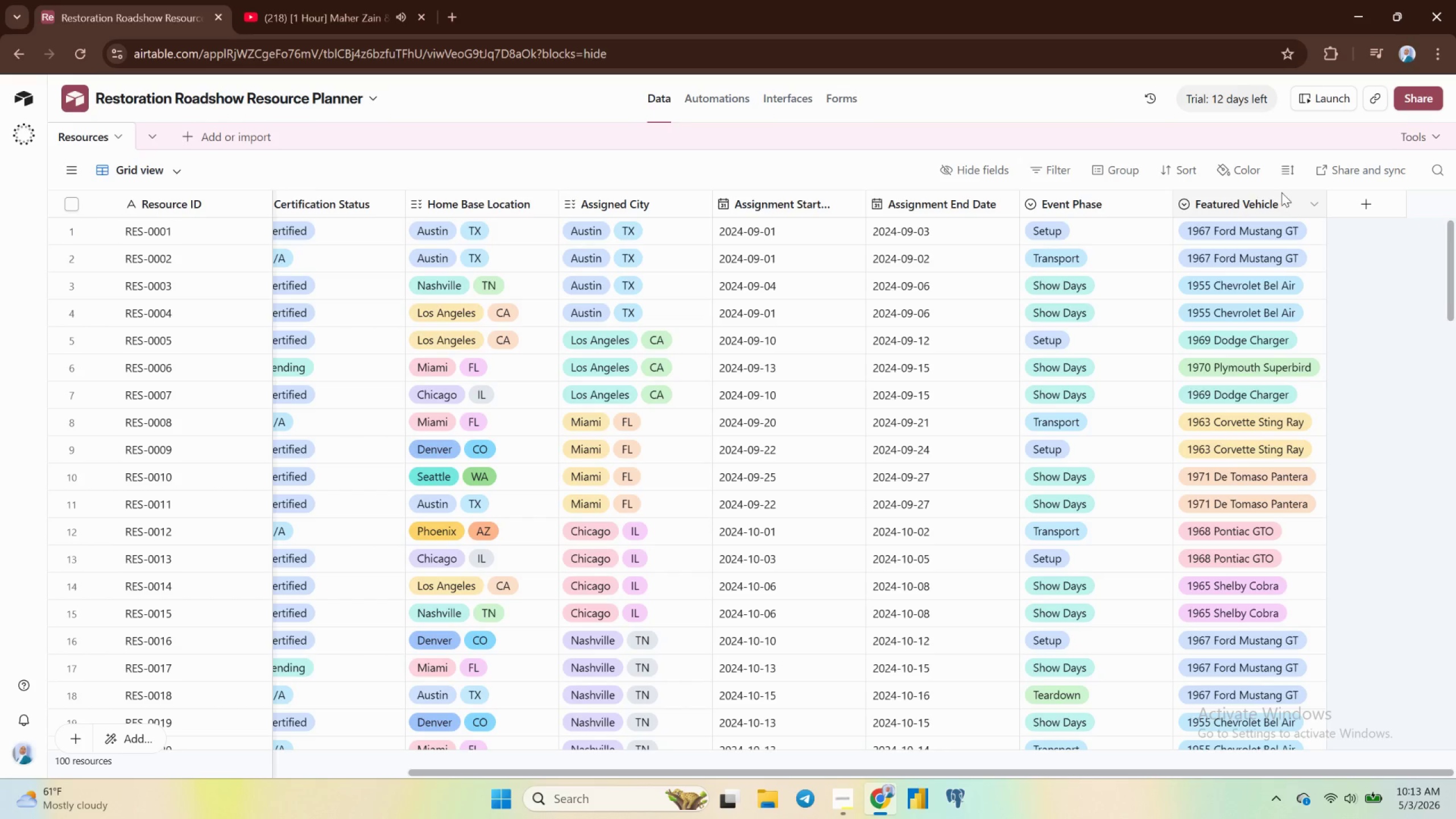 
mouse_move([1278, 204])
 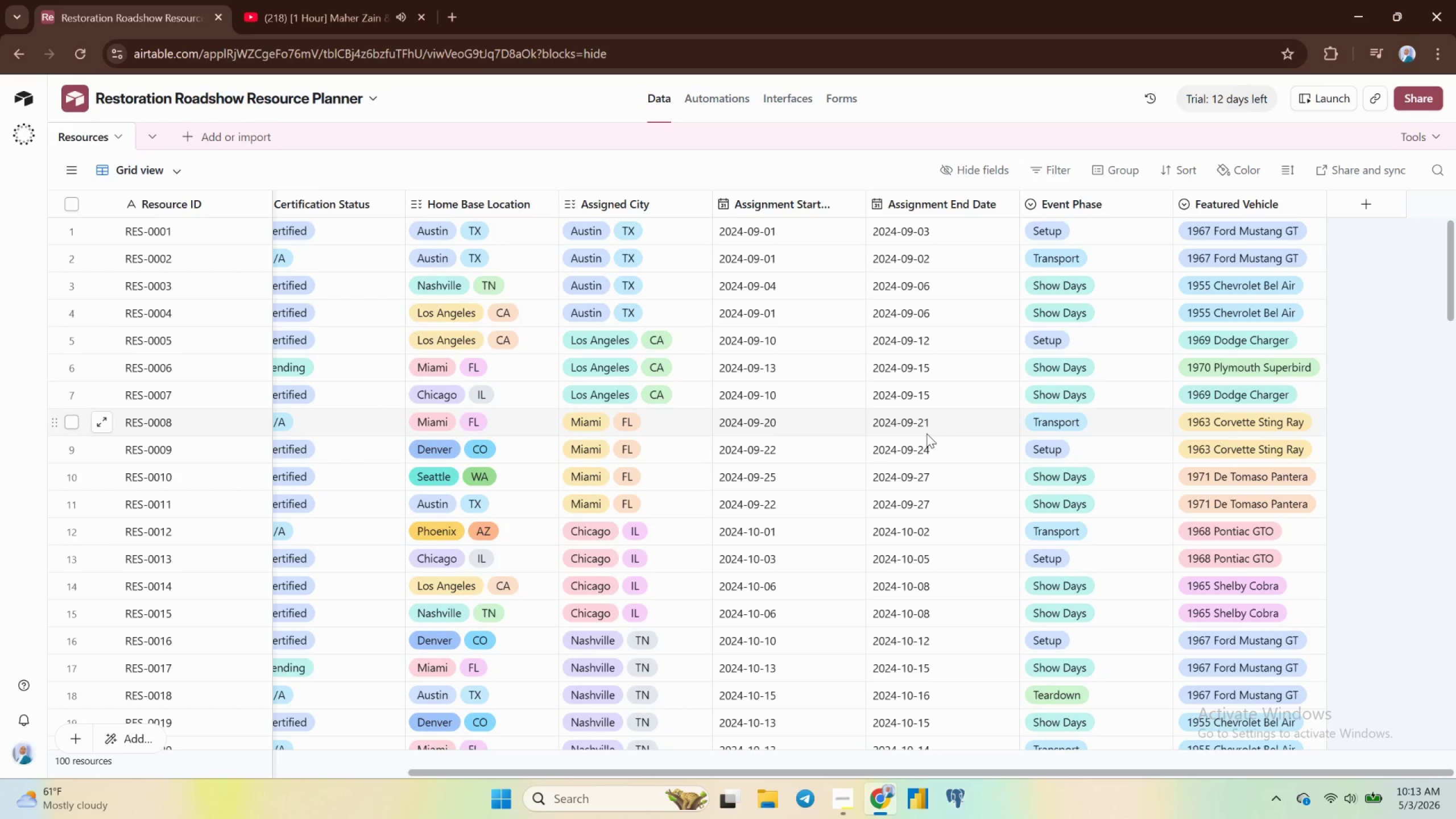 
scroll: coordinate [929, 431], scroll_direction: up, amount: 2.0
 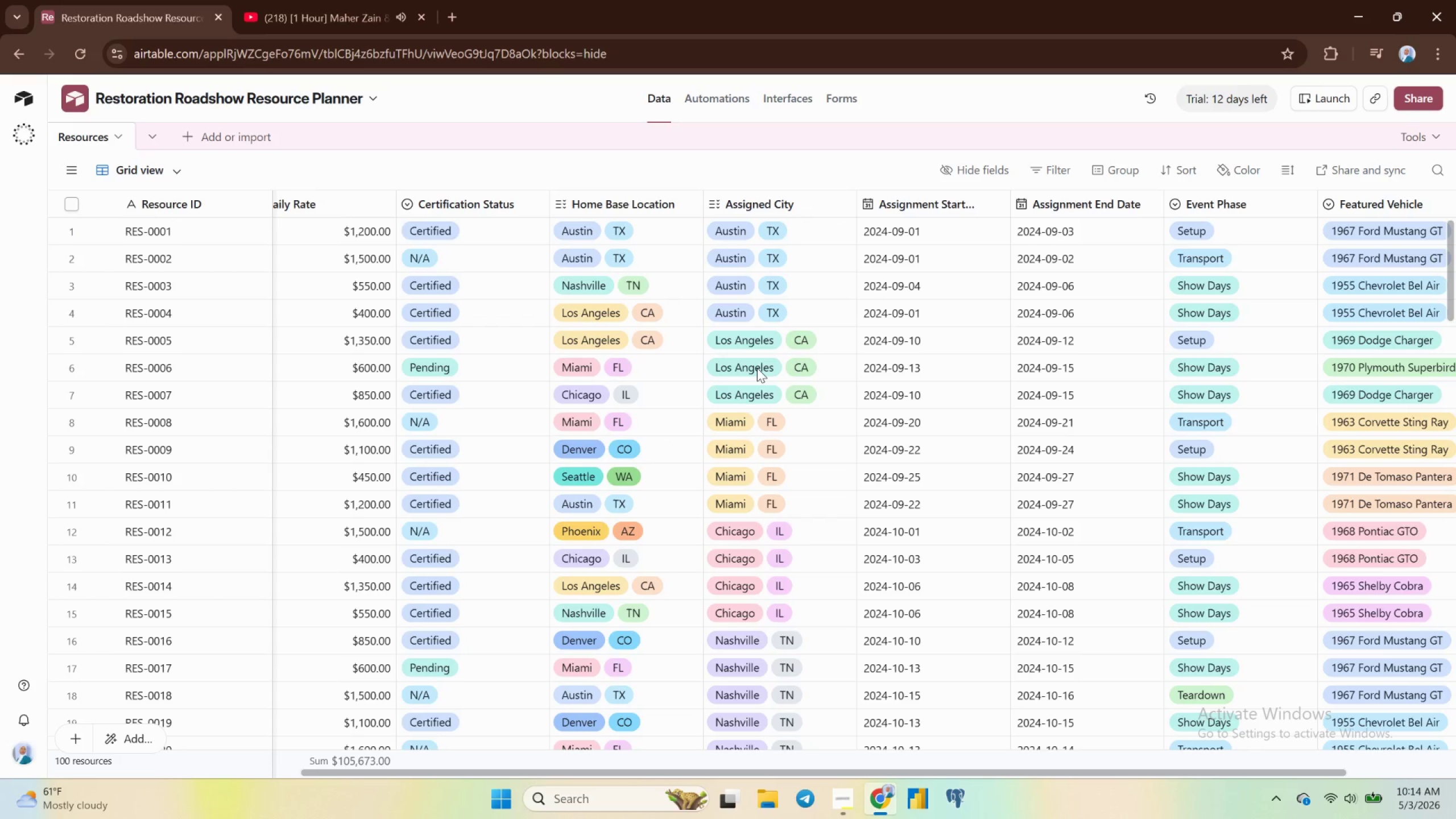 
wait(57.94)
 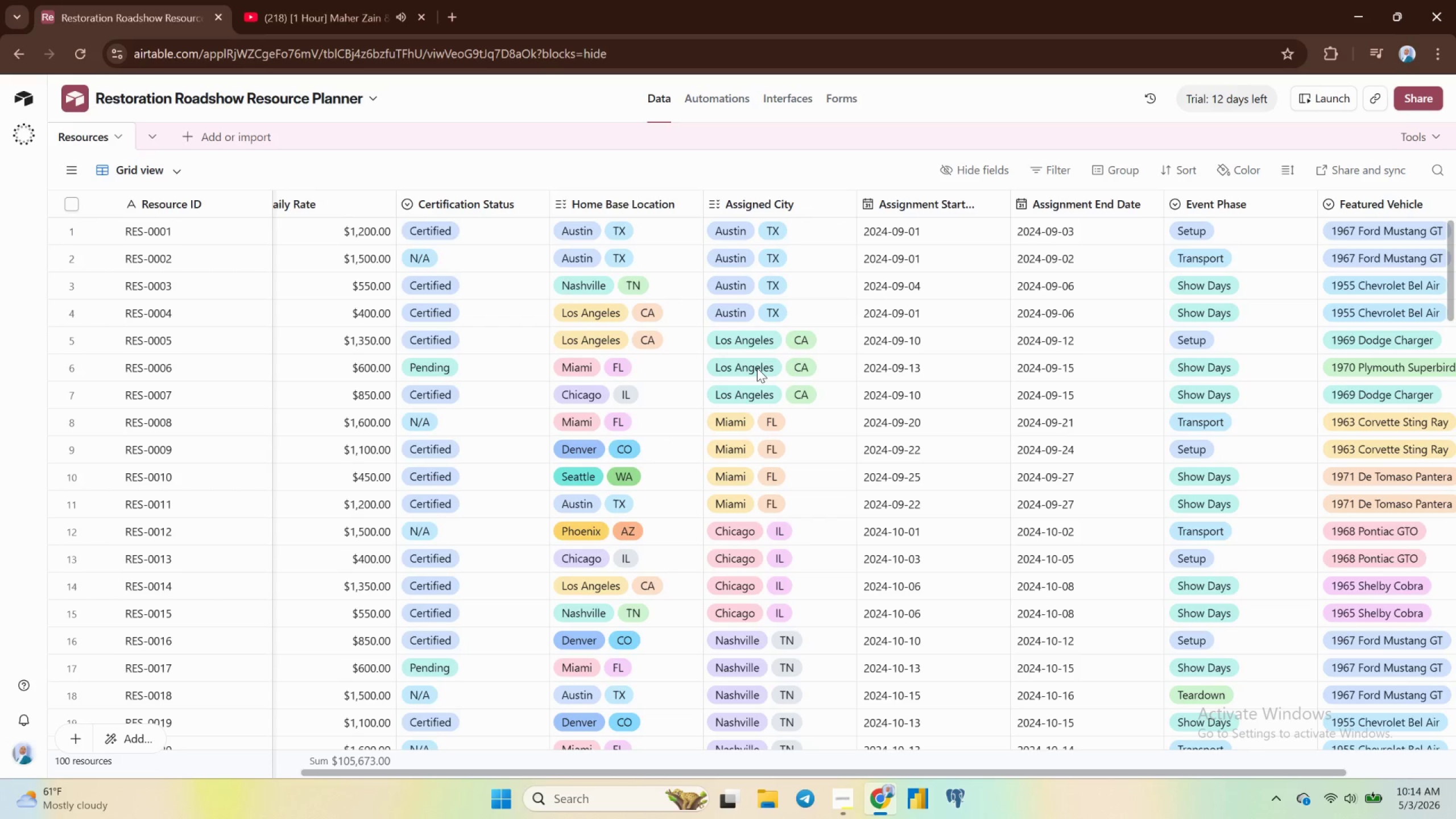 
left_click([1366, 204])
 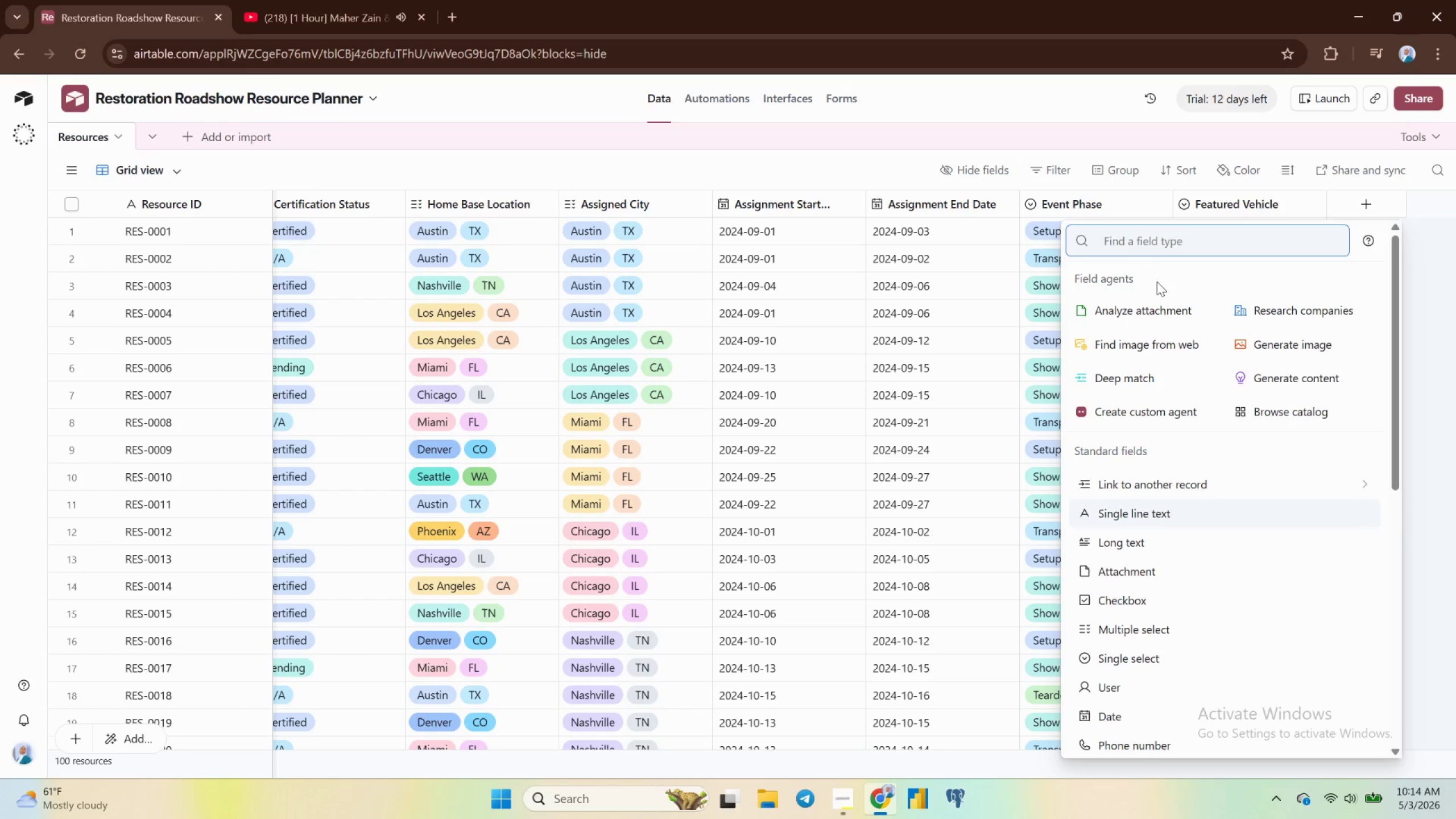 
wait(7.27)
 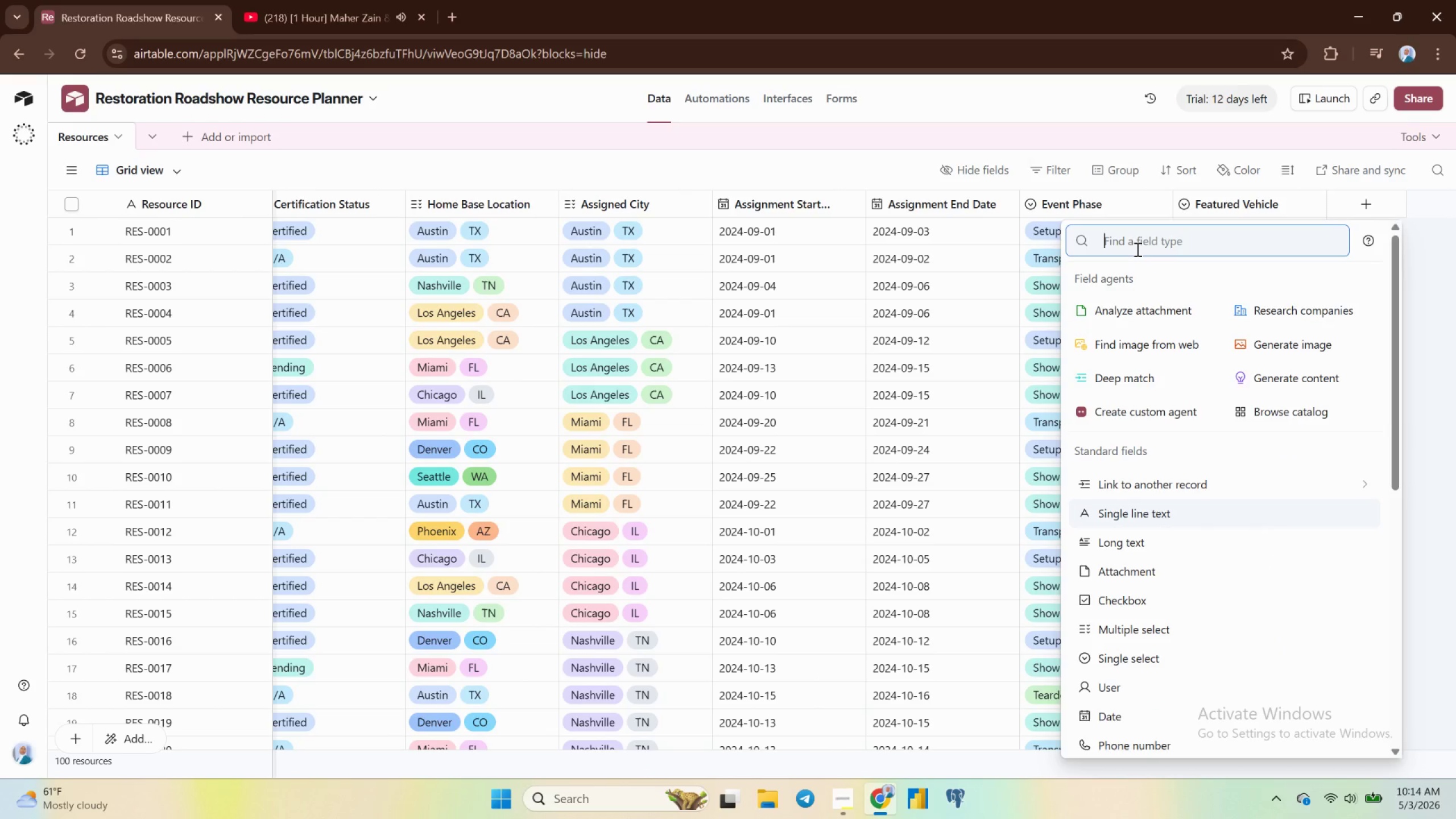 
left_click([1174, 488])
 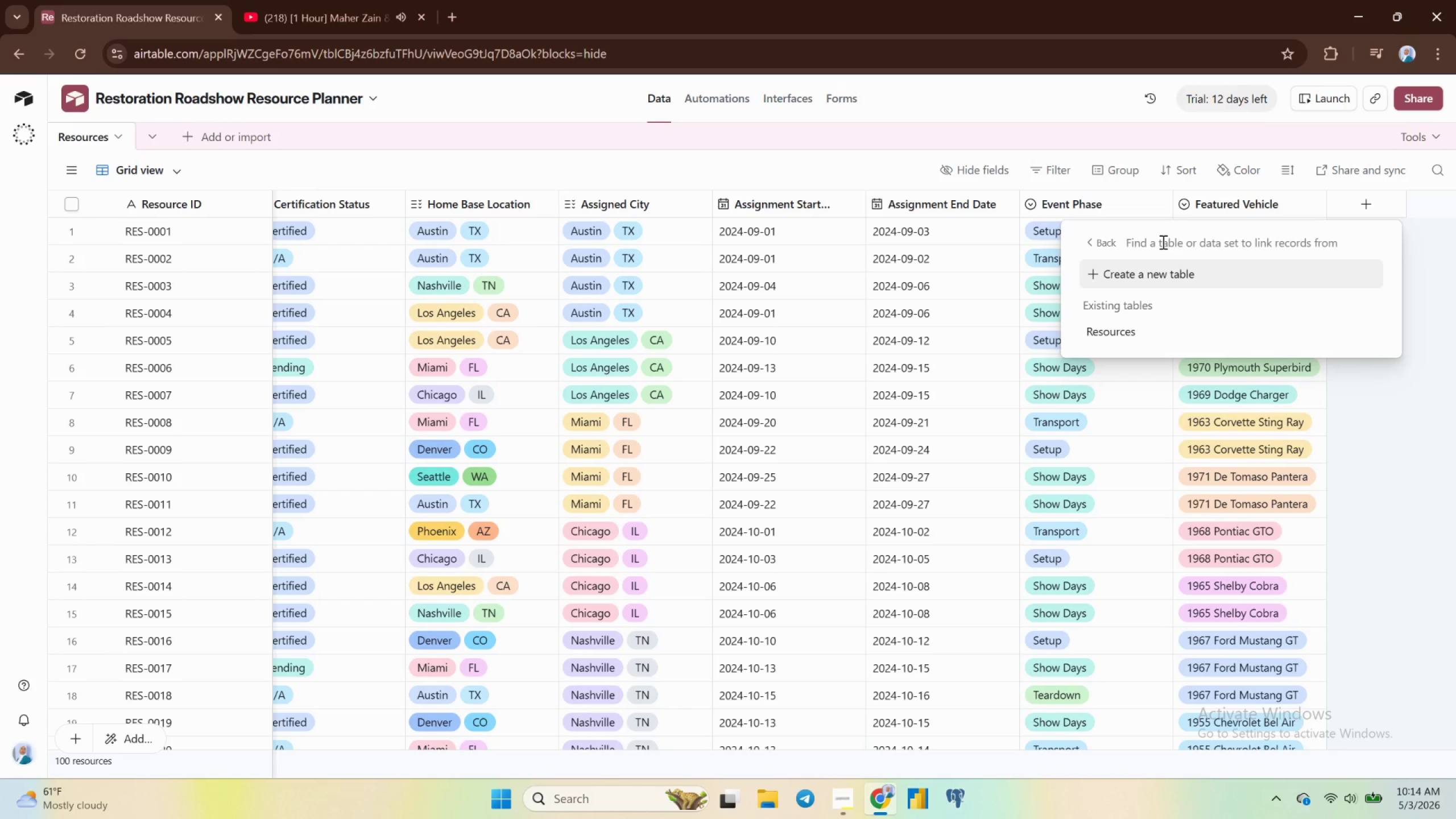 
left_click([1164, 271])
 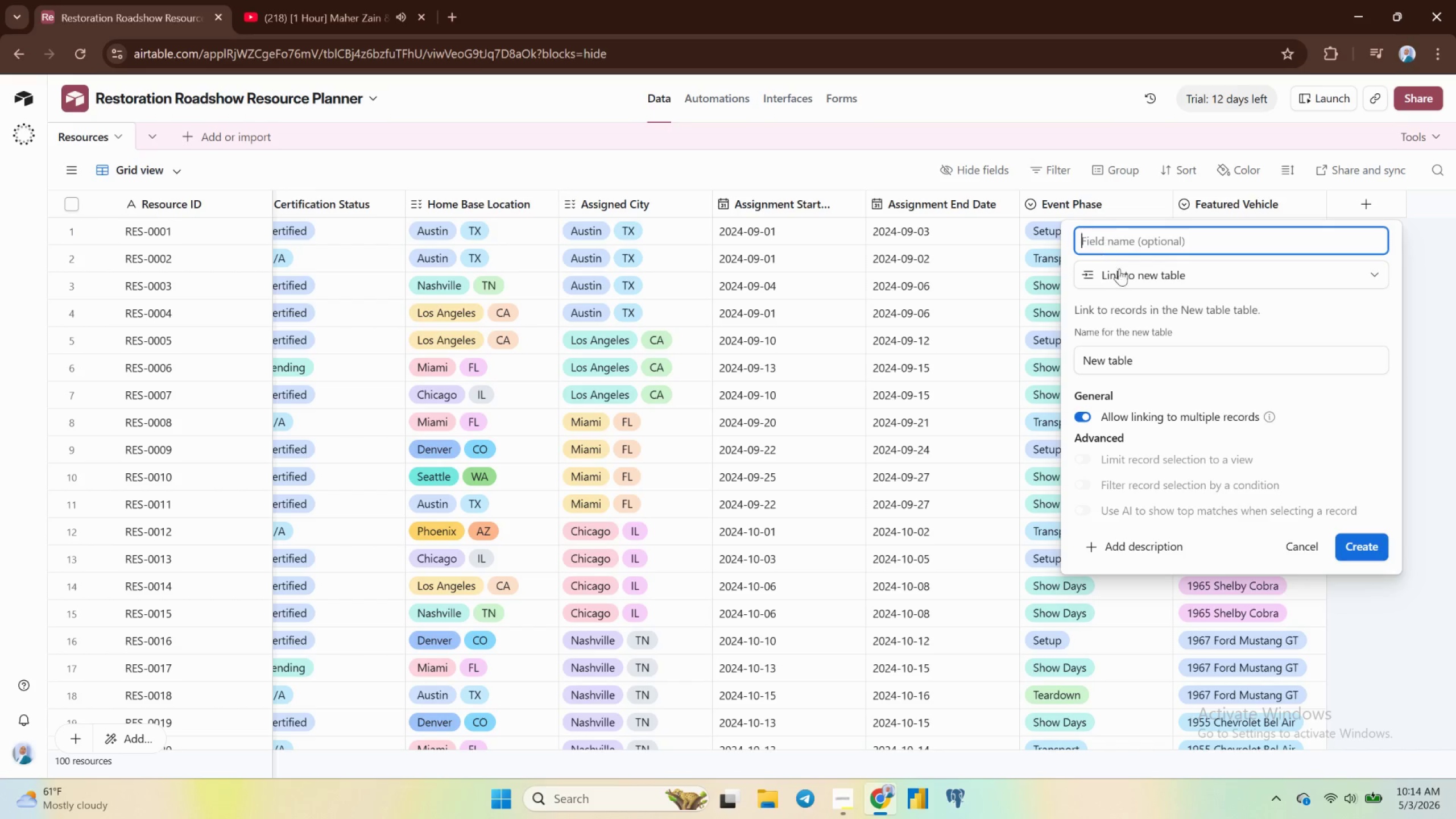 
double_click([1105, 362])
 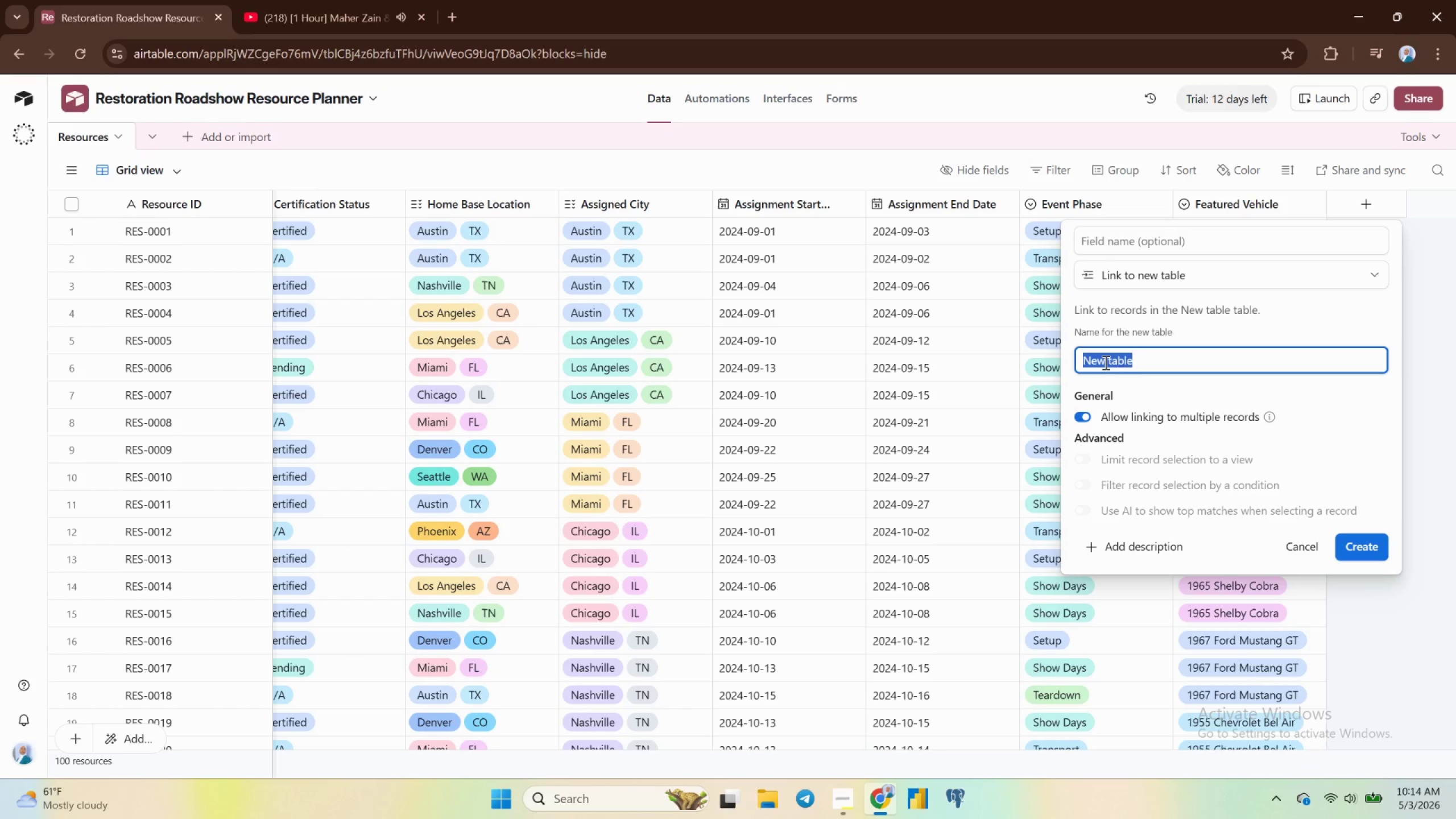 
type(Assignments)
 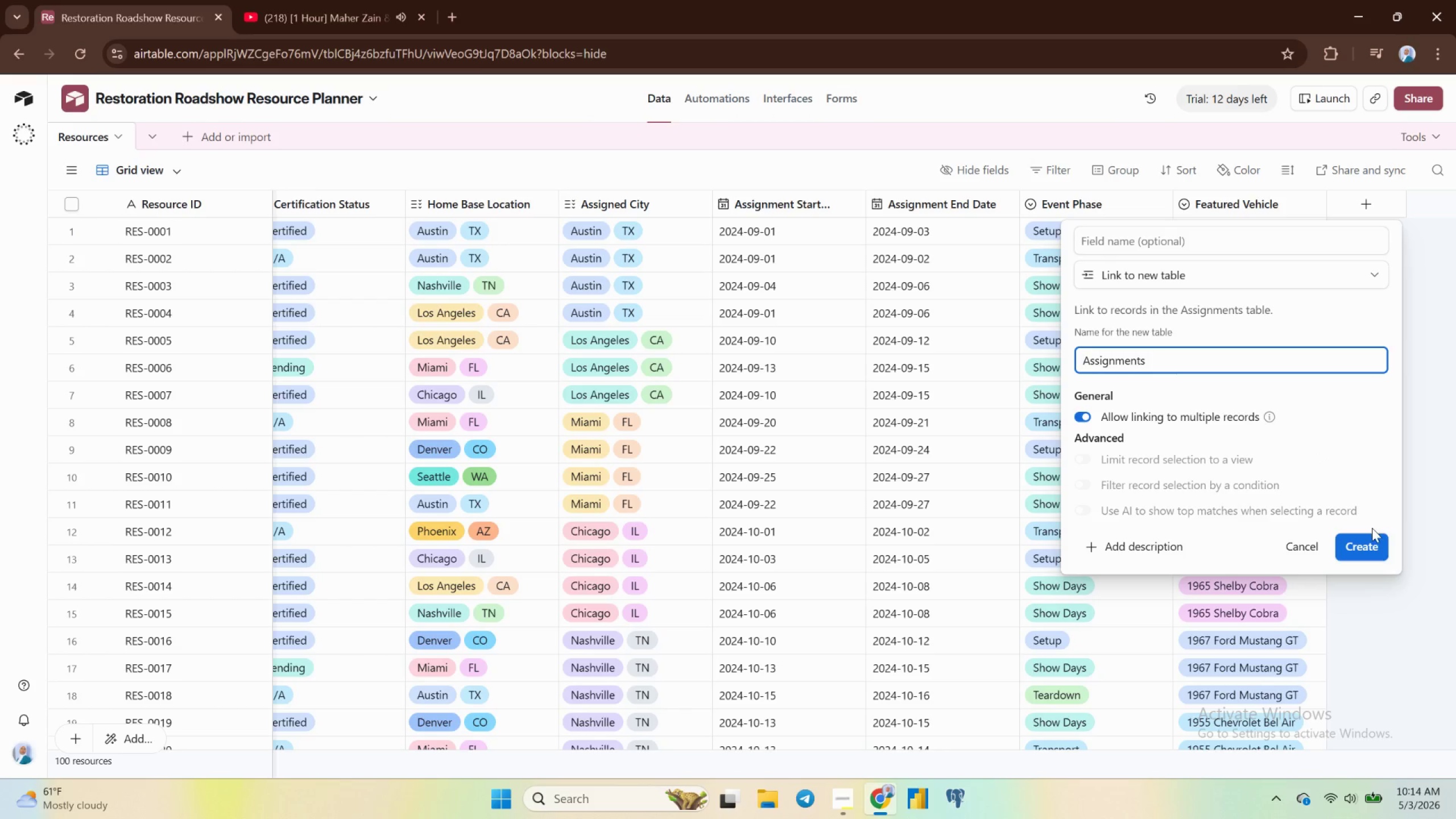 
left_click([1370, 541])
 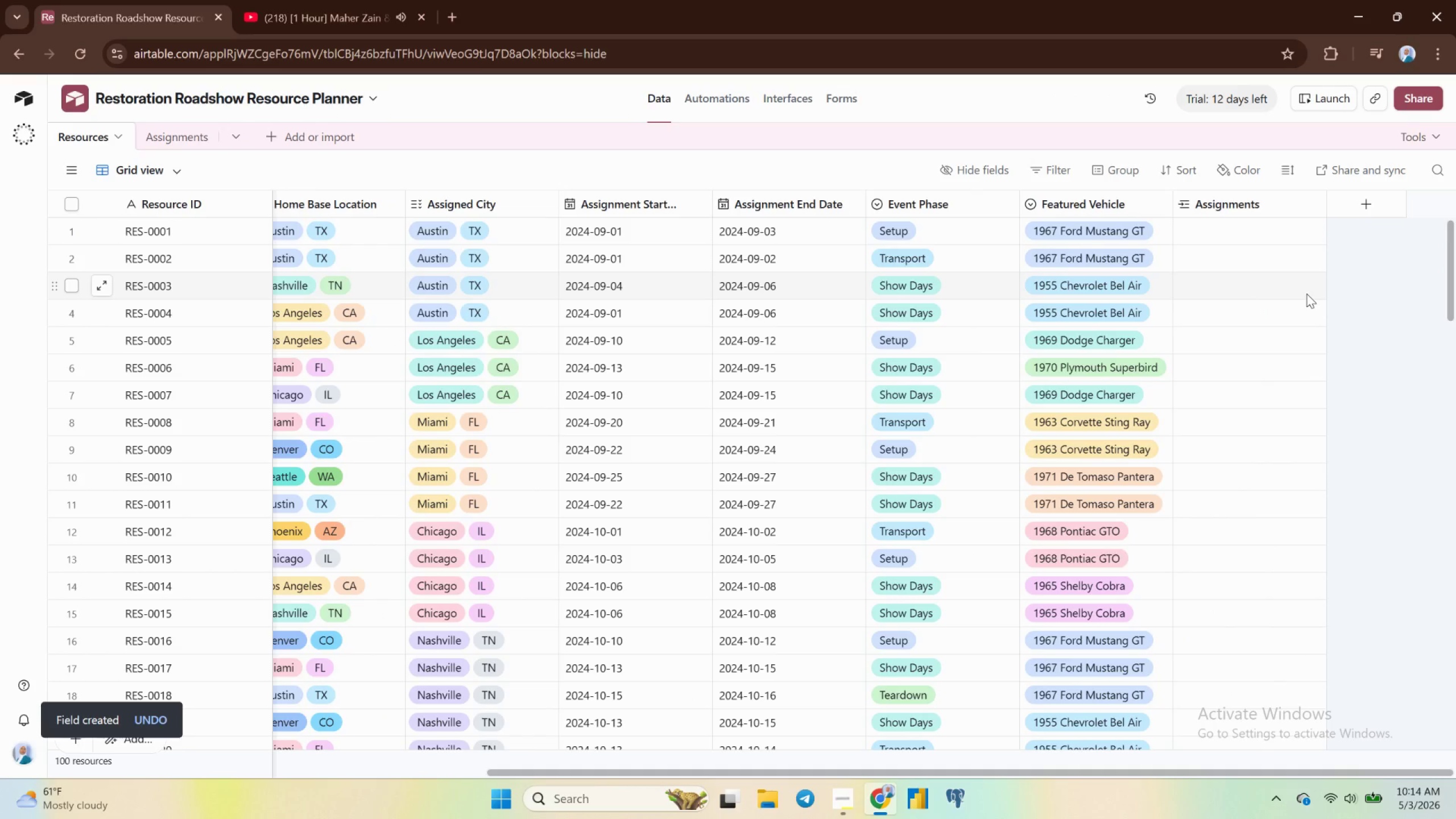 
wait(13.67)
 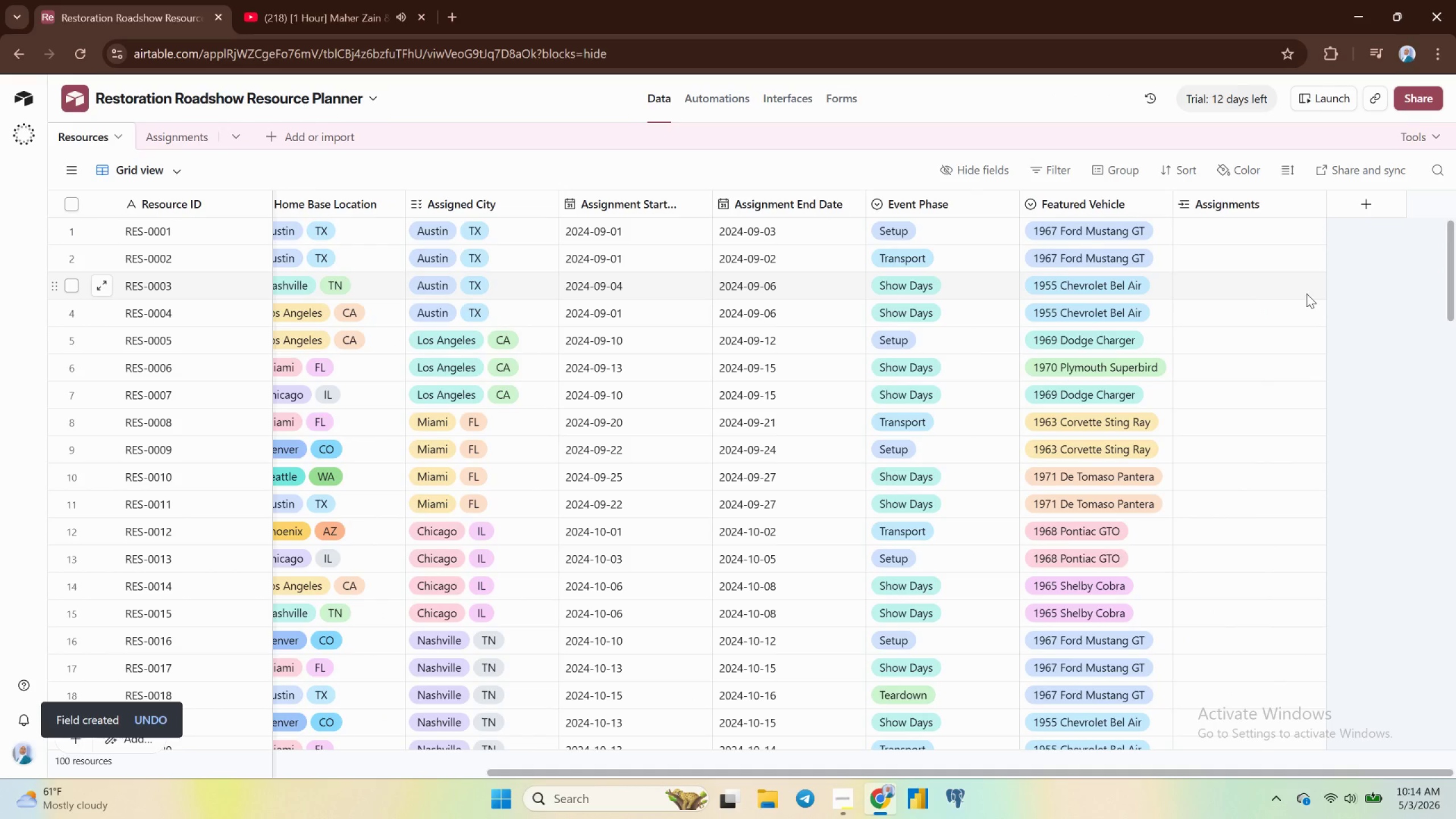 
left_click([272, 136])
 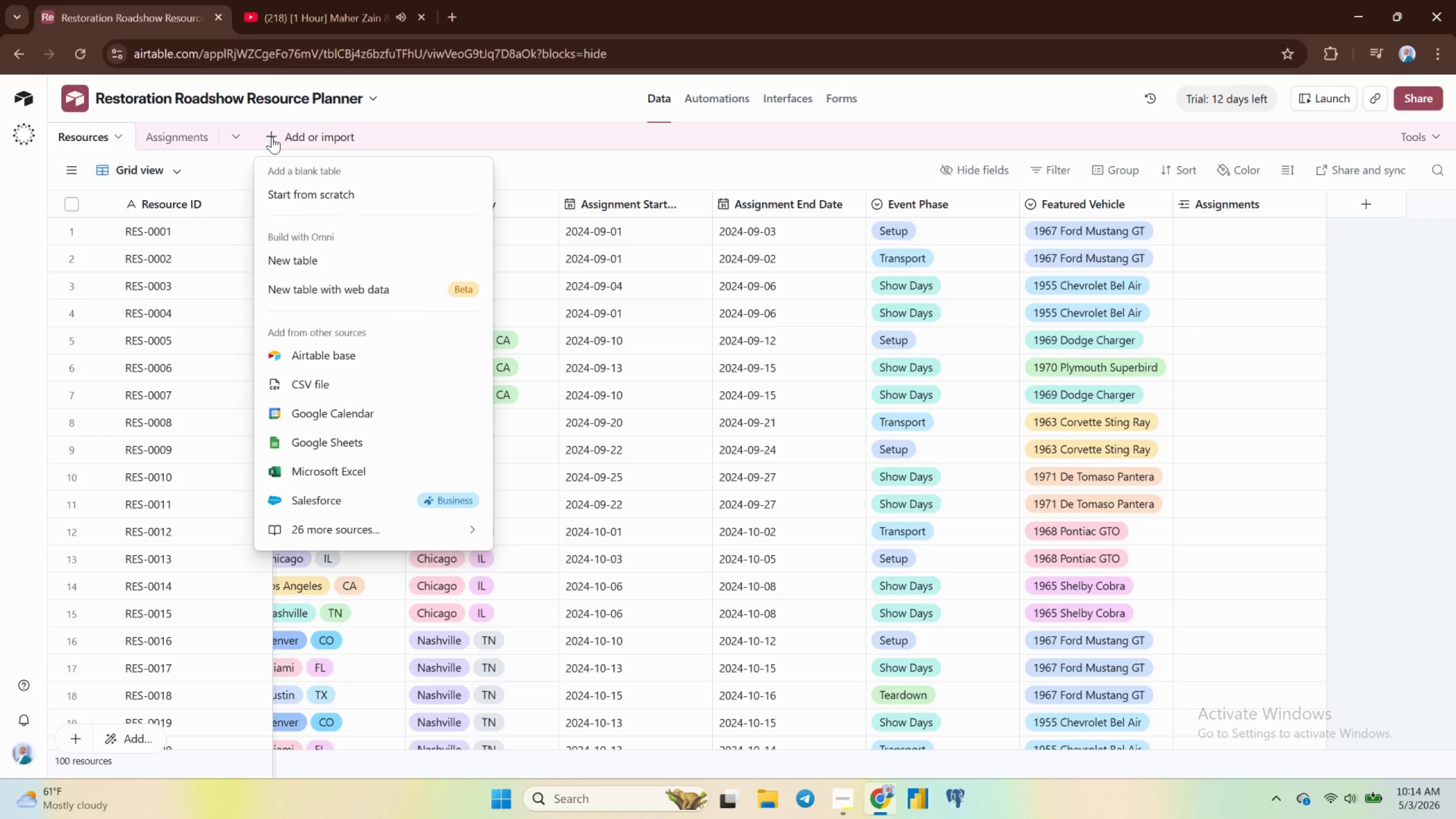 
wait(8.75)
 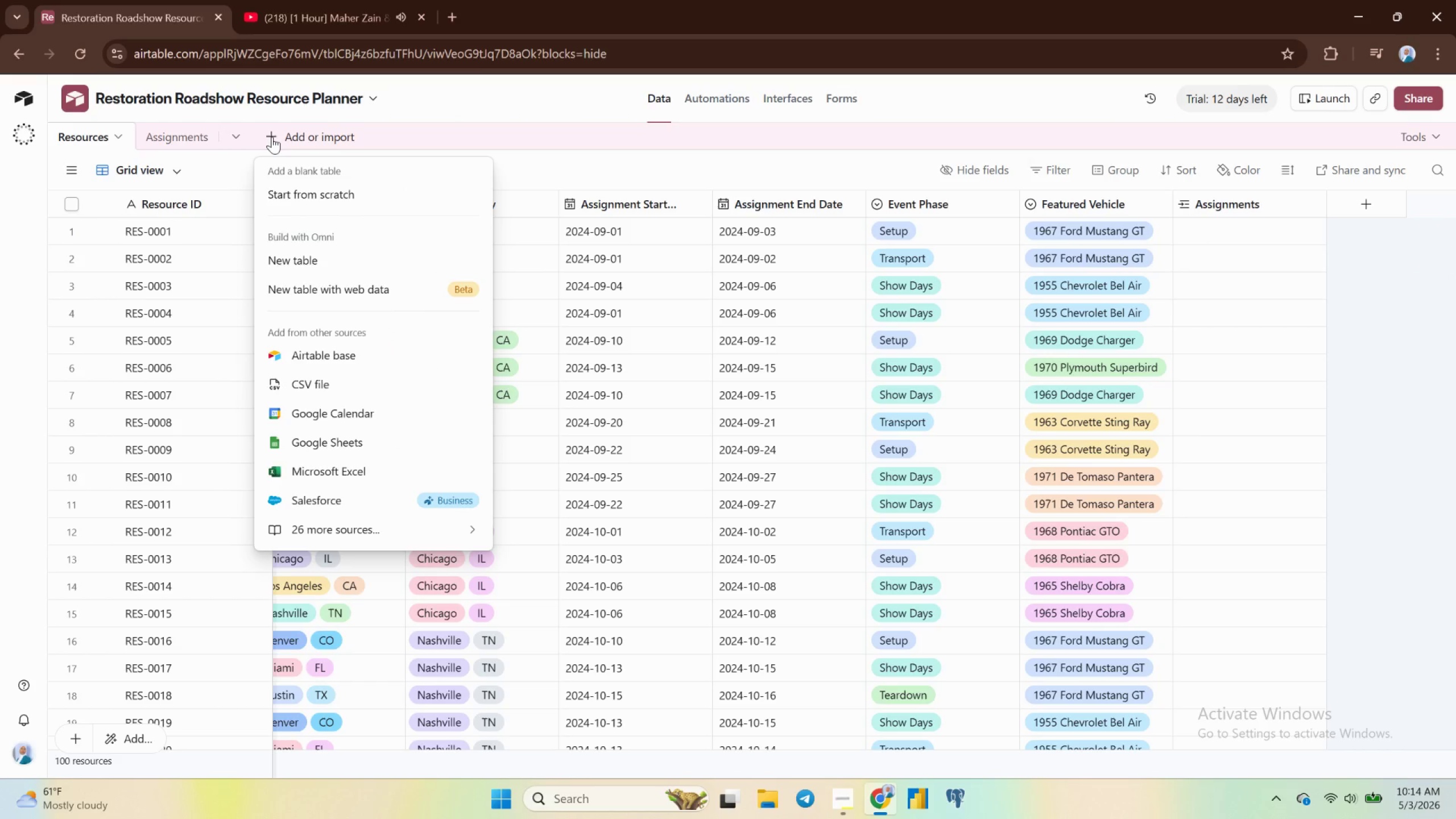 
left_click([320, 254])
 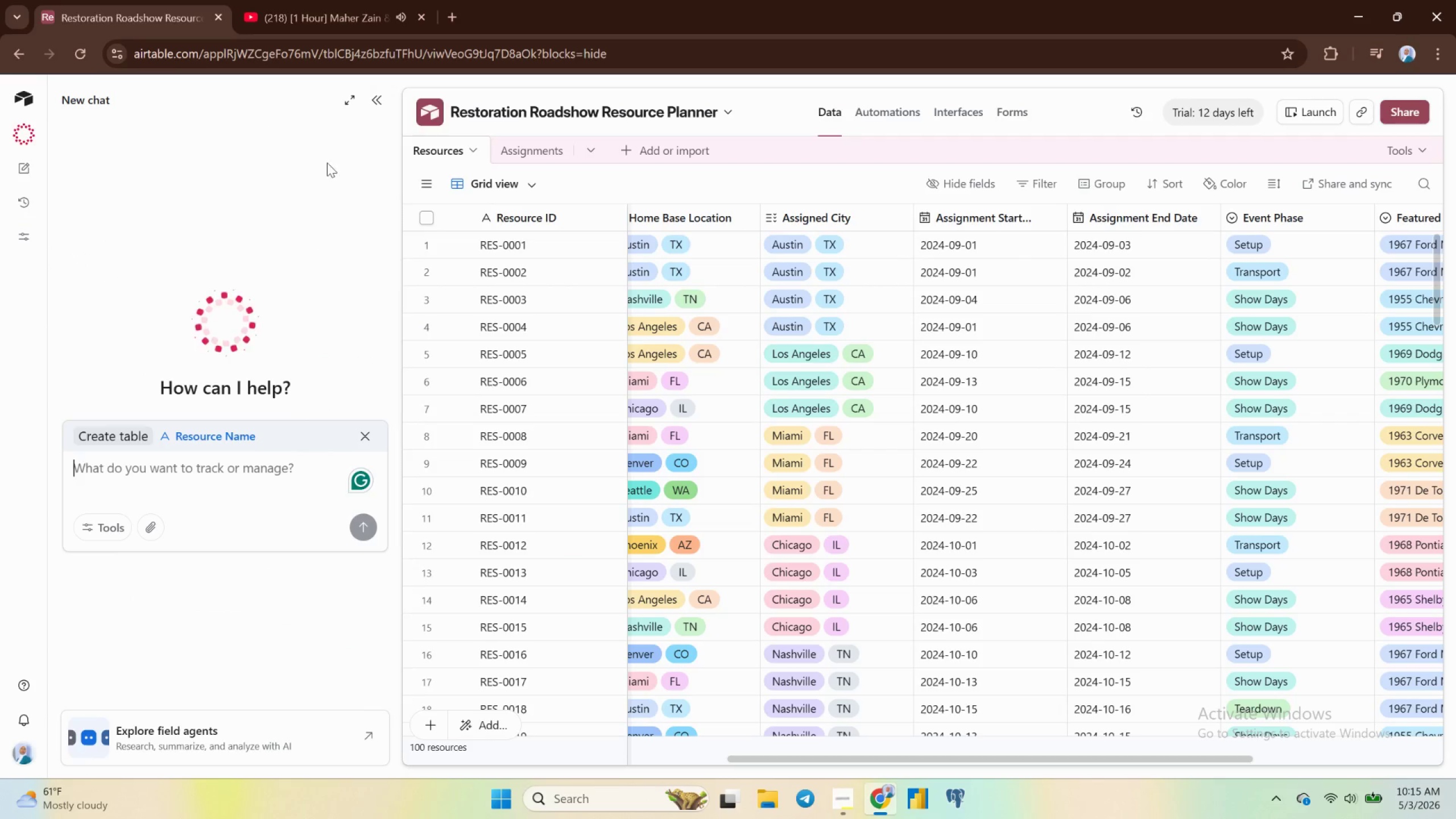 
left_click([380, 100])
 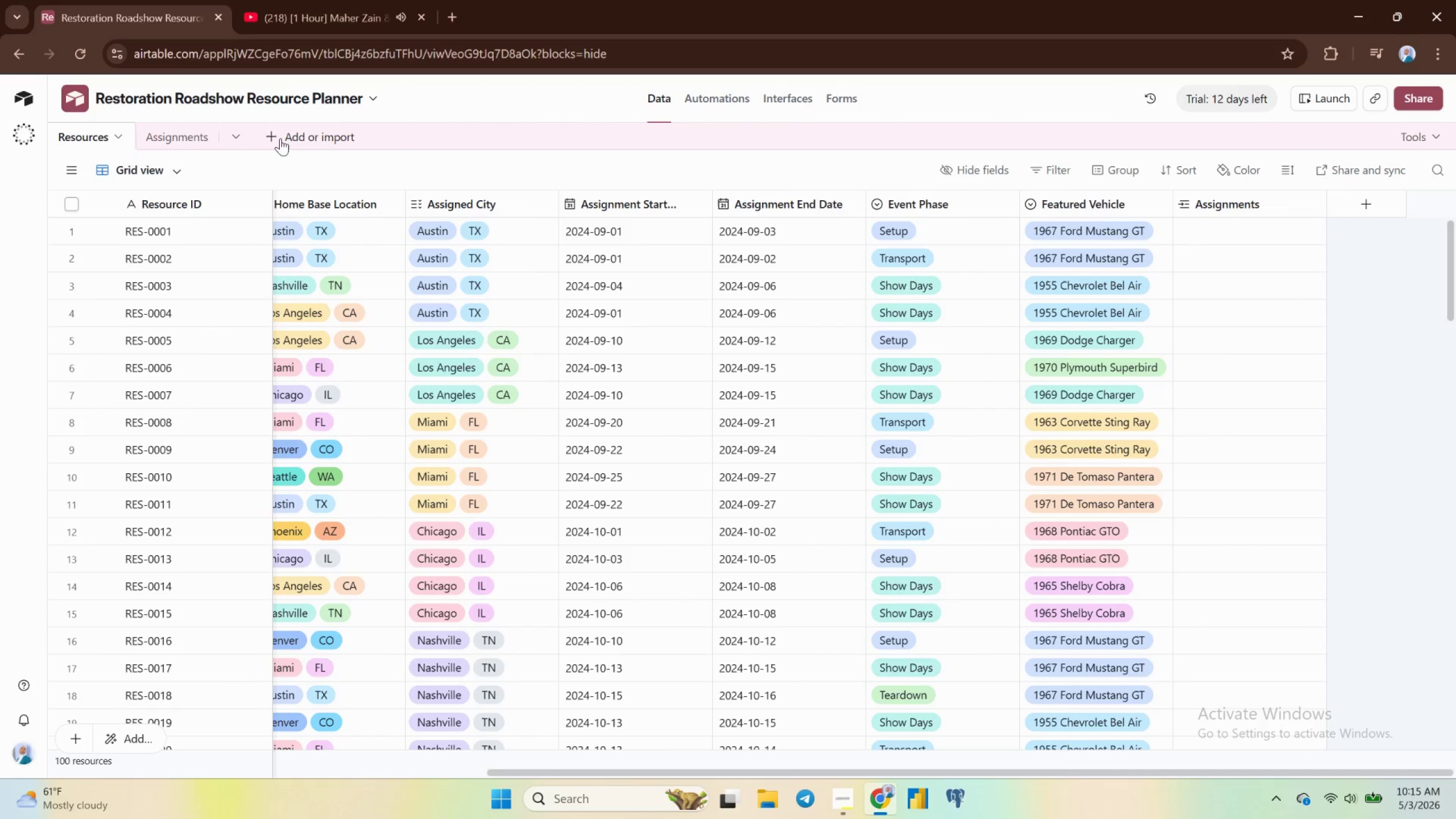 
left_click([274, 136])
 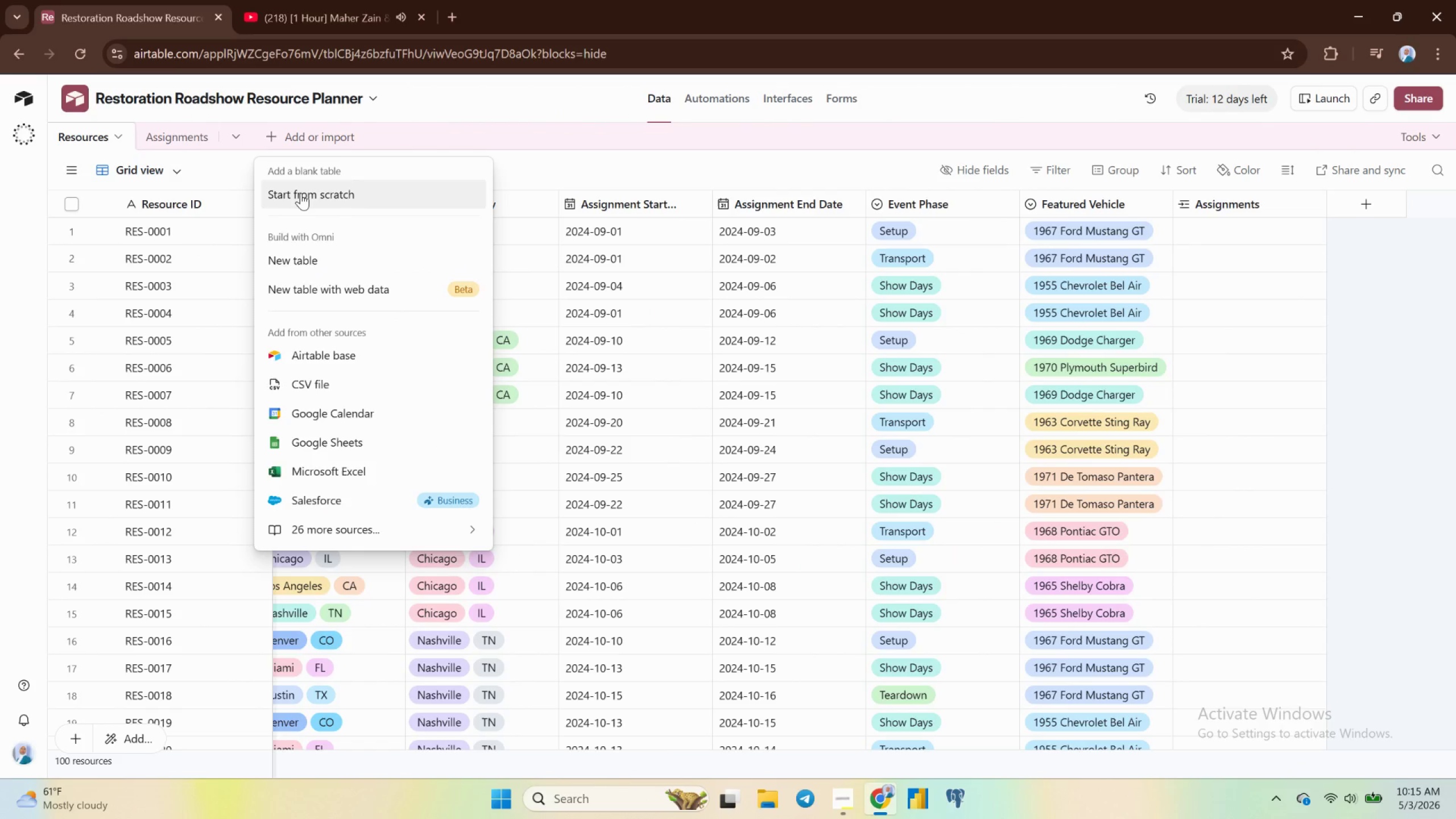 
left_click([301, 193])
 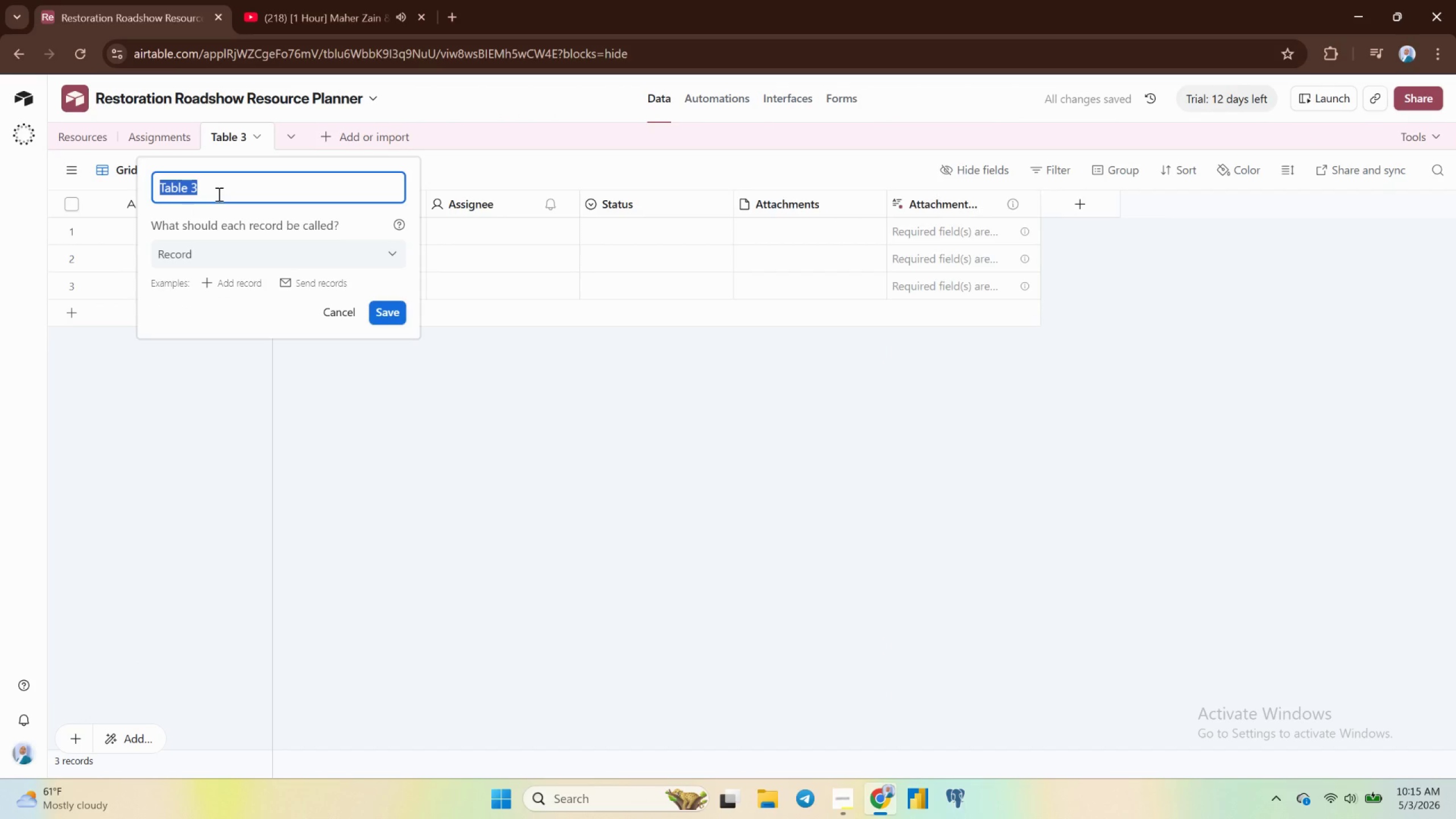 
type(890-piojkhh)
 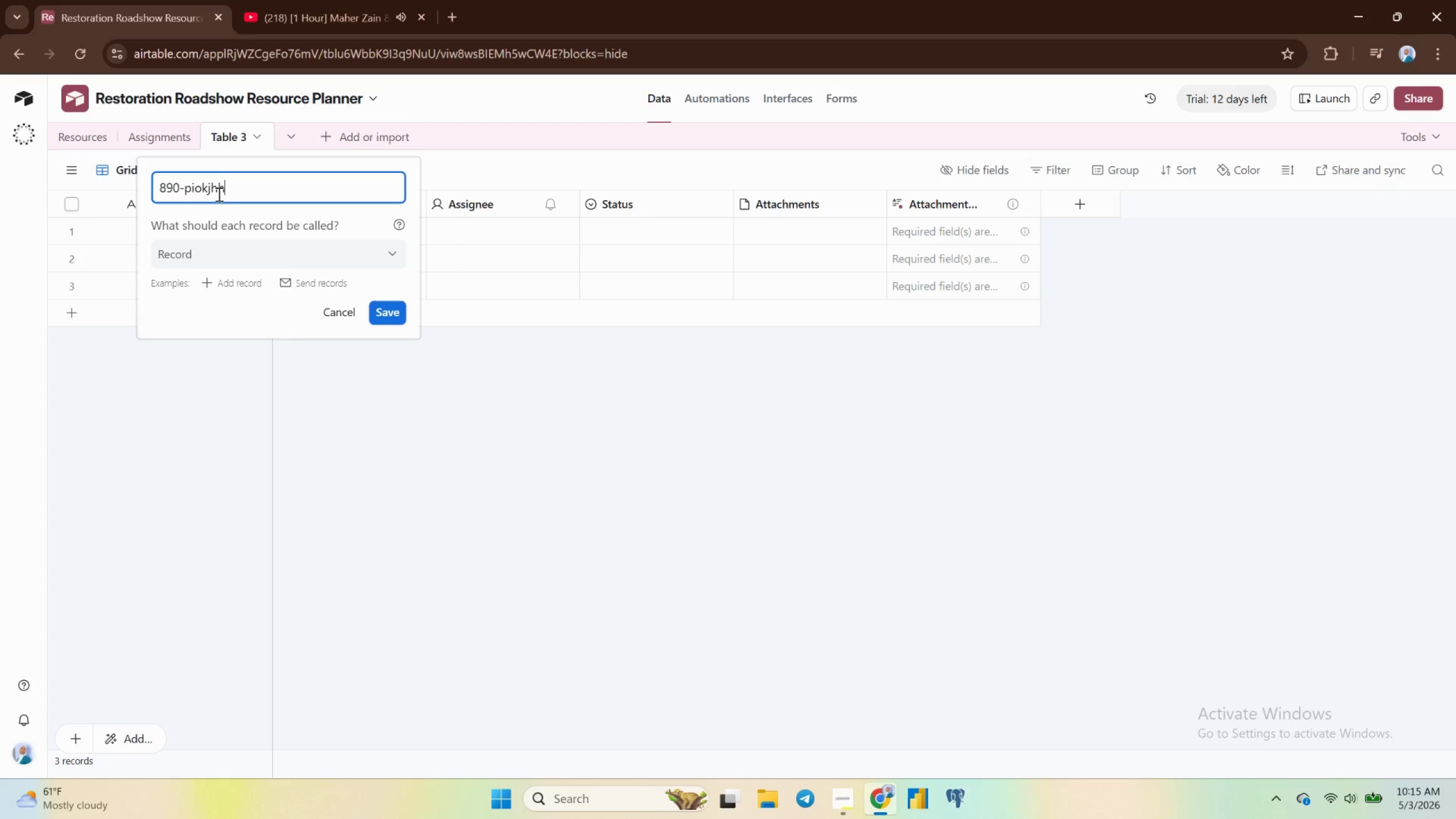 
hold_key(key=Backspace, duration=1.03)
 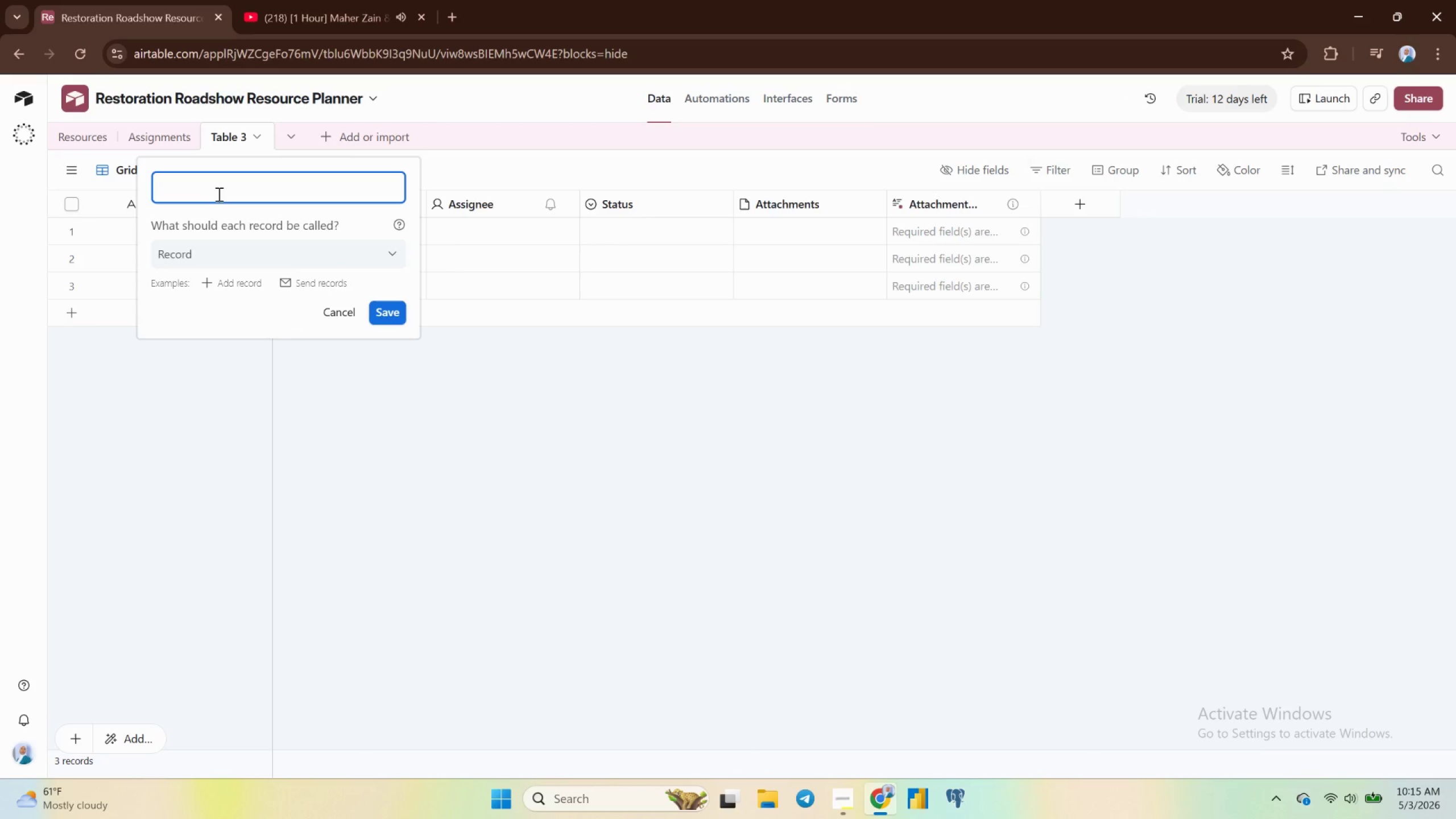 
type(Cities)
 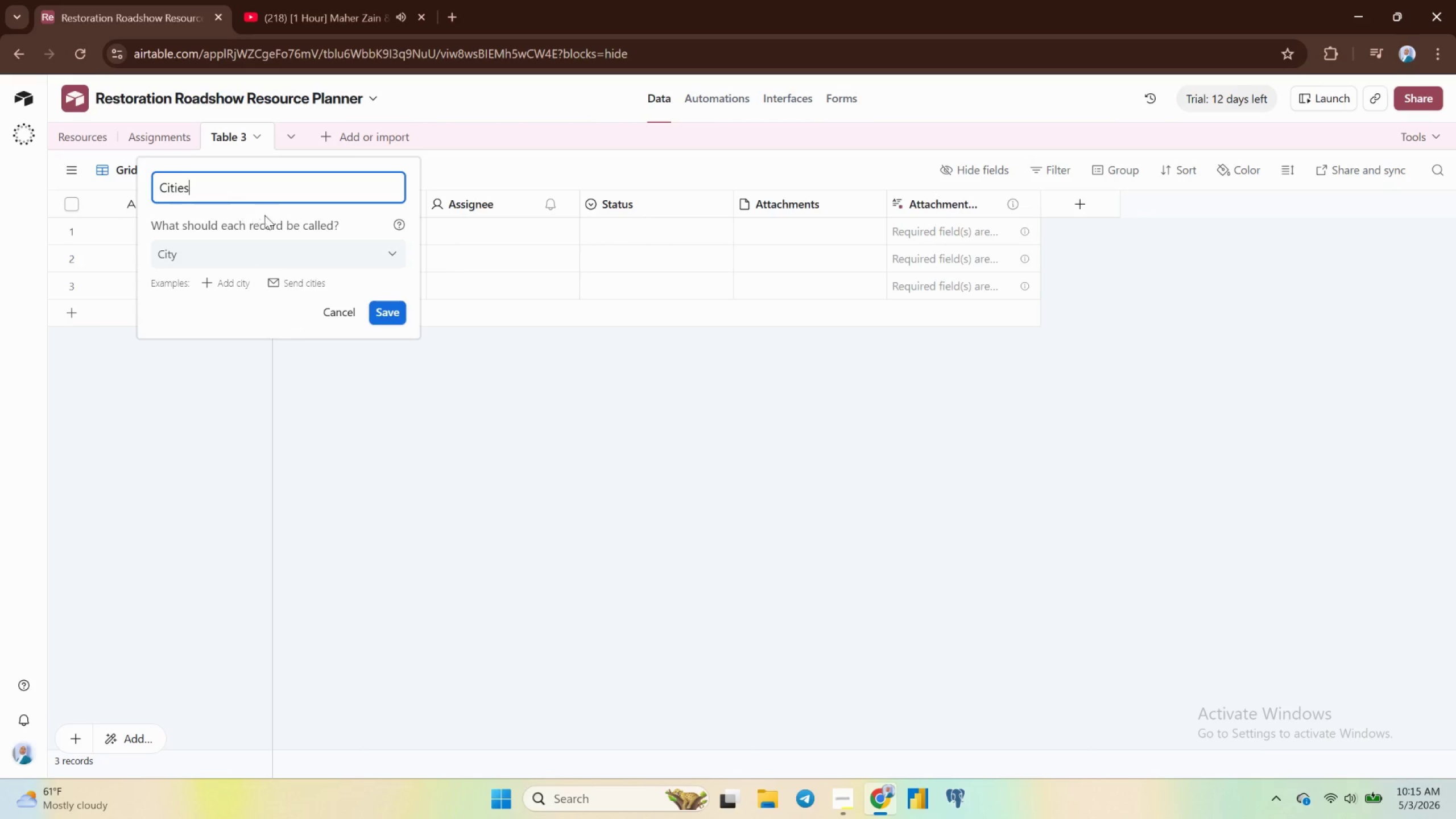 
left_click([384, 308])
 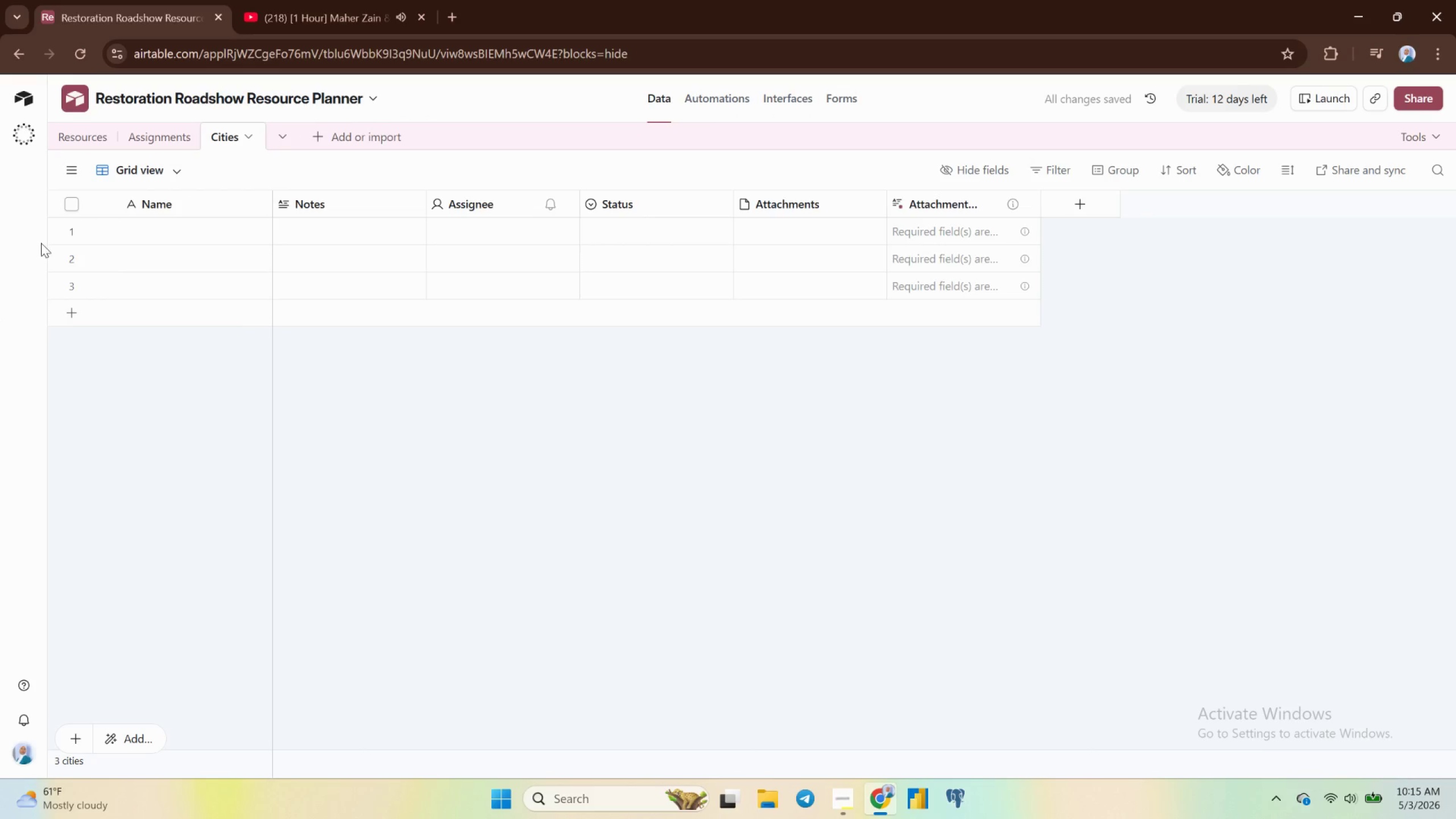 
left_click([158, 201])
 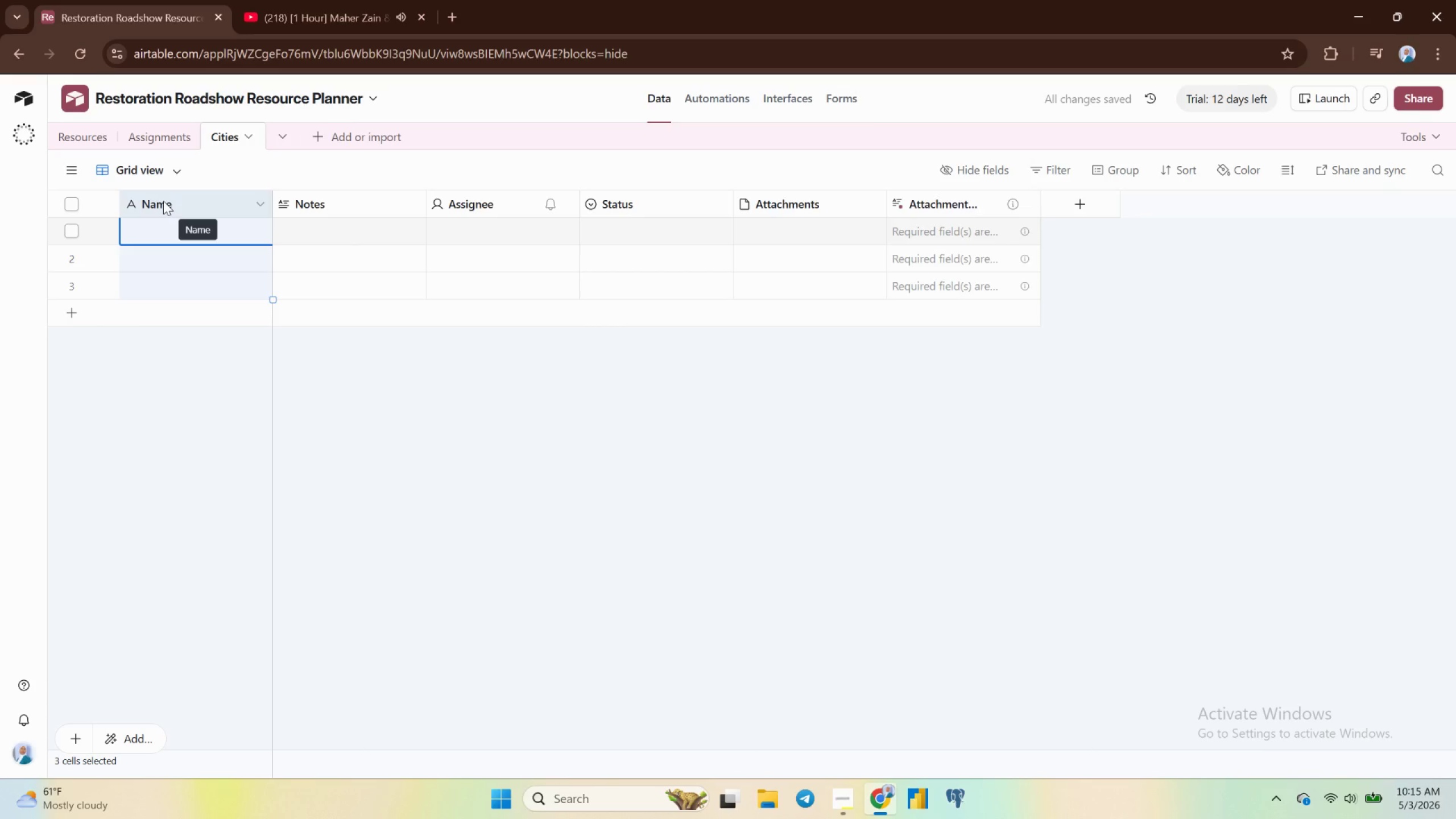 
double_click([163, 201])
 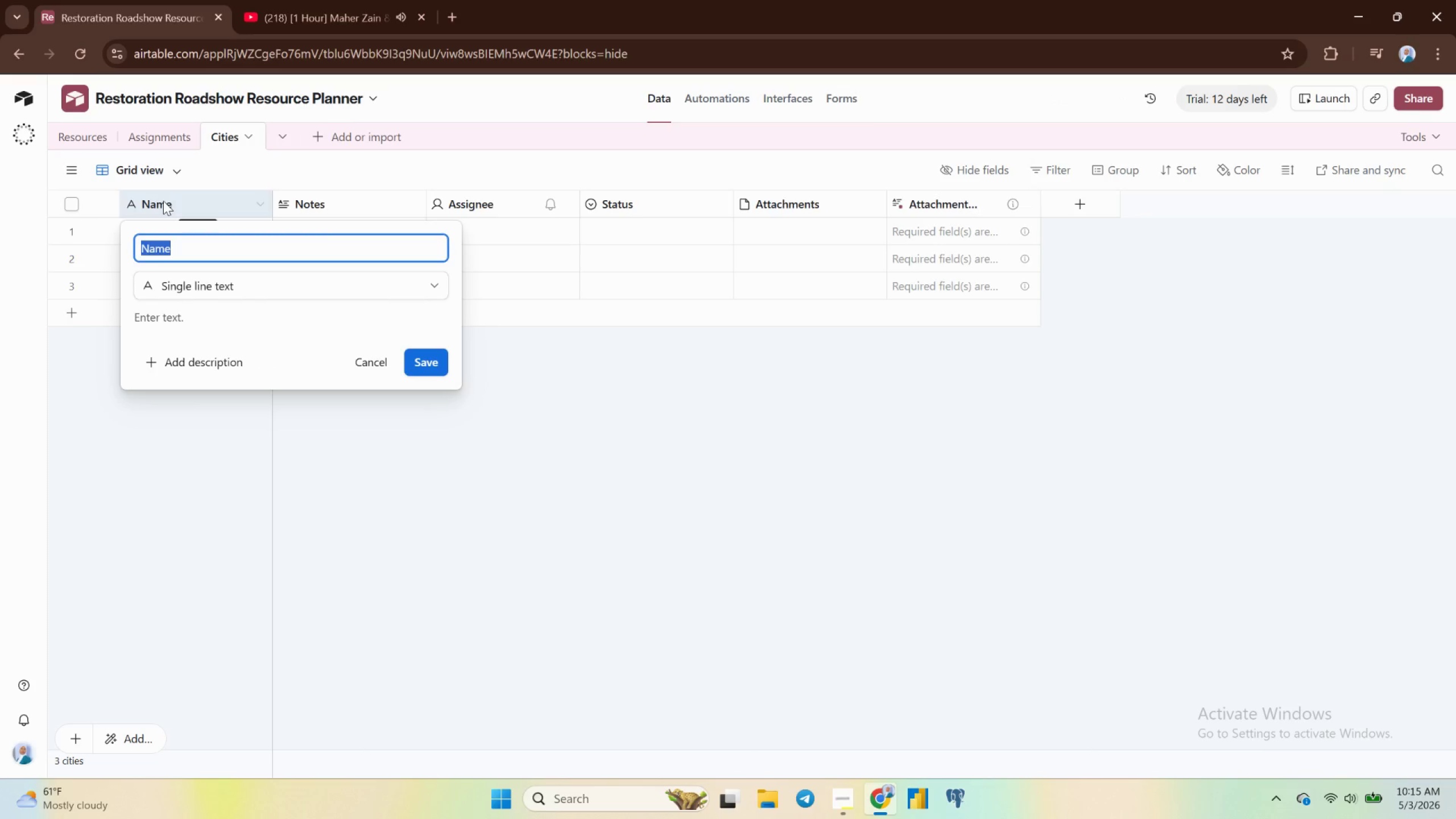 
key(ArrowLeft)
 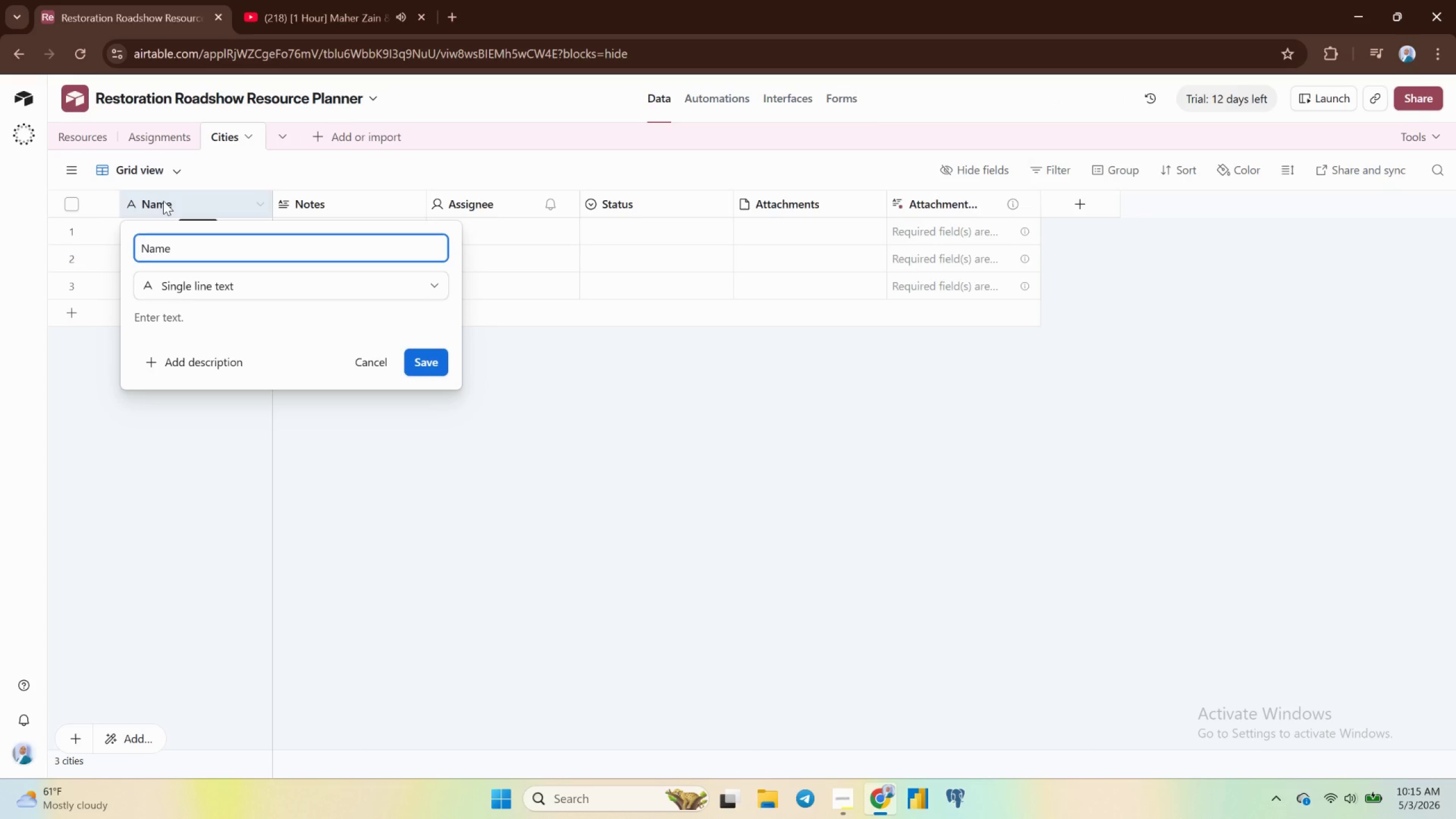 
key(Space)
 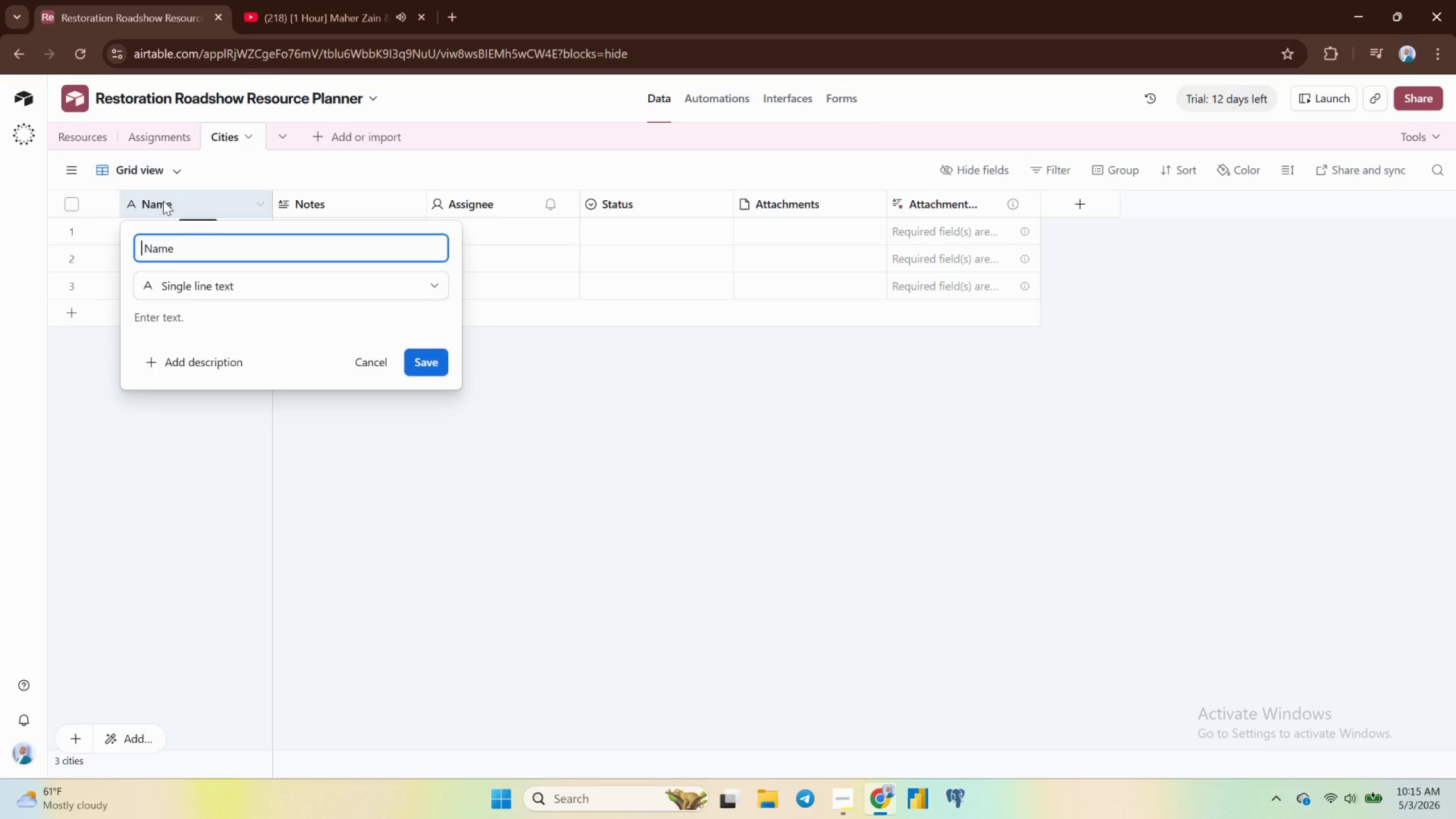 
key(ArrowLeft)
 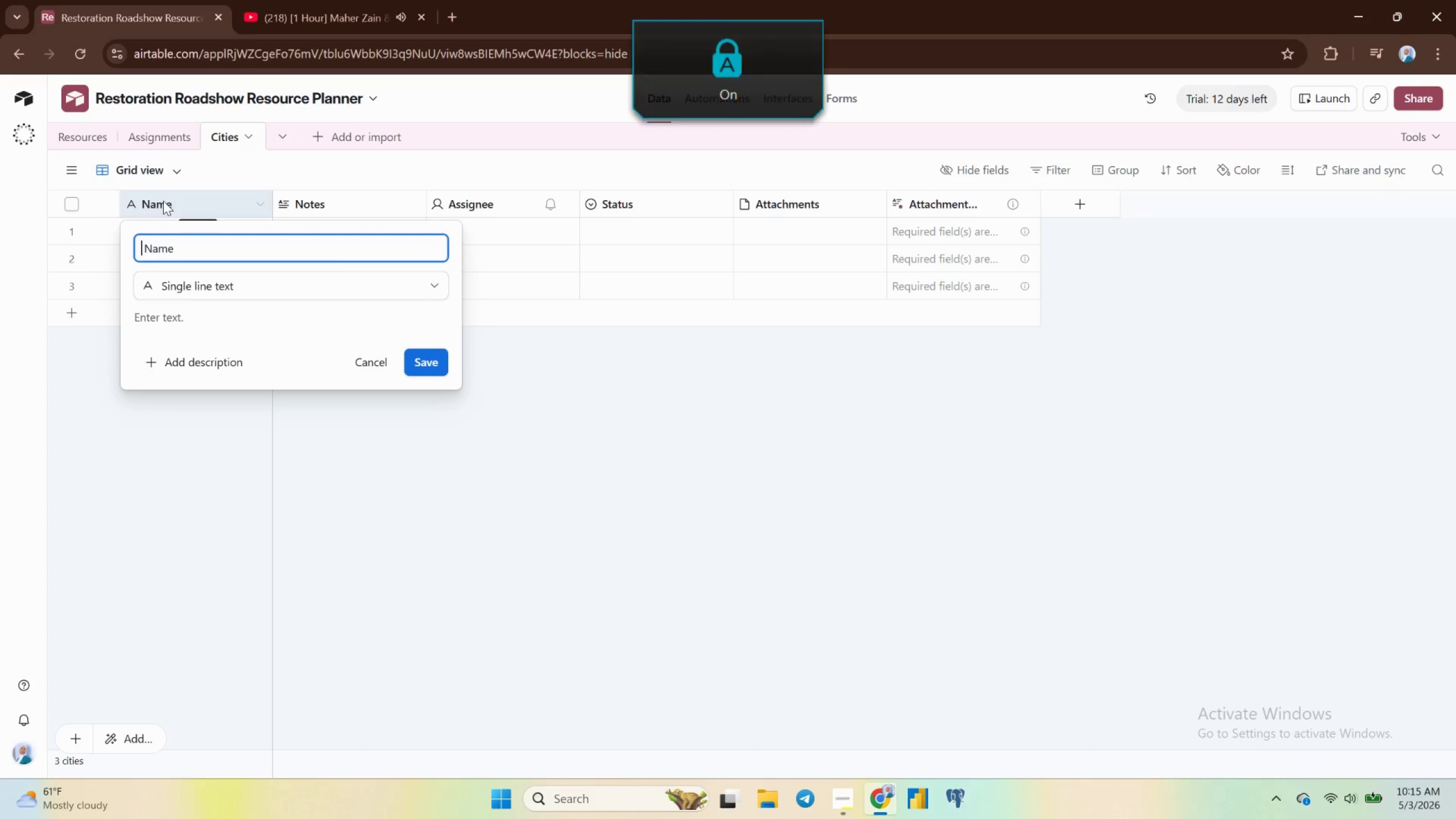 
type(City)
 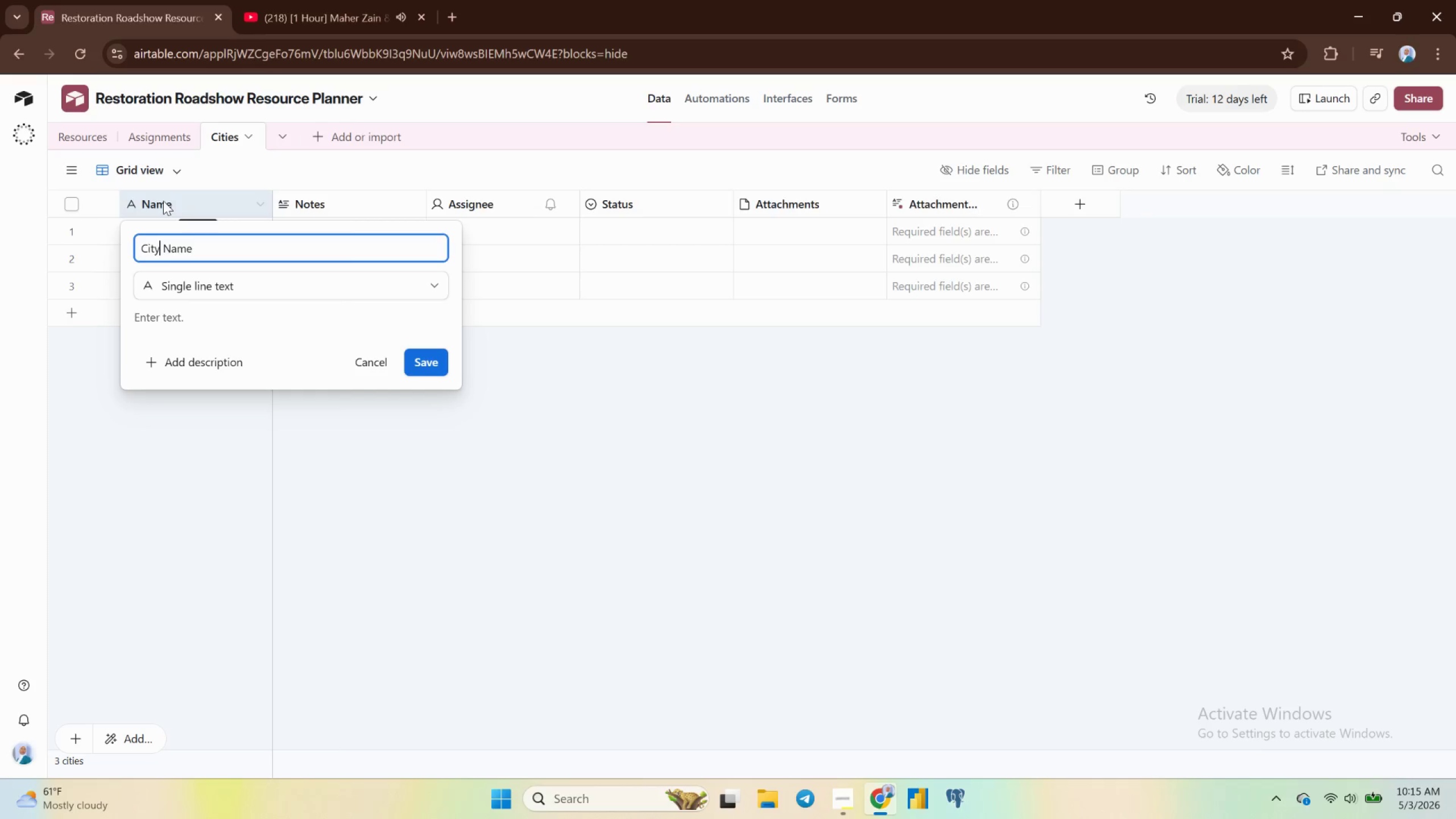 
key(Enter)
 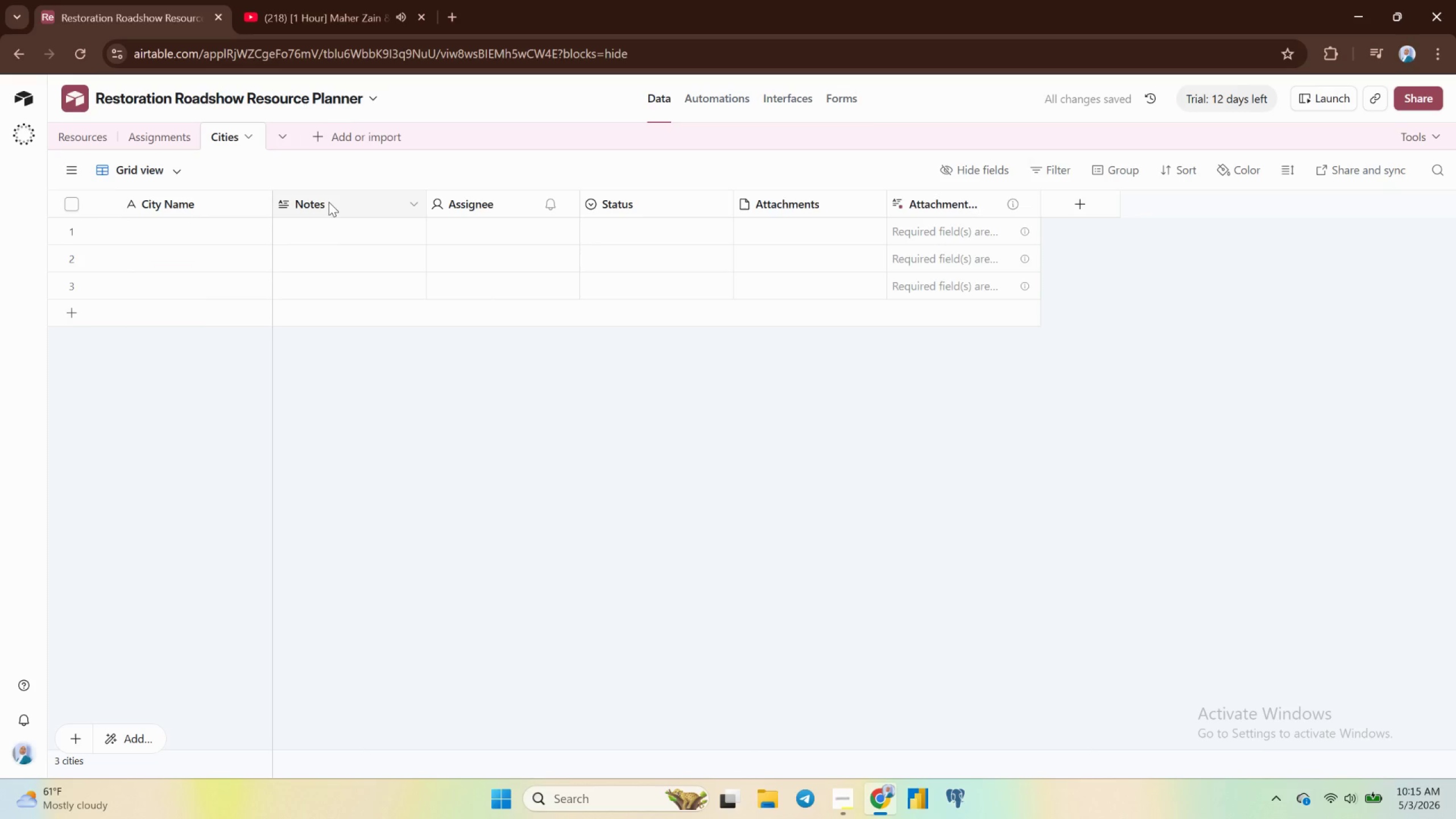 
double_click([329, 202])
 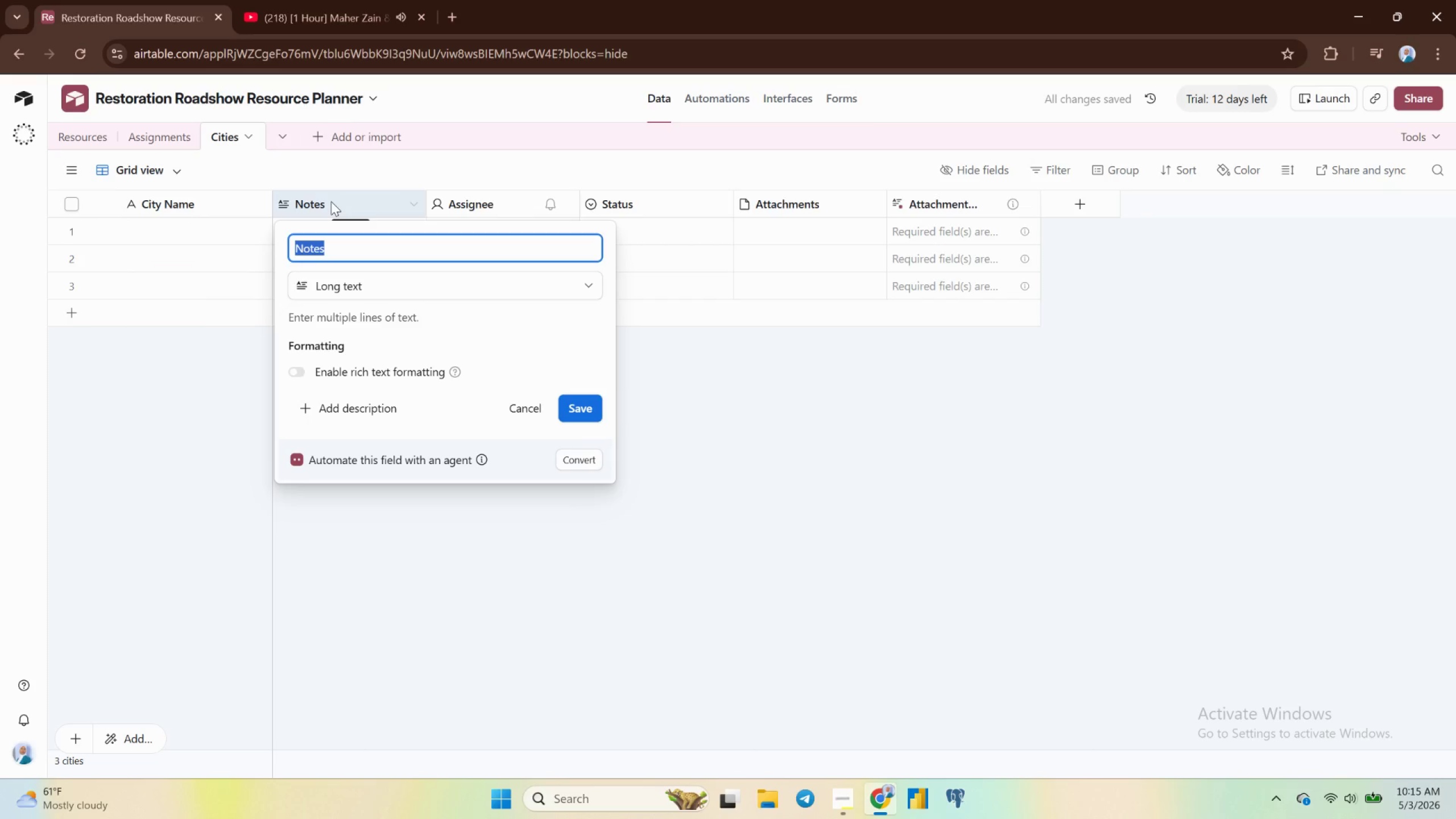 
wait(5.14)
 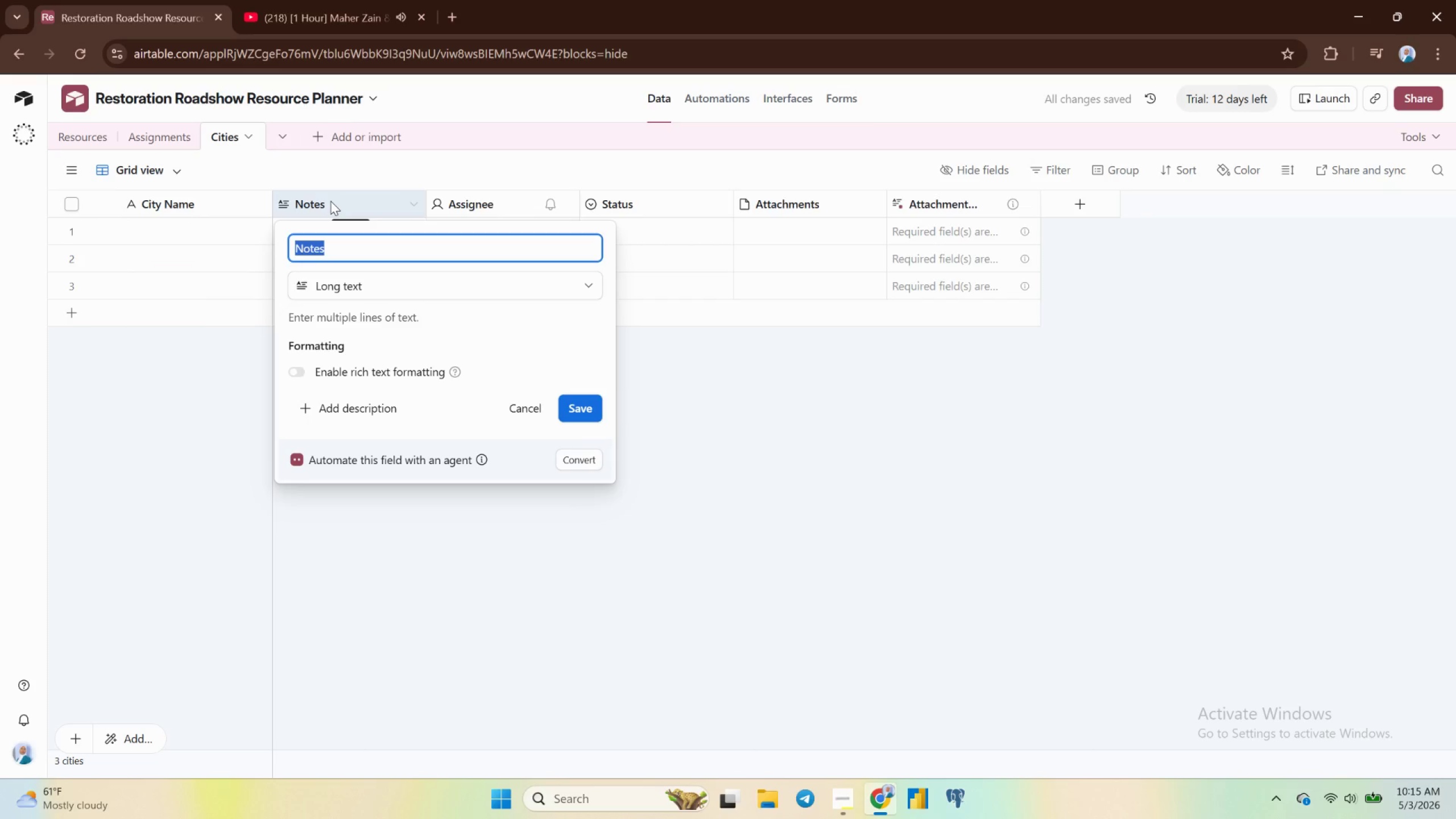 
type(Event start Date)
 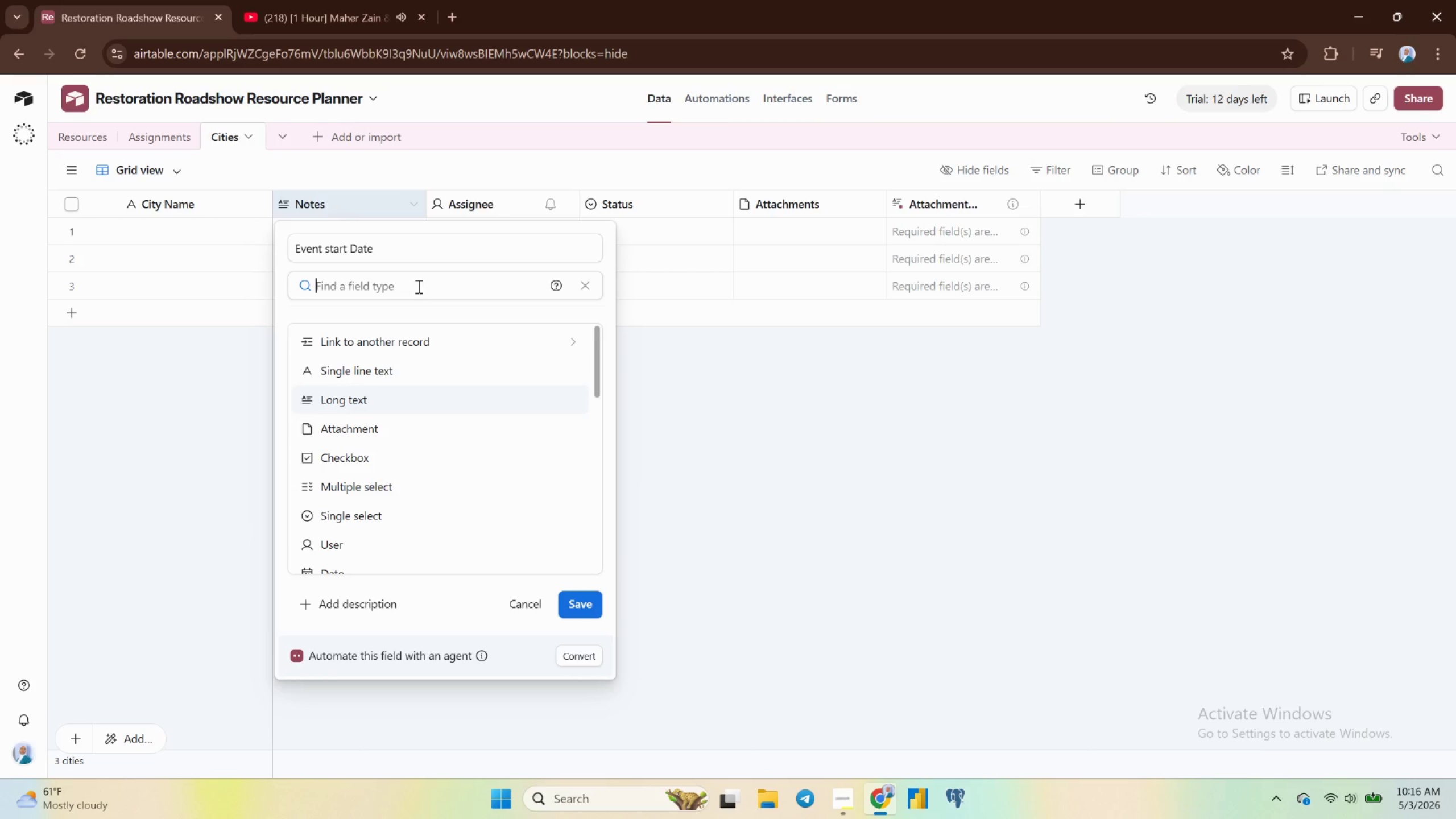 
wait(5.17)
 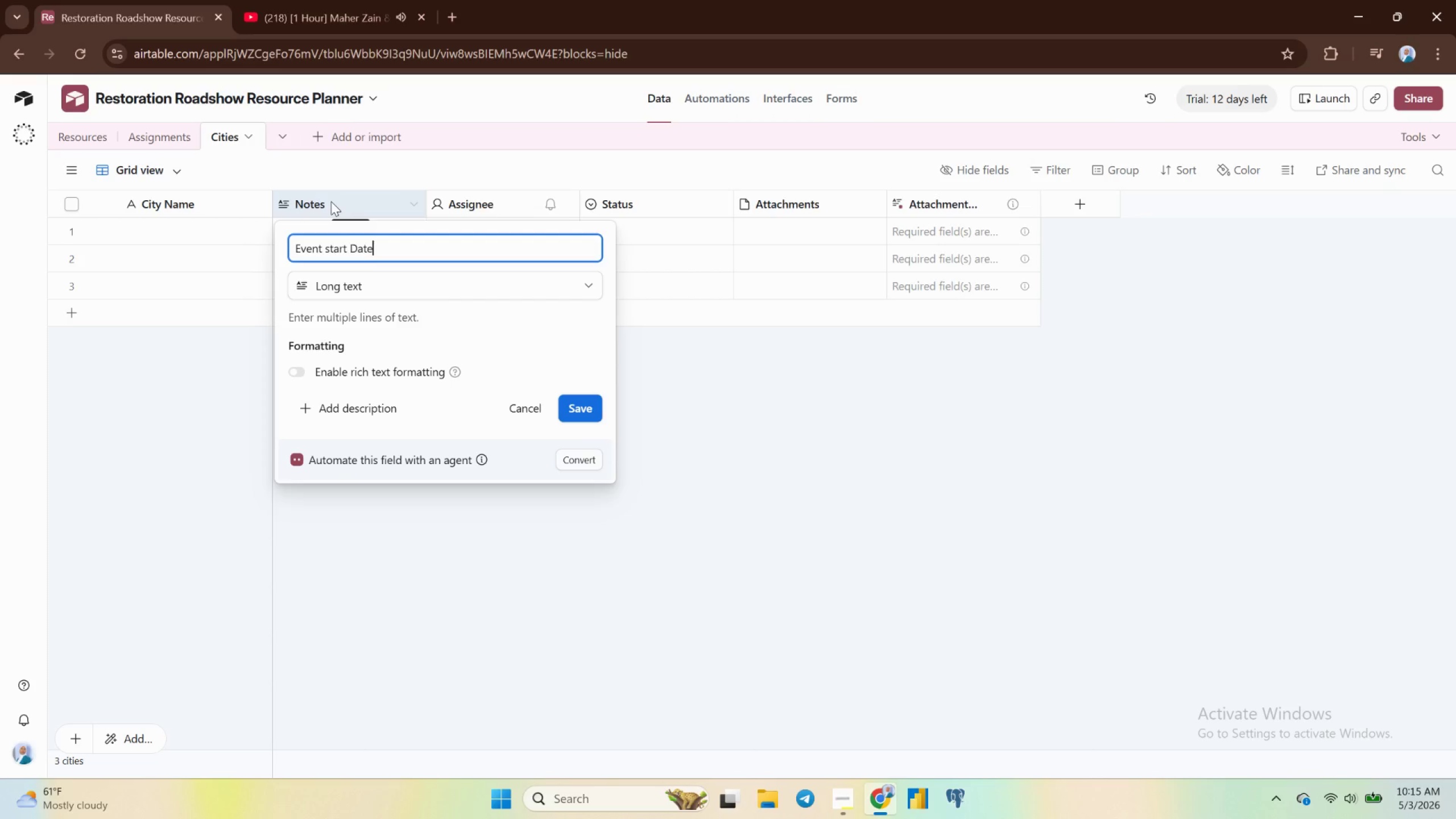 
scroll: coordinate [335, 433], scroll_direction: down, amount: 2.0
 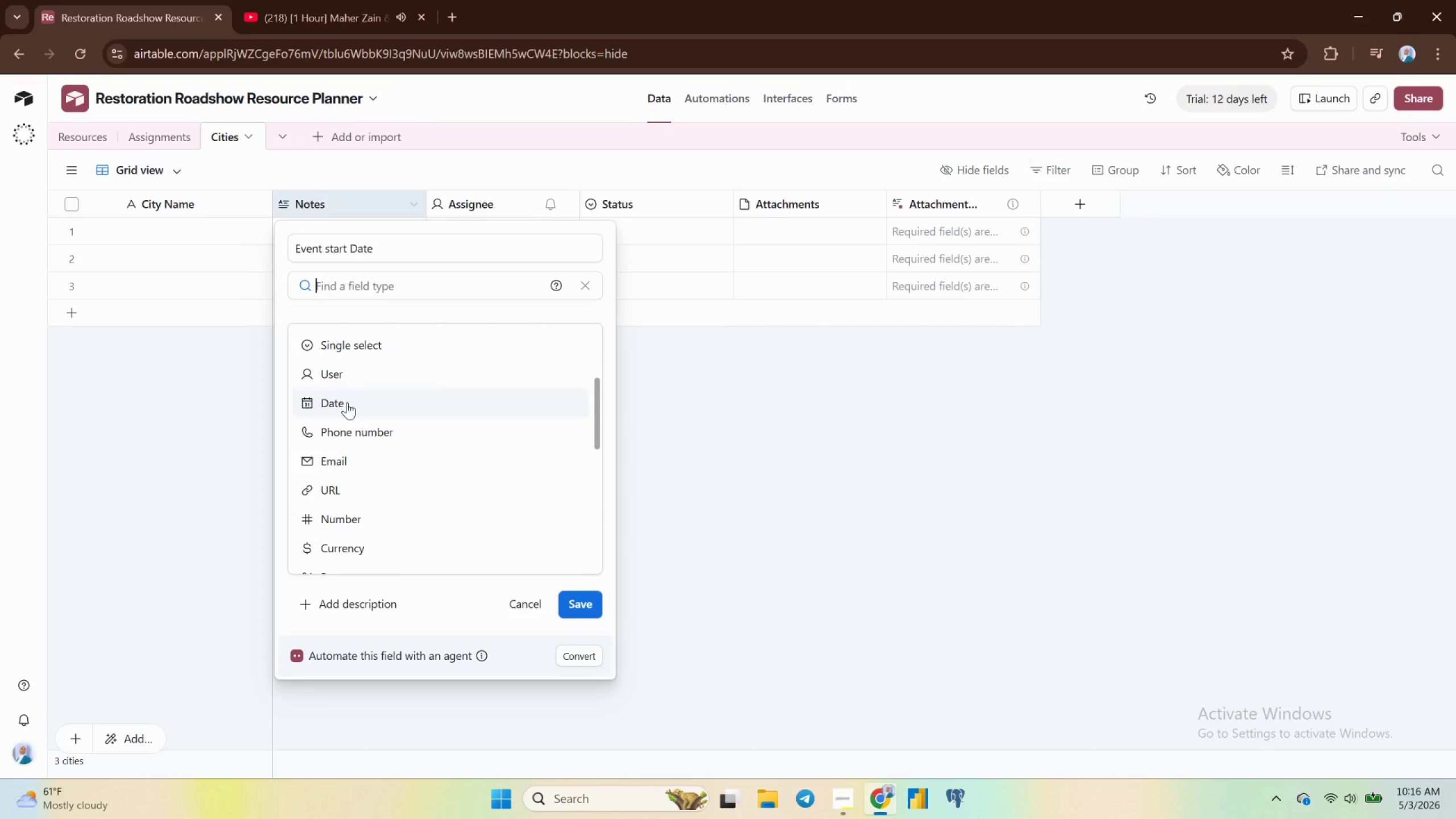 
left_click([347, 400])
 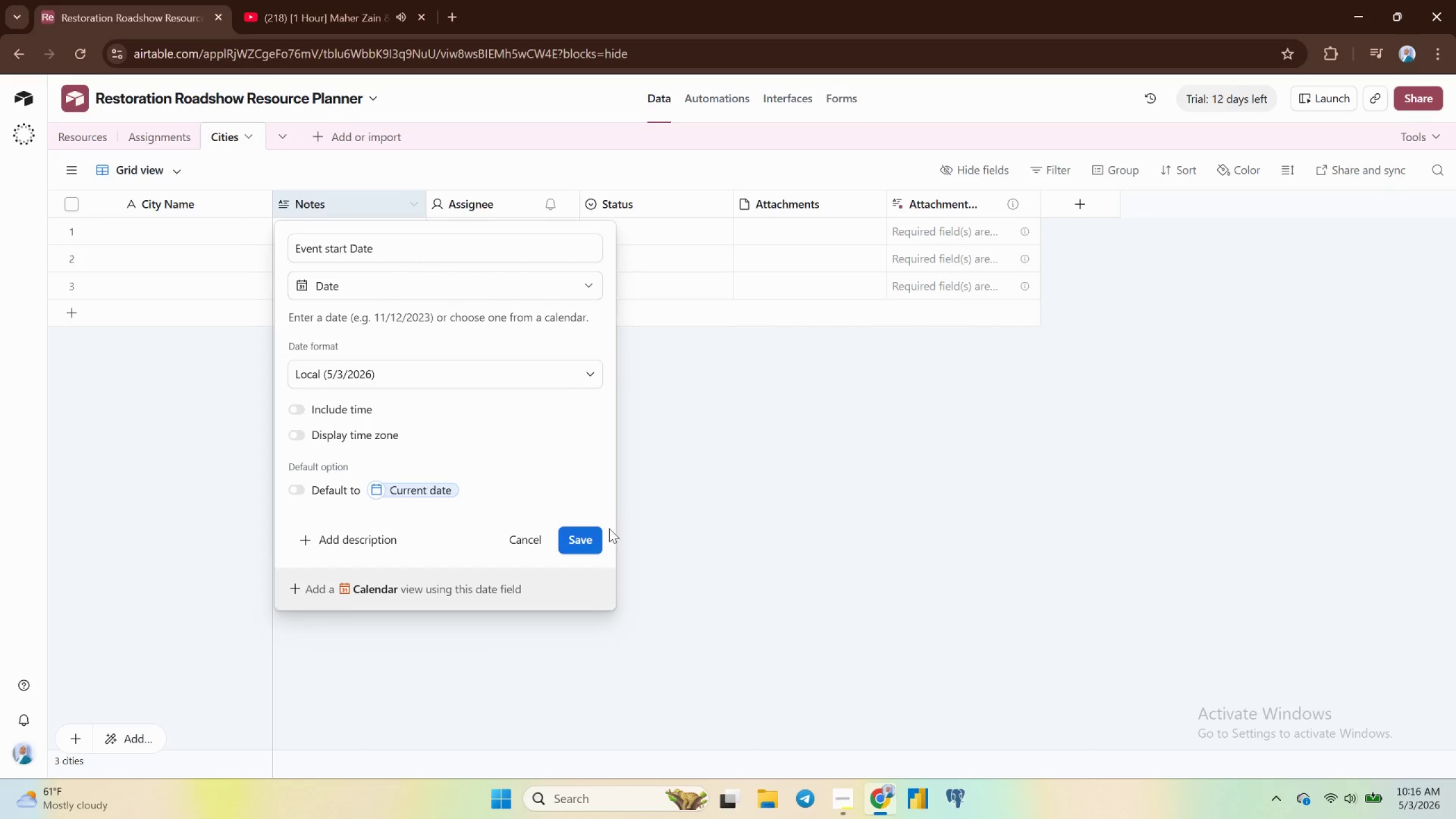 
left_click([584, 541])
 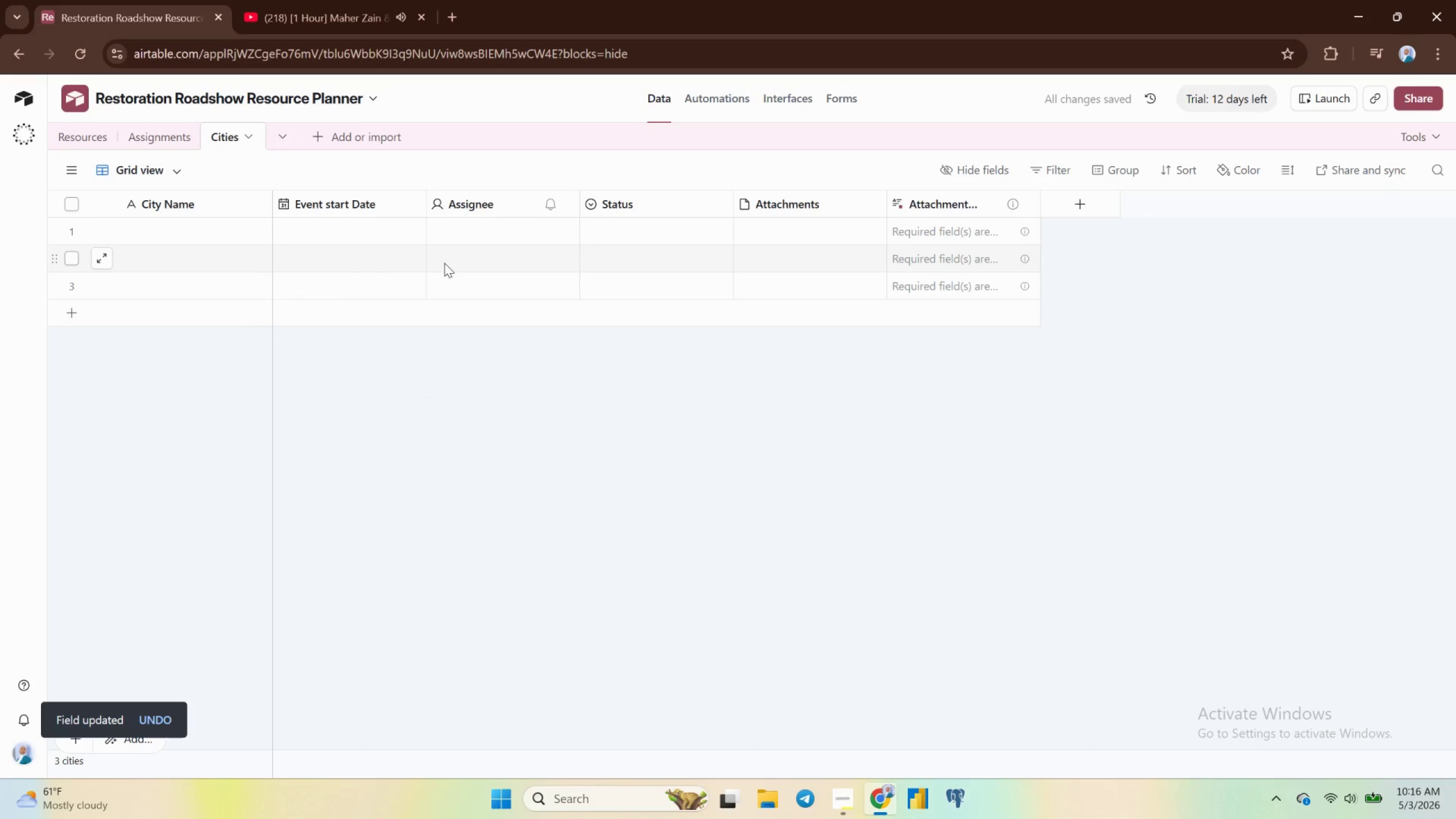 
left_click([377, 205])
 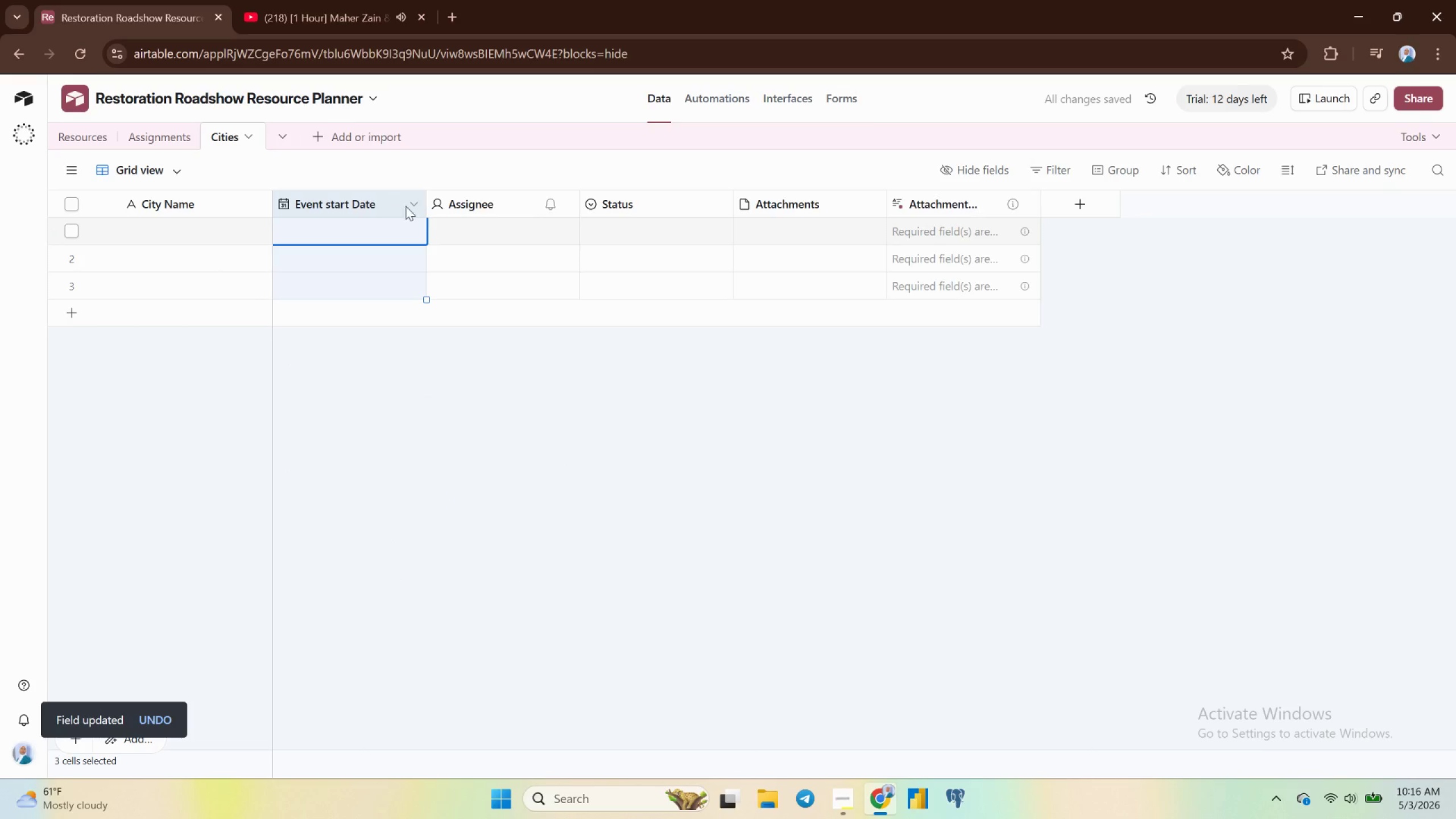 
double_click([491, 207])
 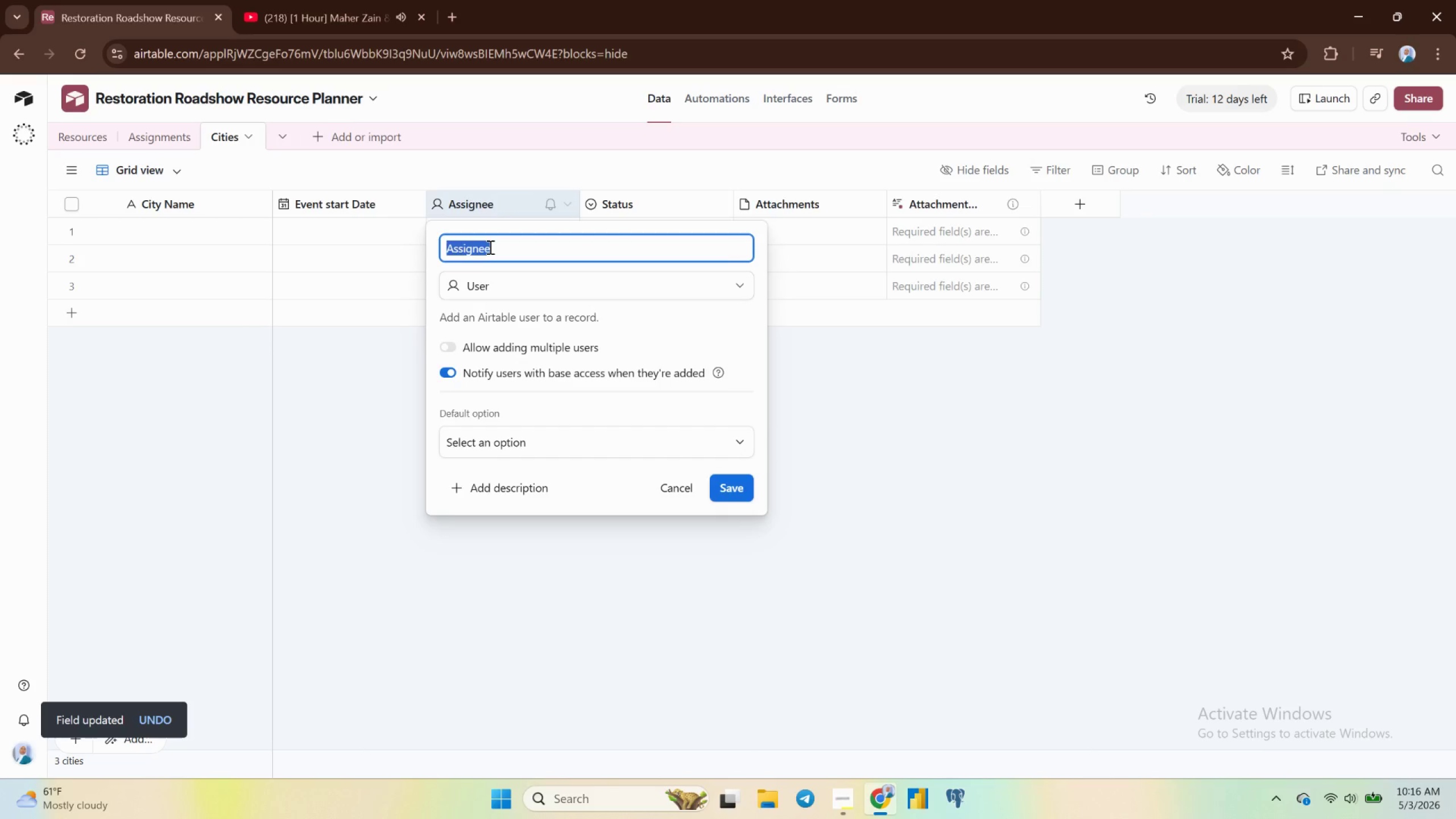 
type(Event End Date)
 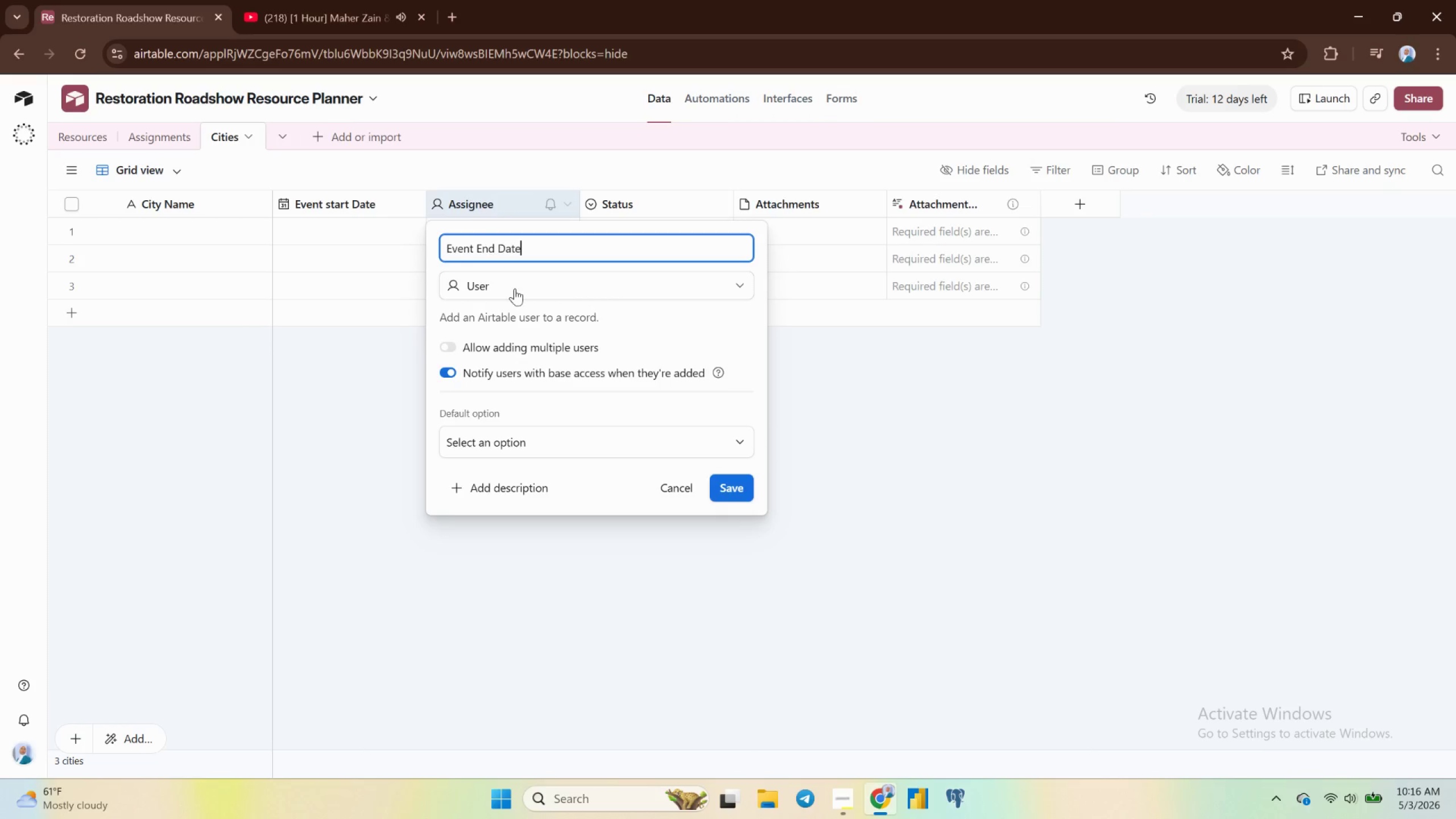 
left_click([518, 291])
 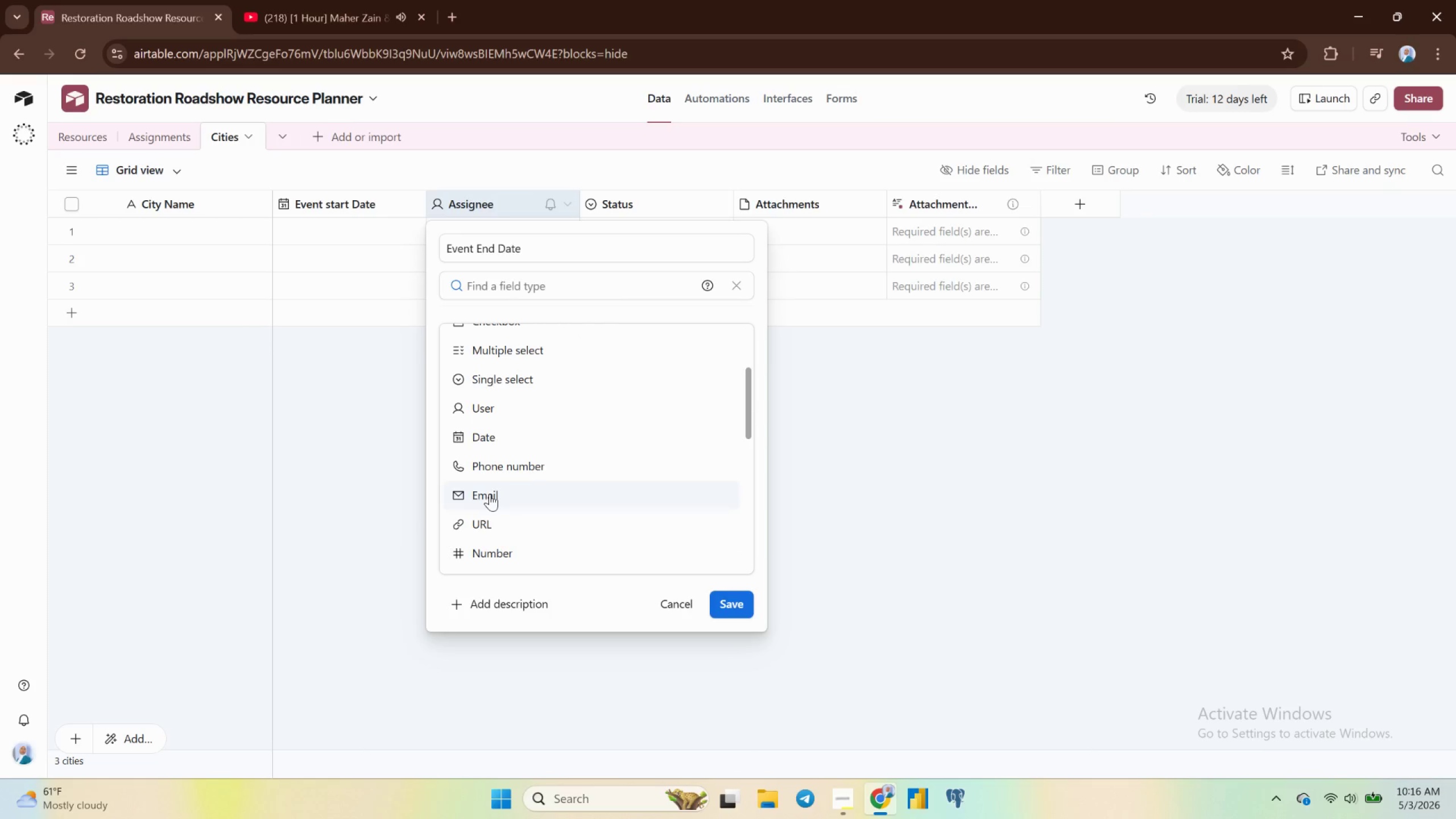 
left_click([498, 435])
 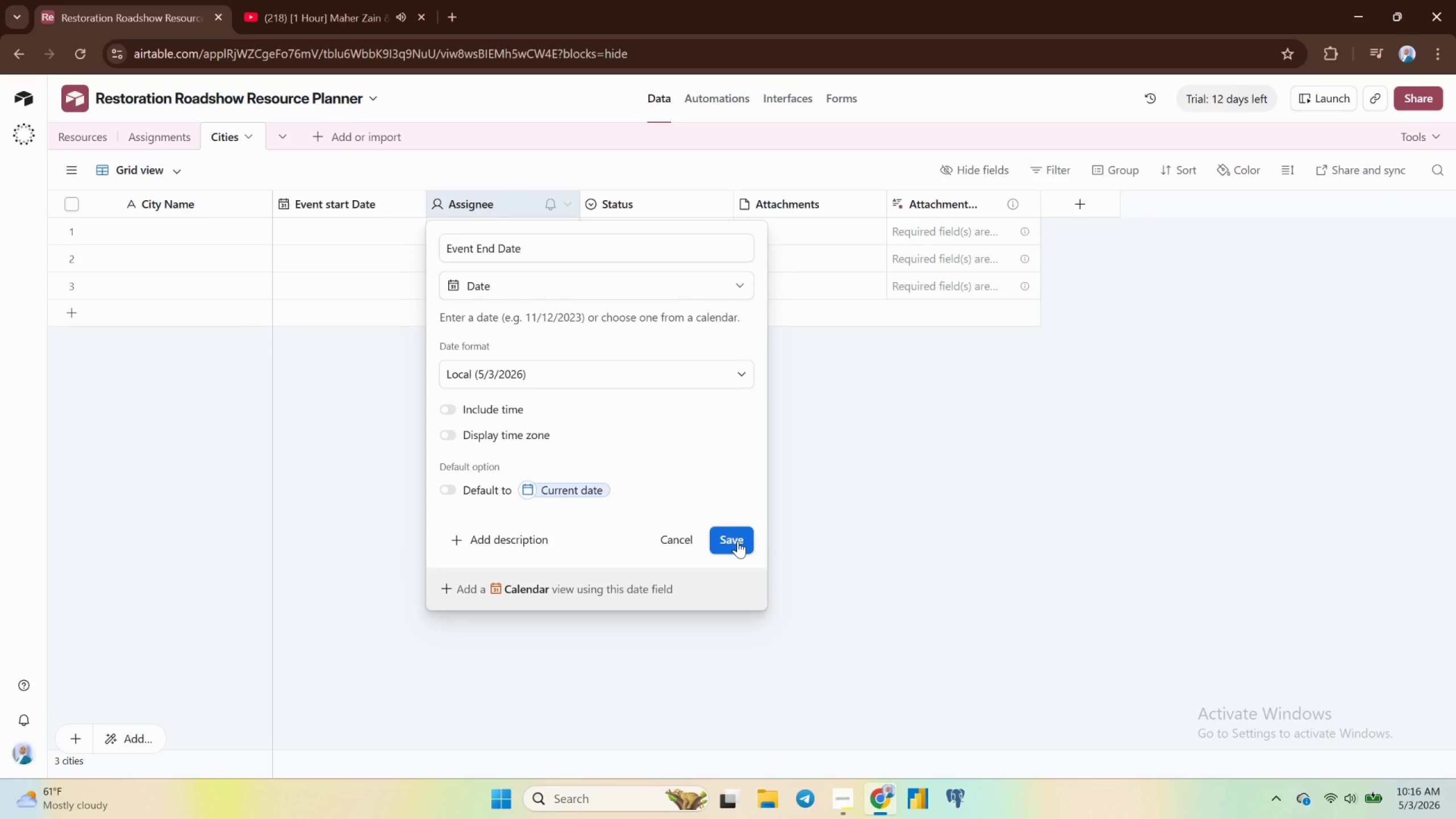 
left_click([733, 537])
 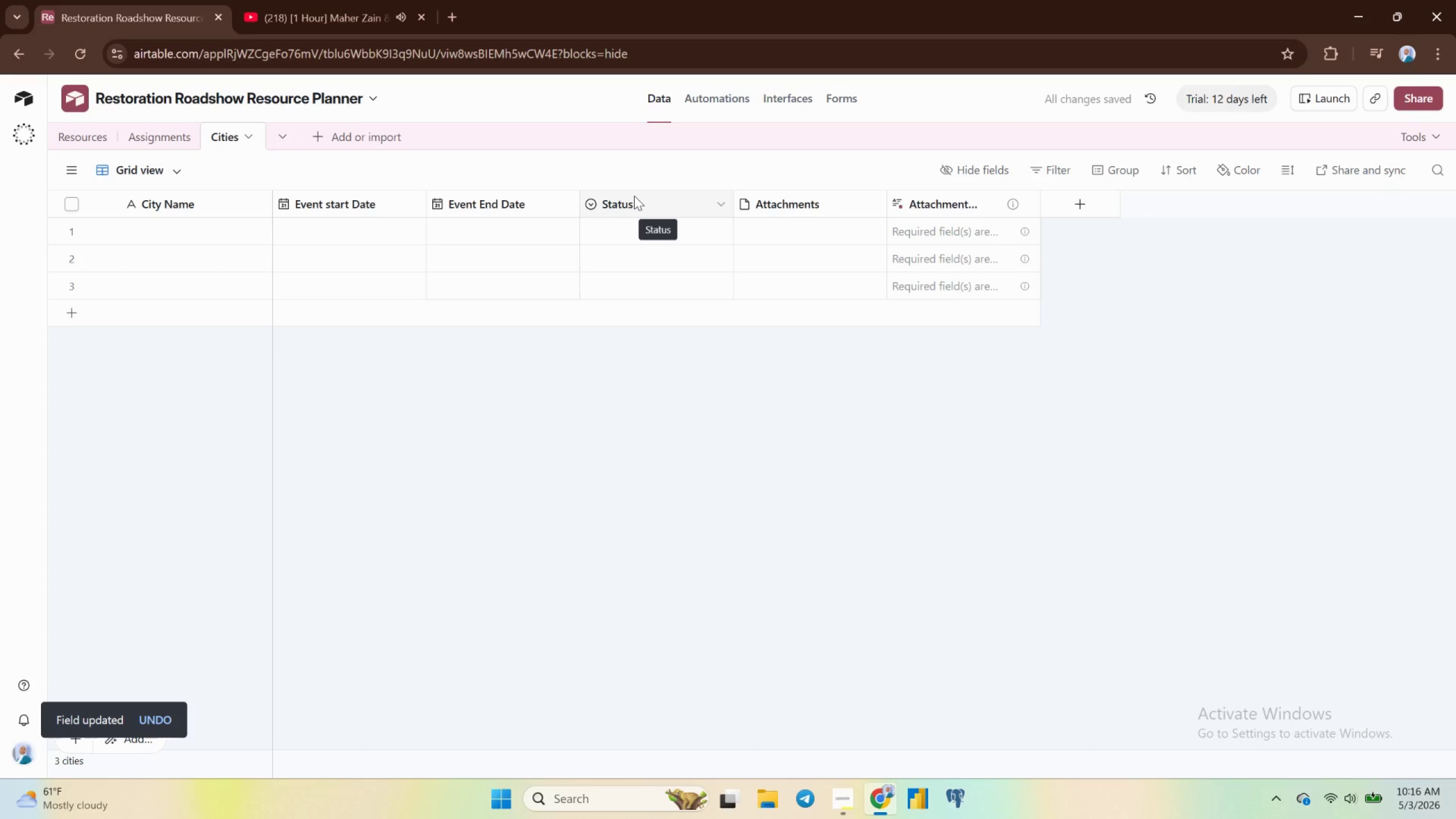 
double_click([634, 196])
 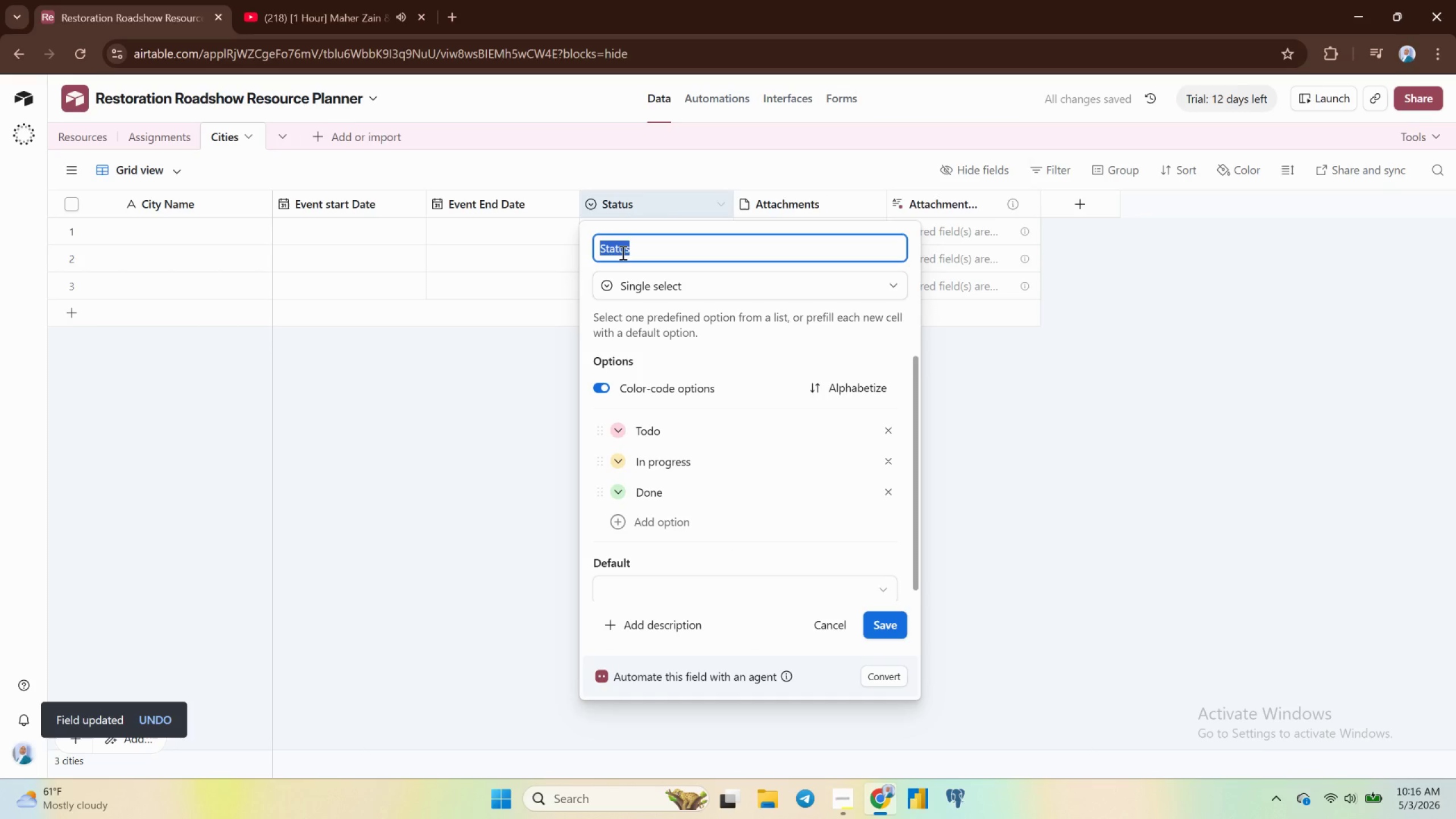 
type(Event Phase Default)
 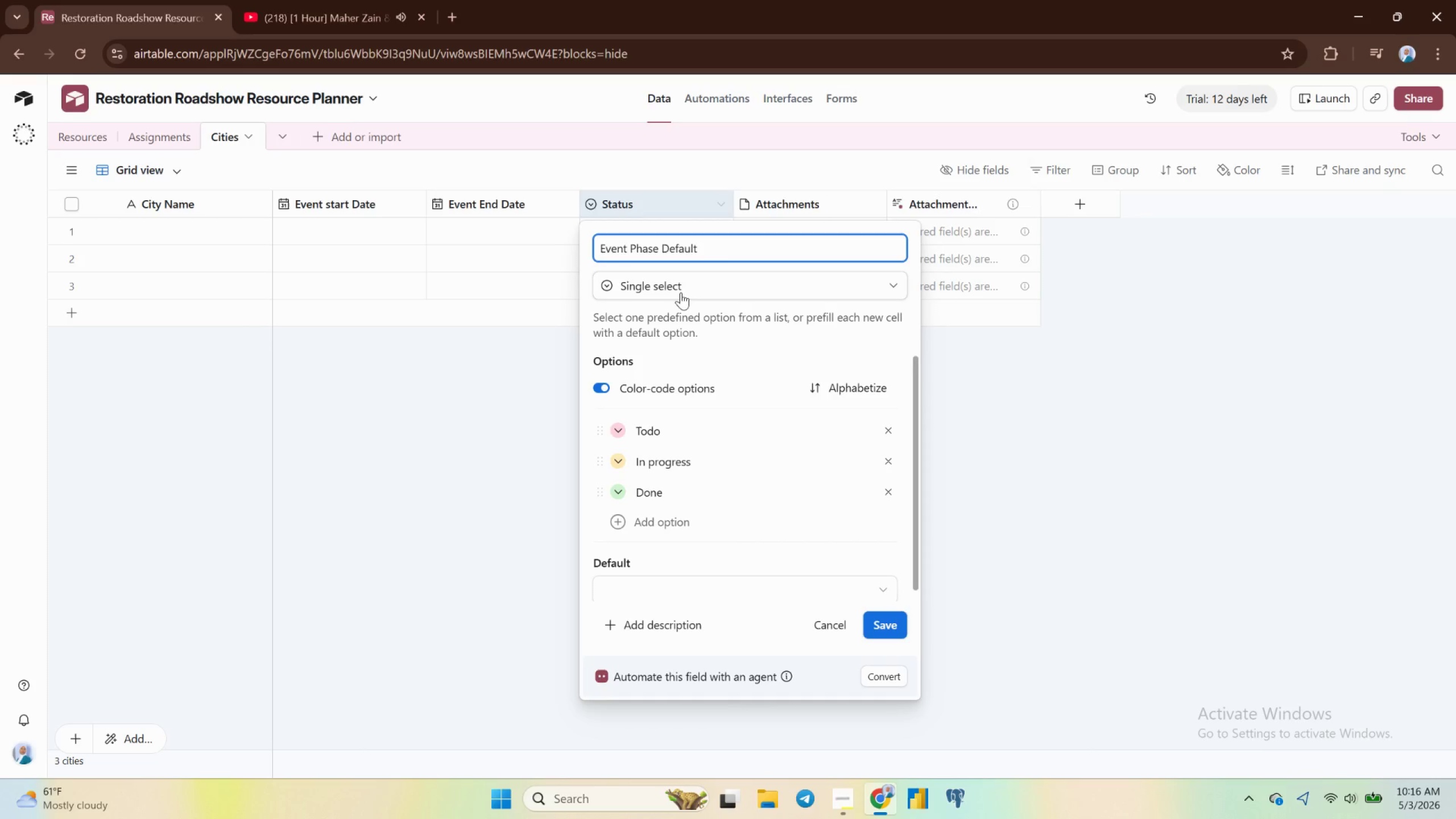 
wait(7.89)
 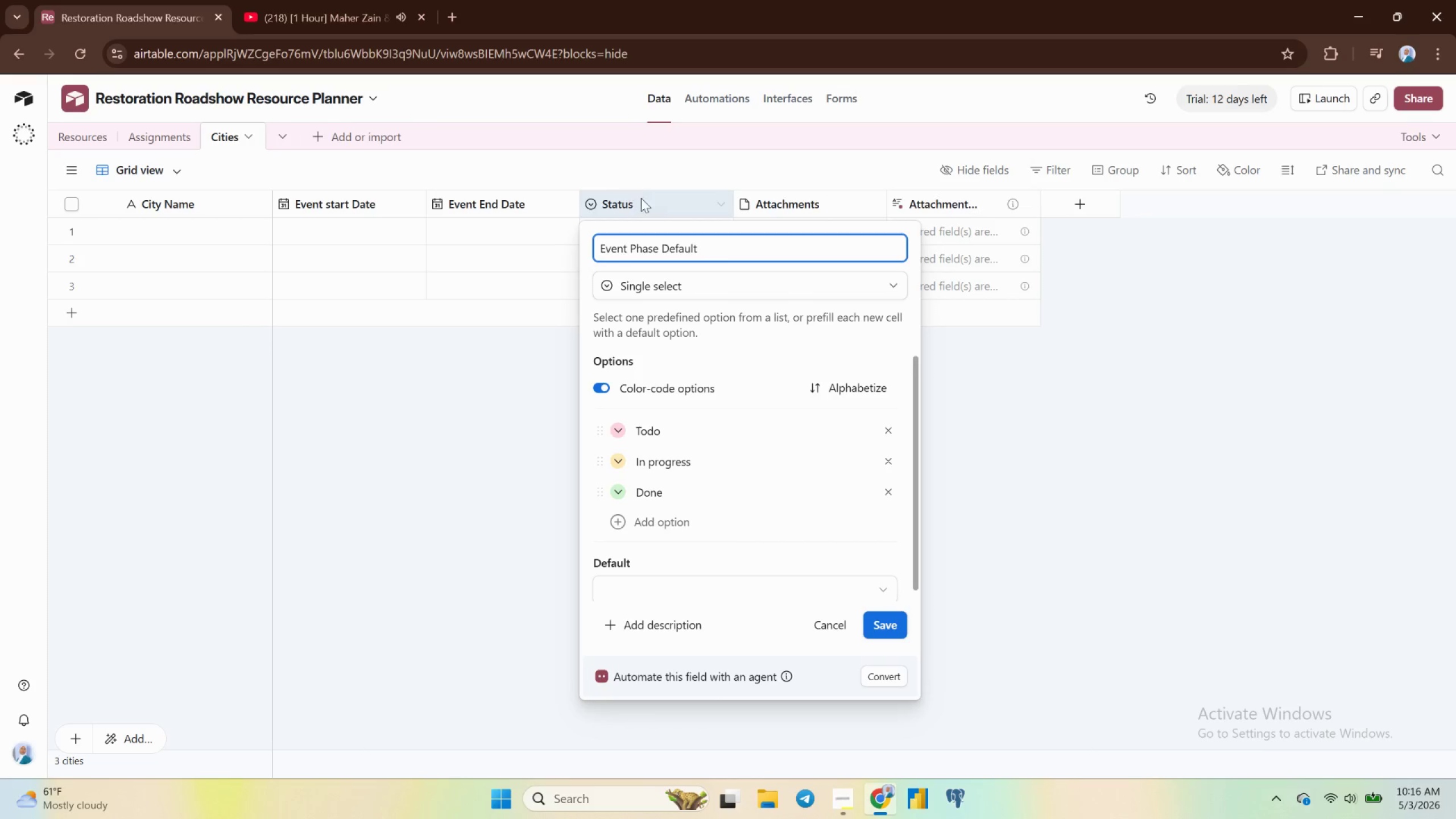 
double_click([656, 434])
 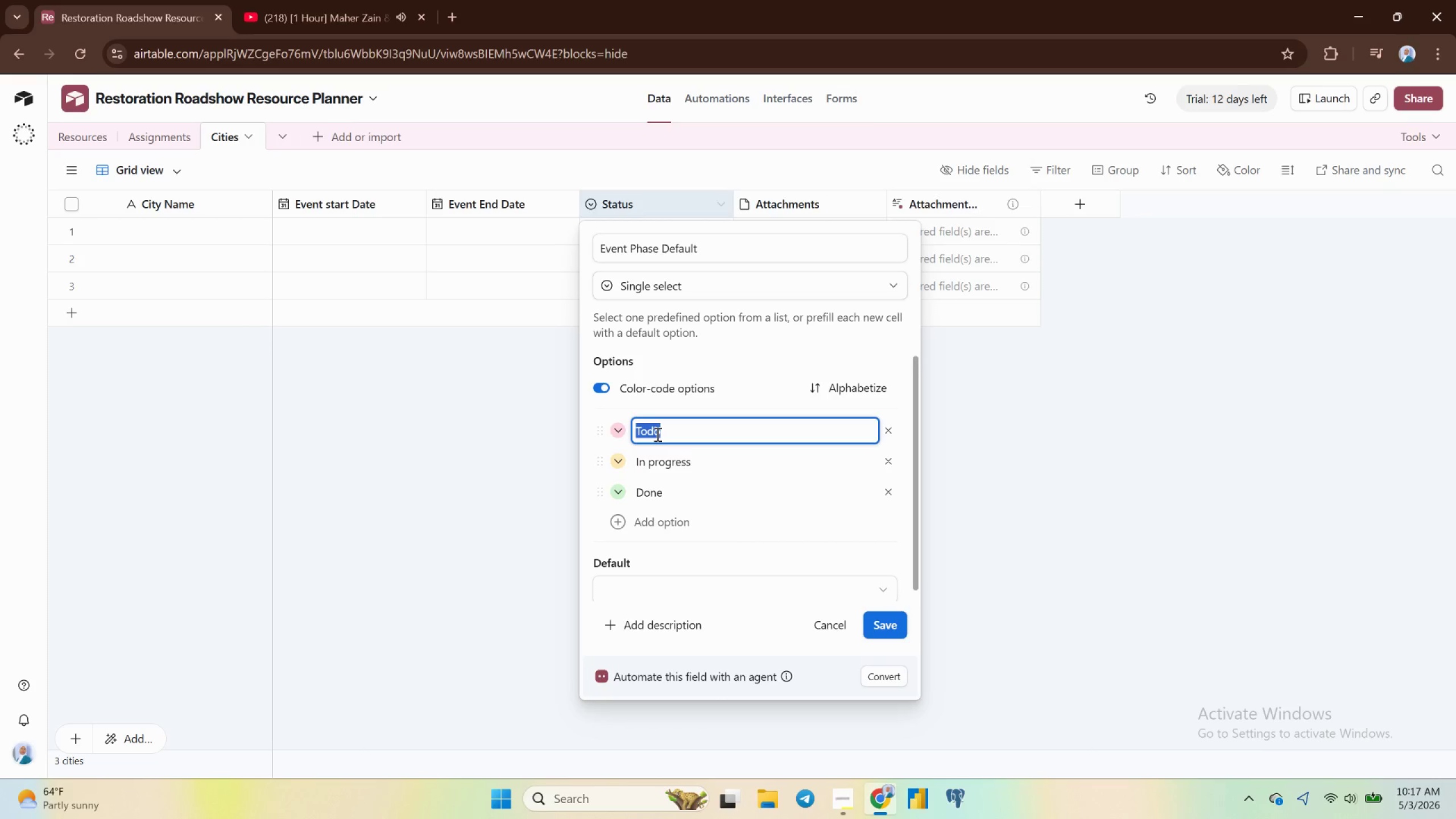 
wait(13.95)
 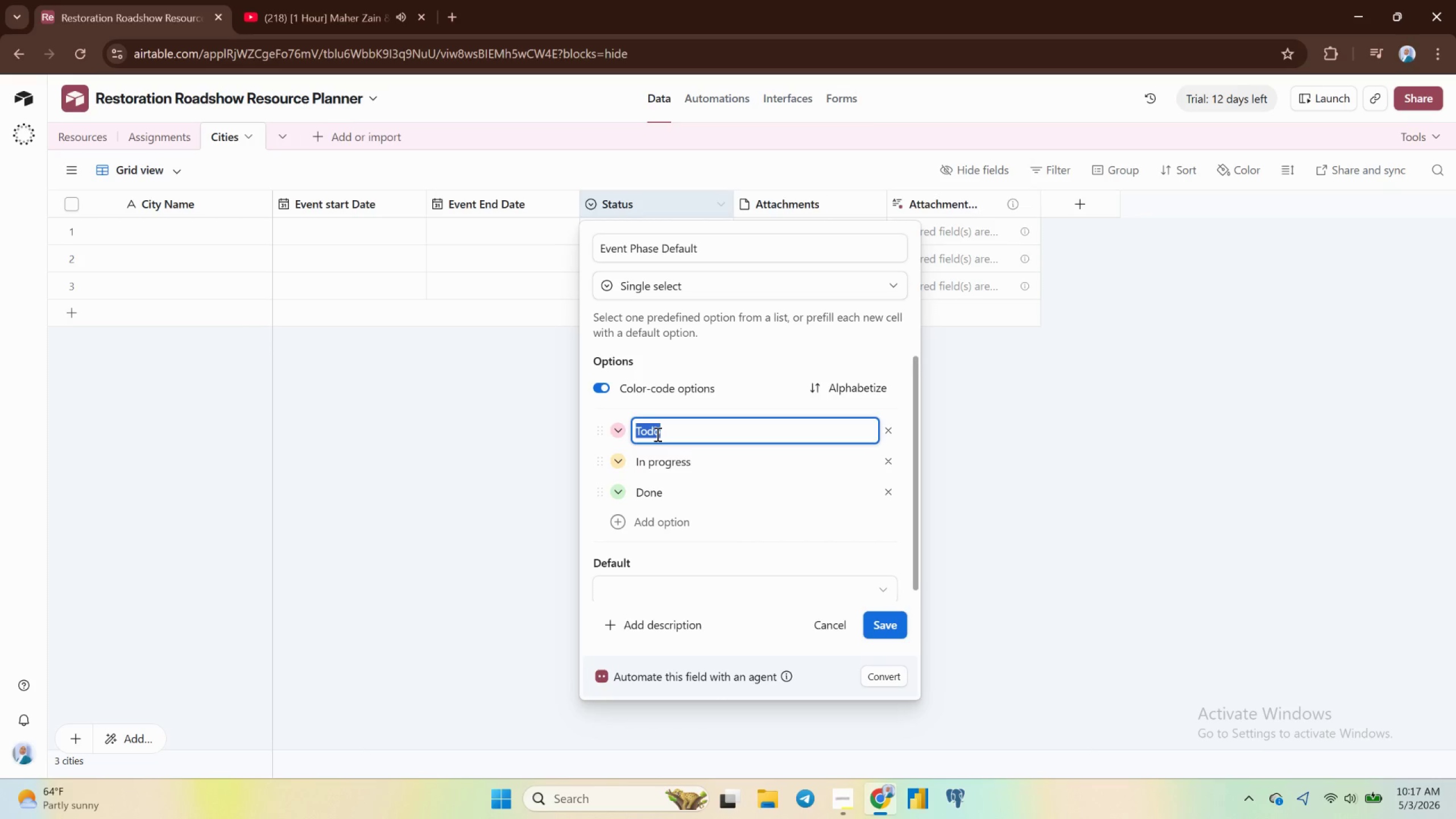 
type(Setup)
 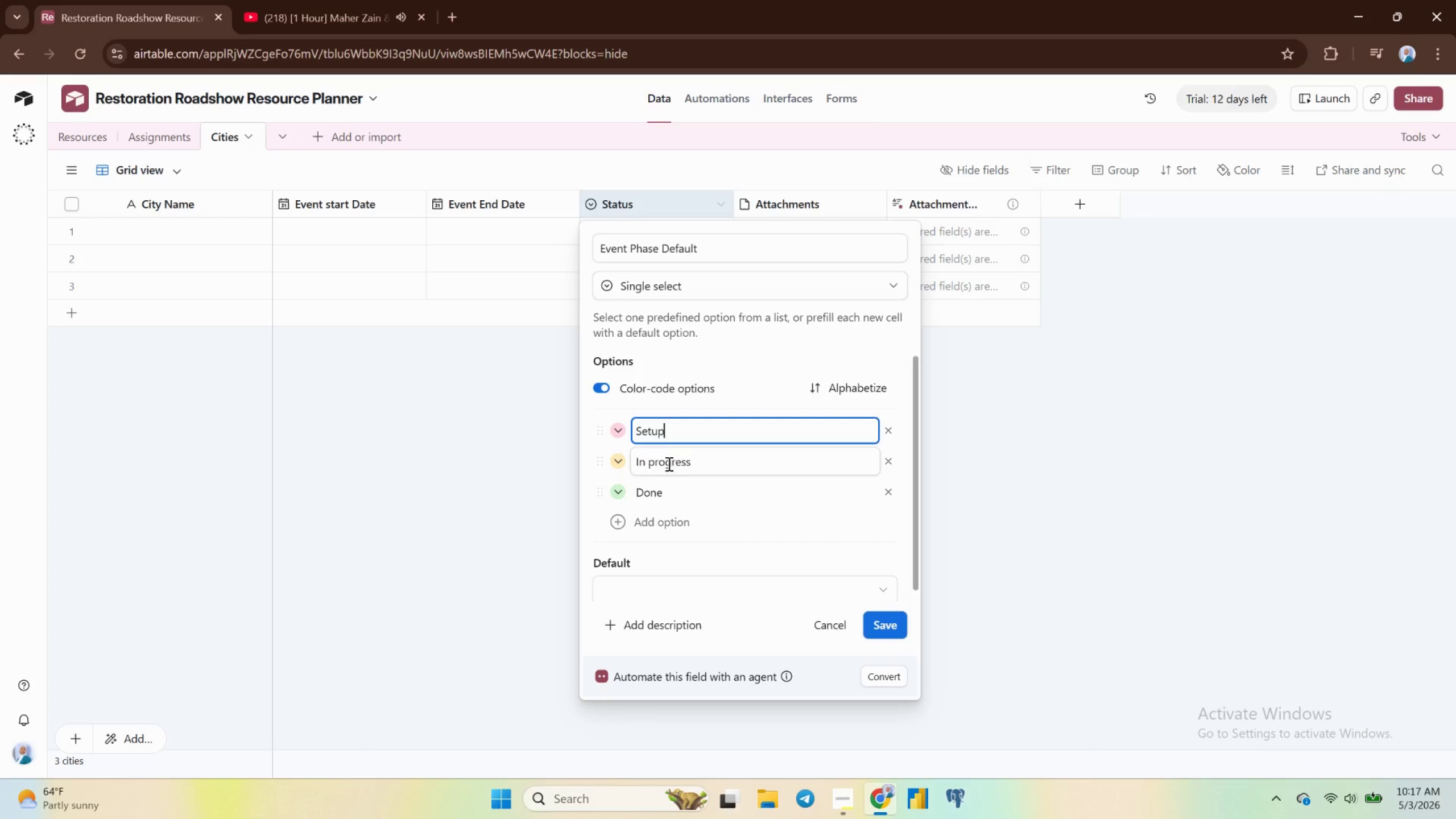 
double_click([668, 465])
 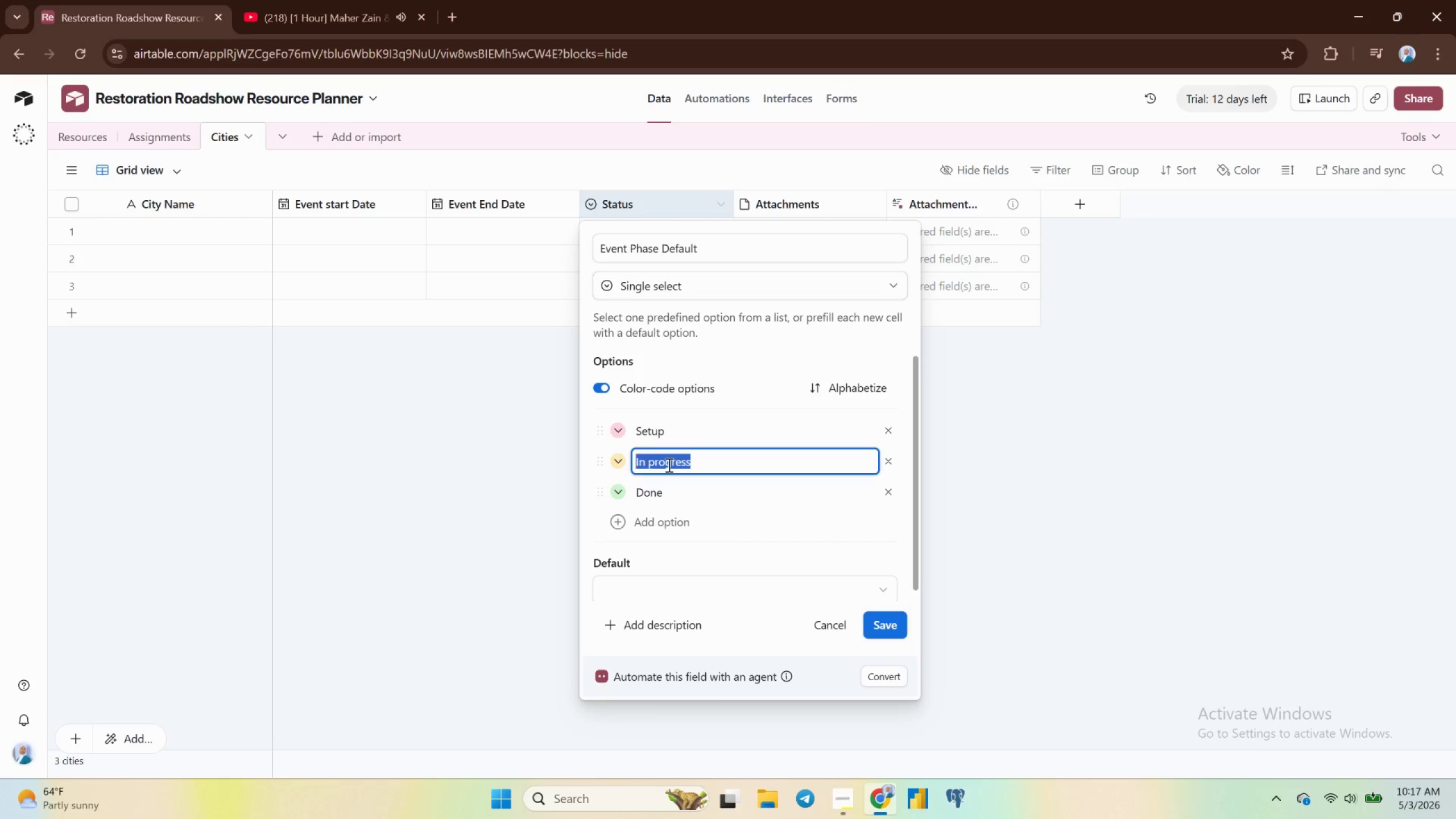 
triple_click([668, 465])
 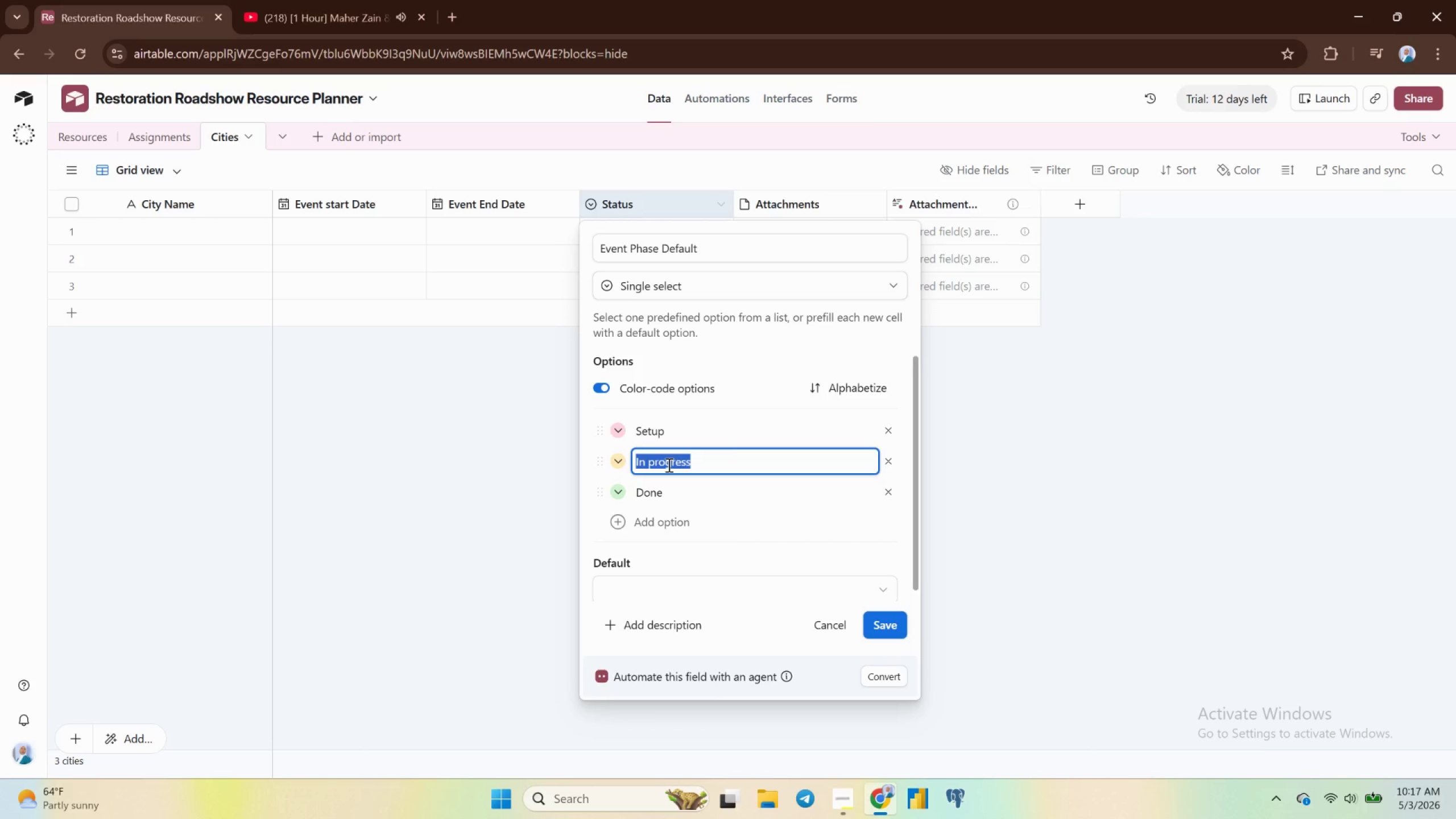 
type(Show Days)
 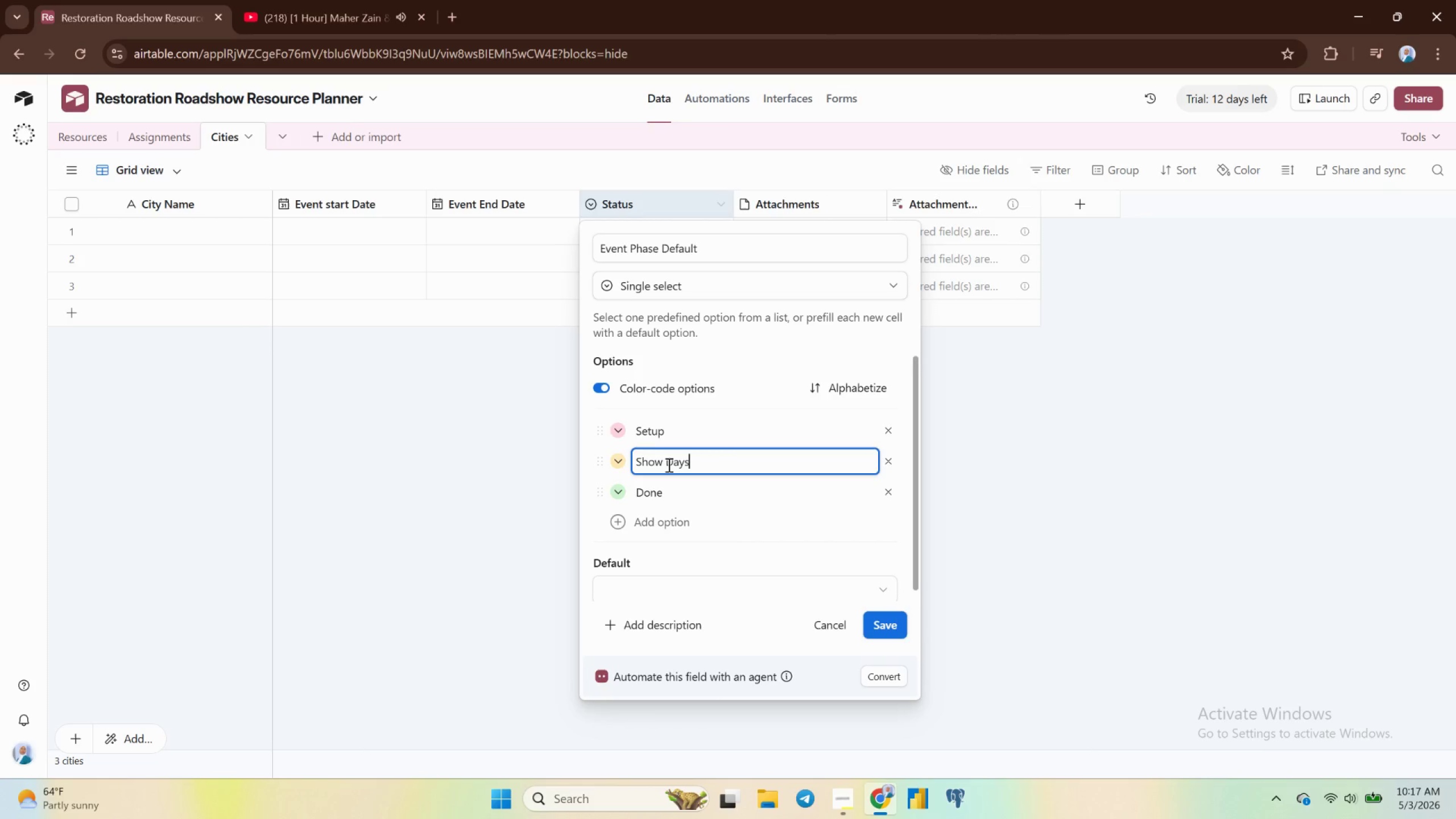 
key(Enter)
 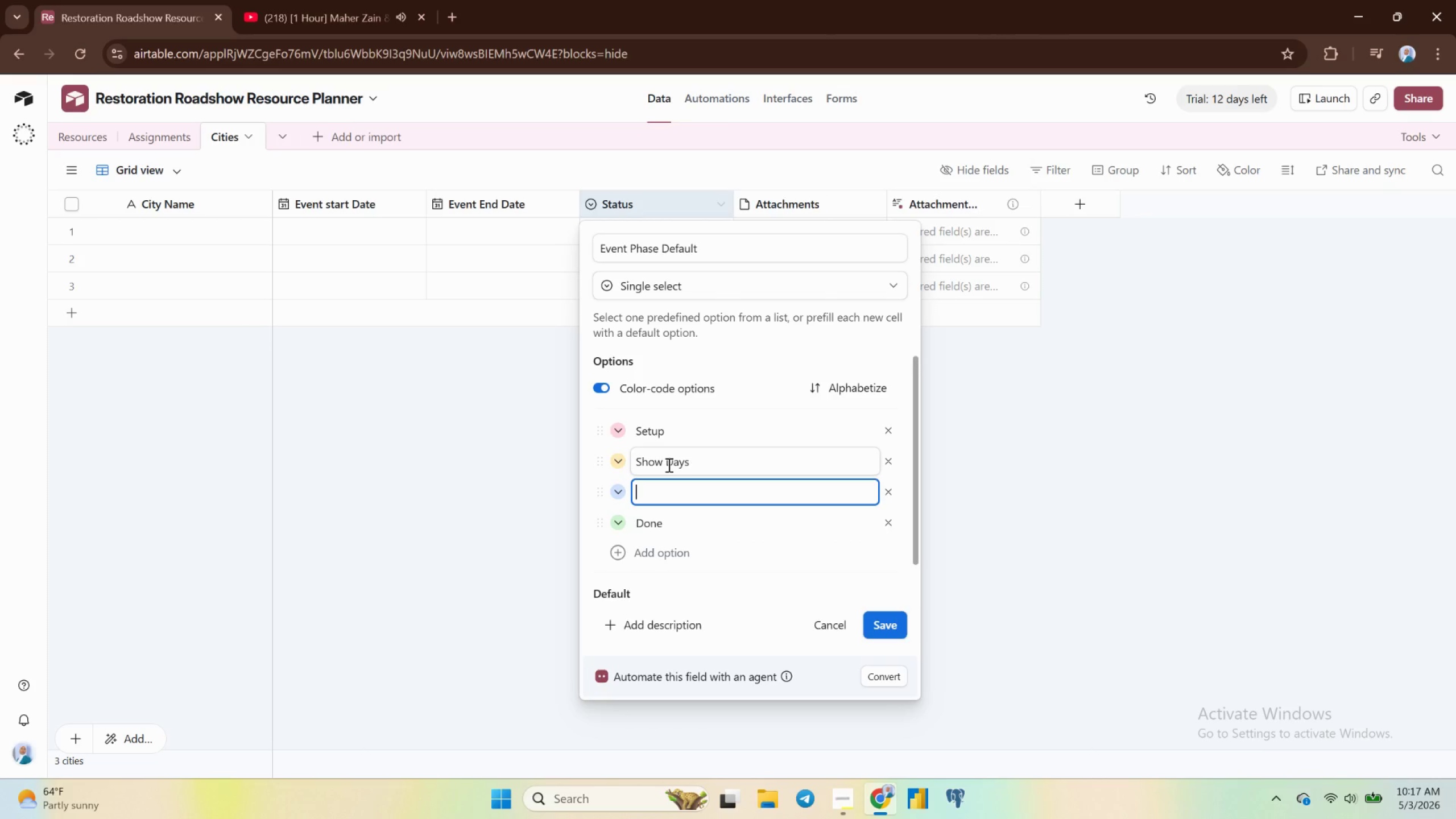 
type(Transport)
 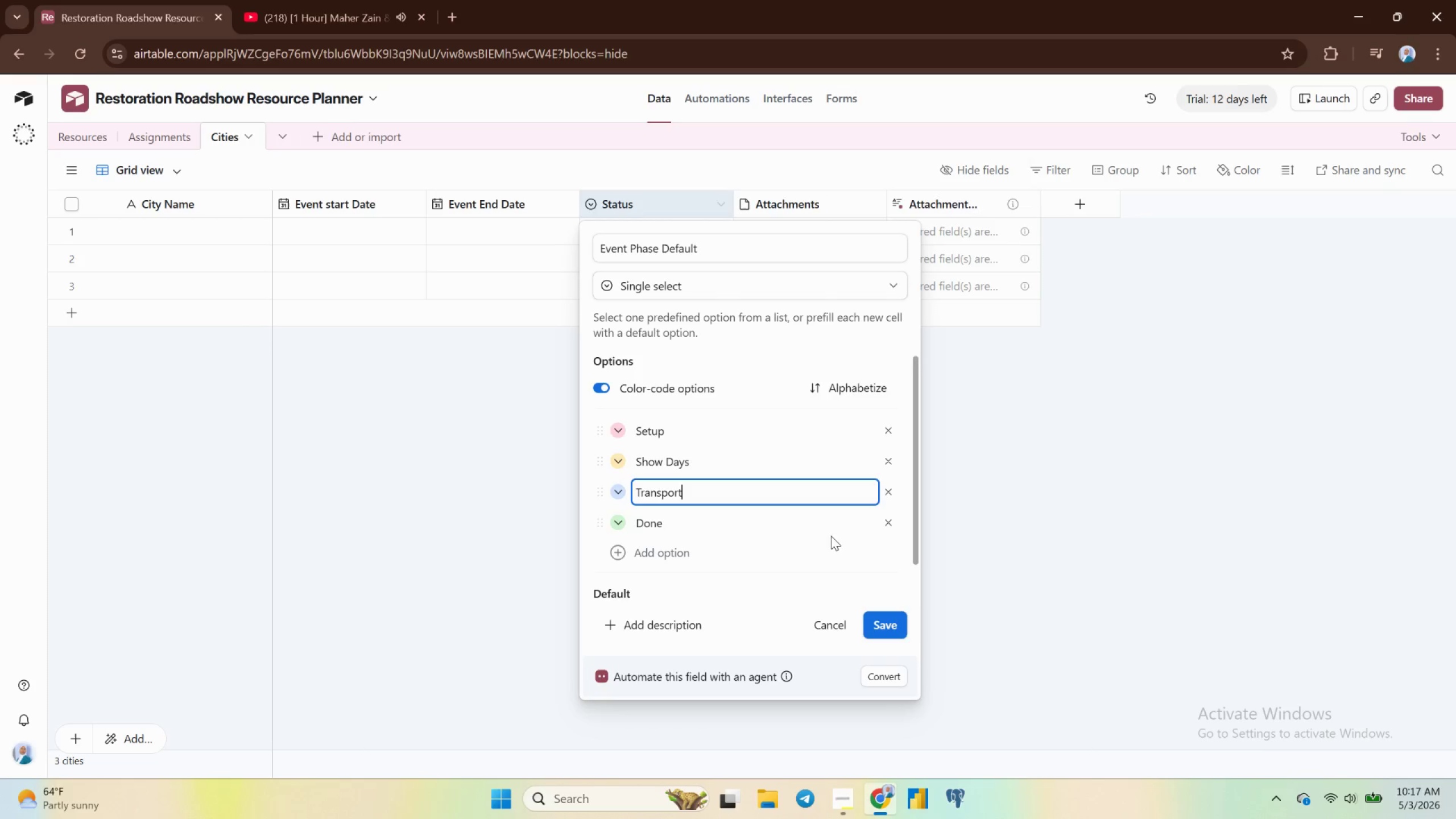 
wait(9.38)
 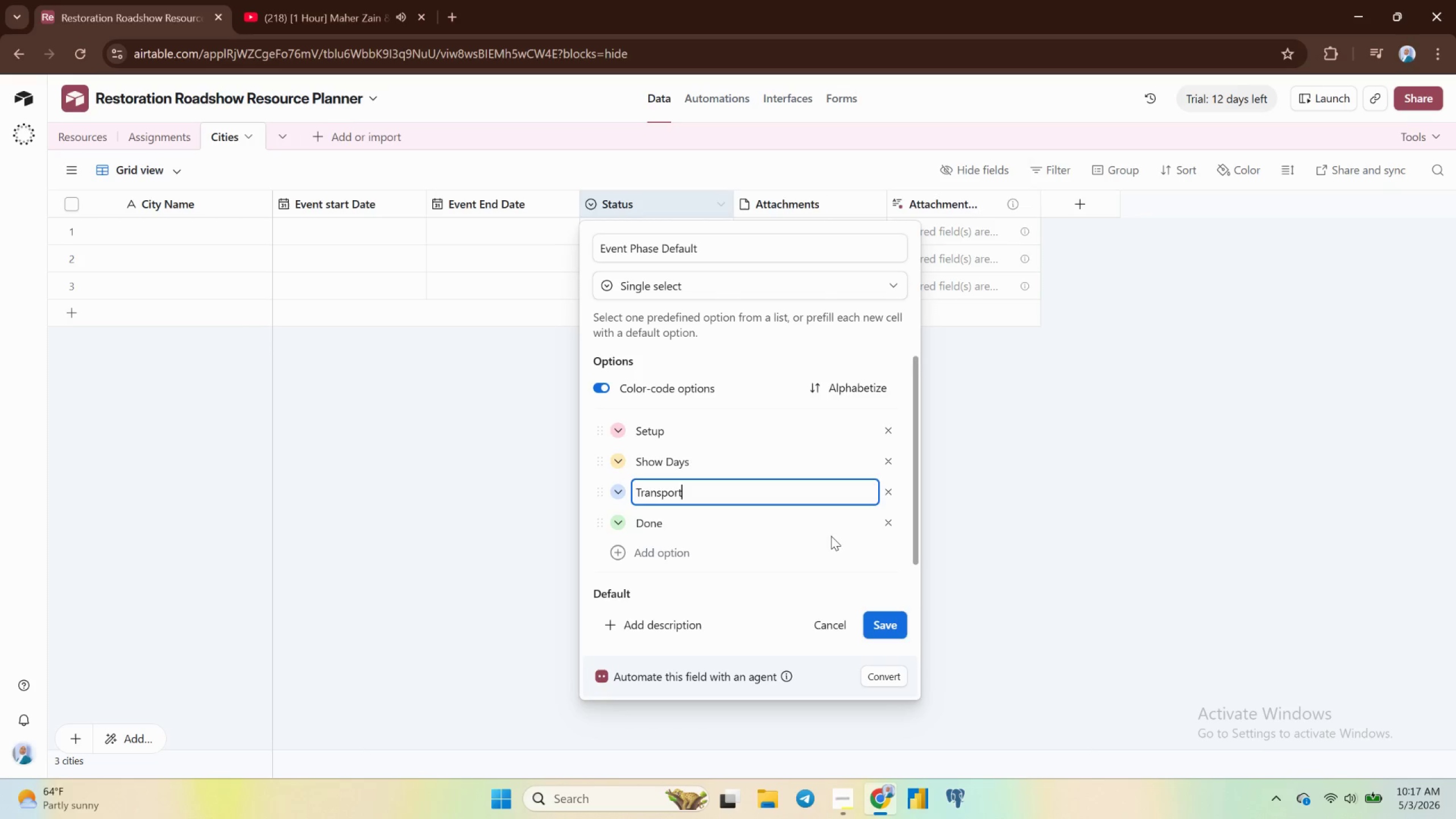 
mouse_move([632, 428])
 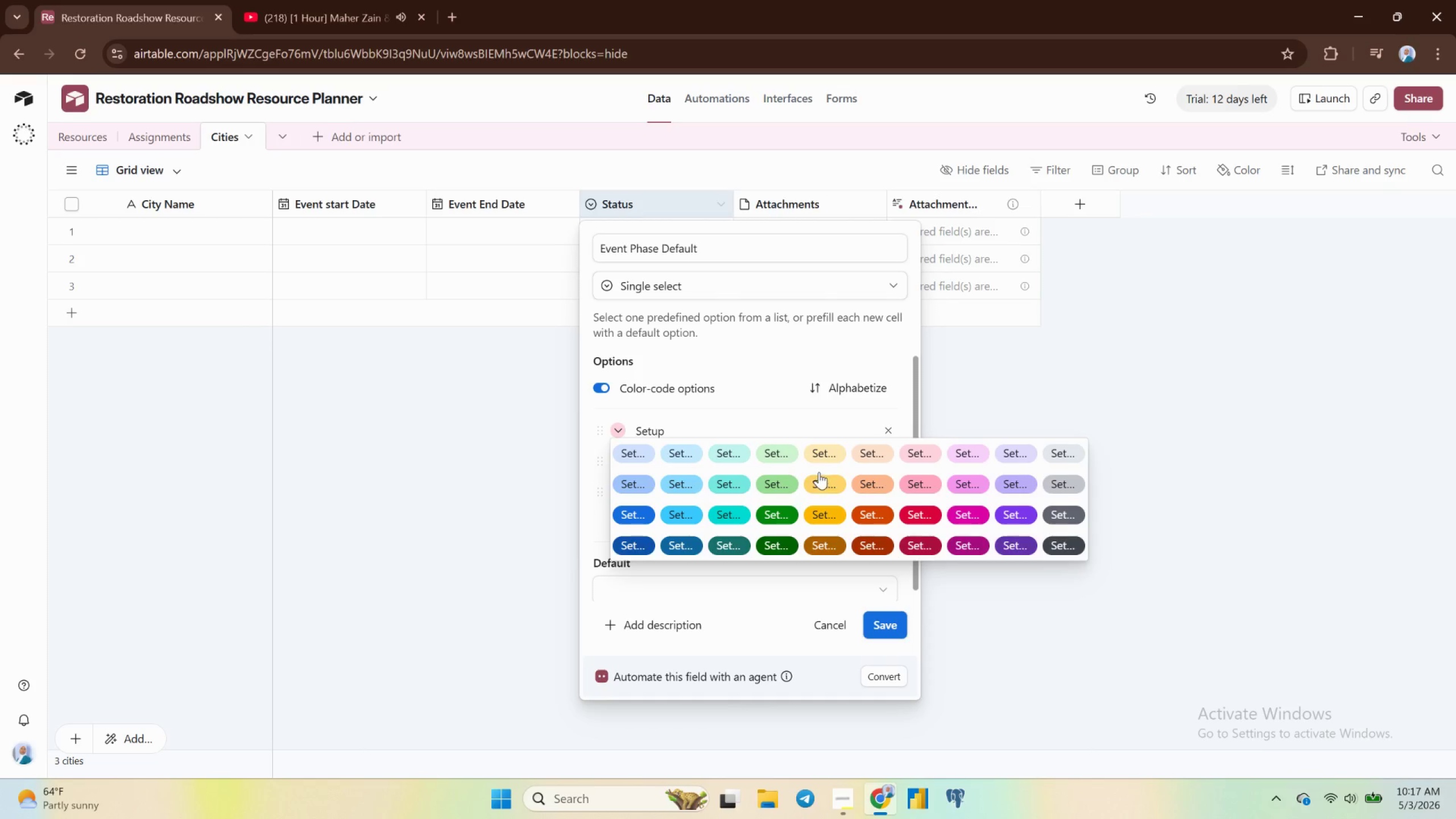 
left_click([823, 475])
 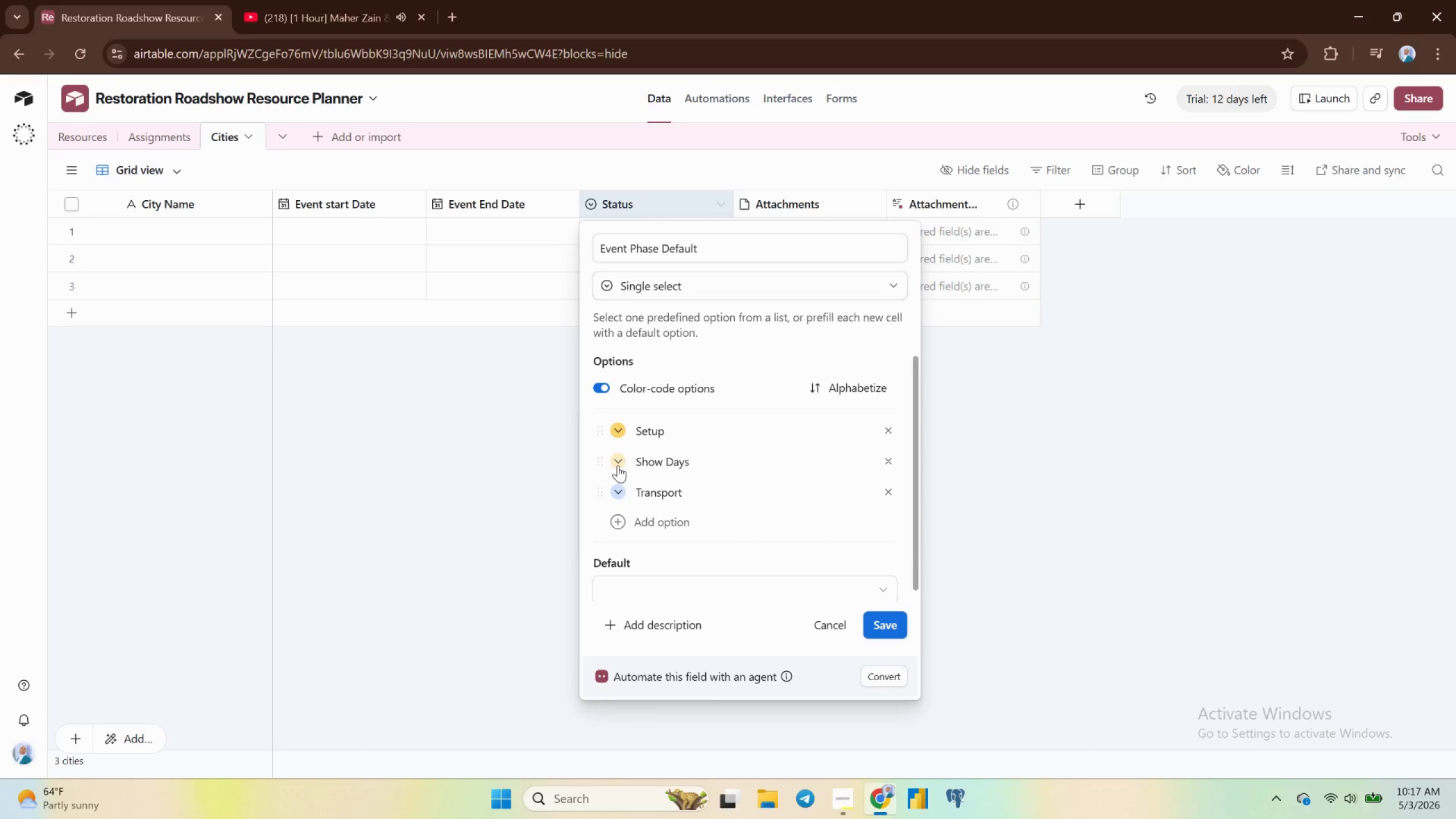 
left_click([619, 462])
 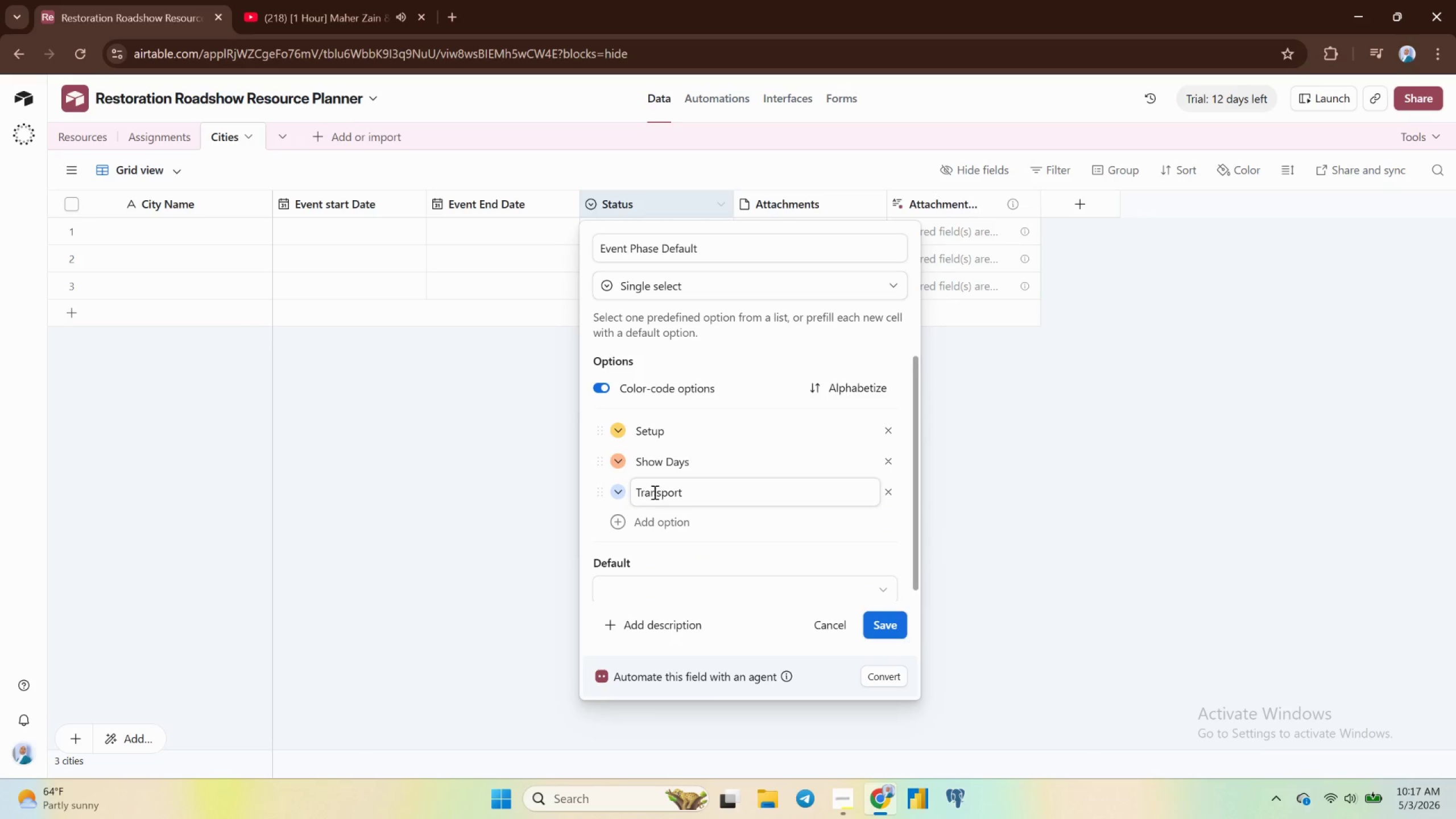 
left_click([615, 486])
 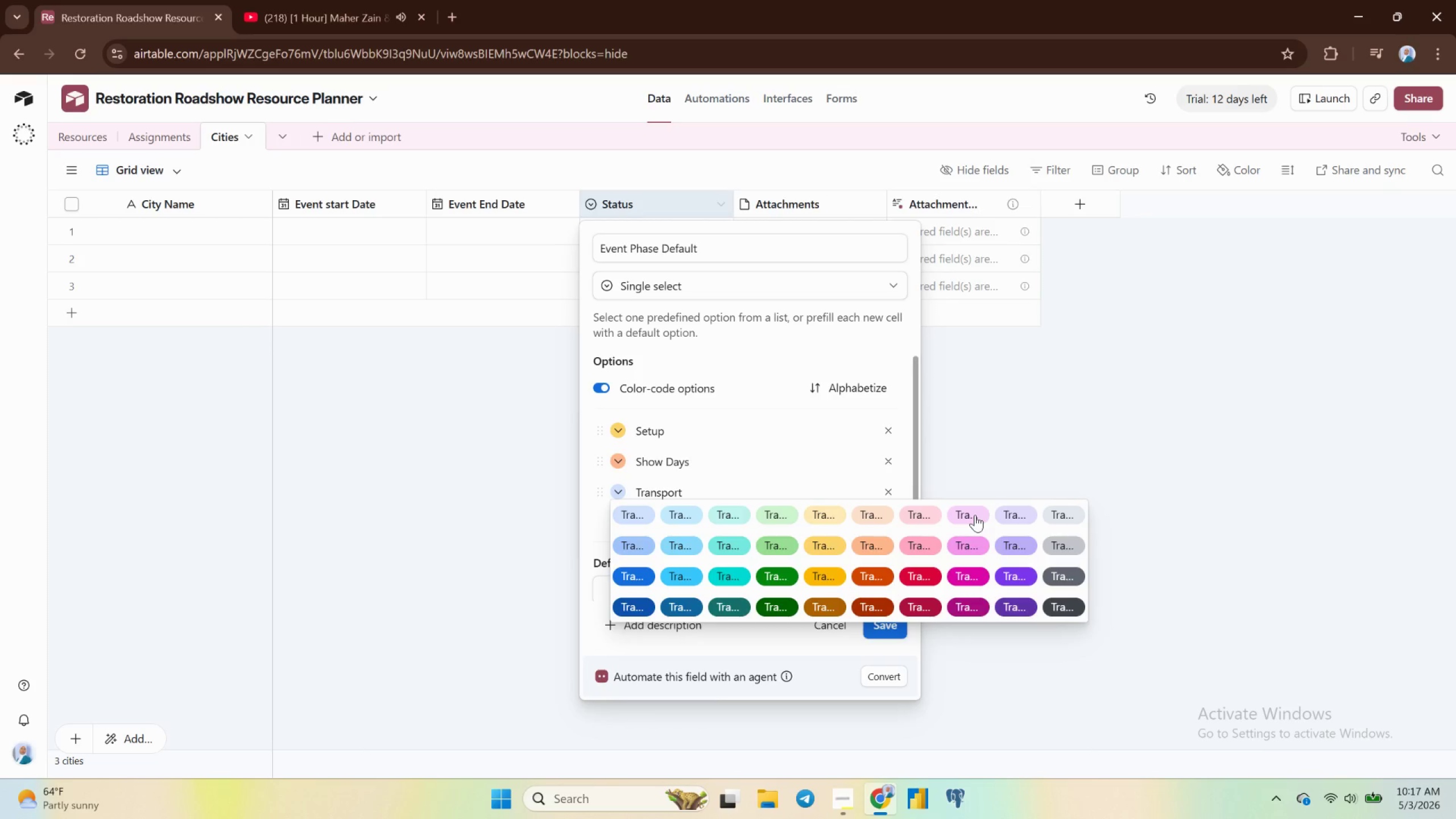 
left_click([1023, 546])
 